 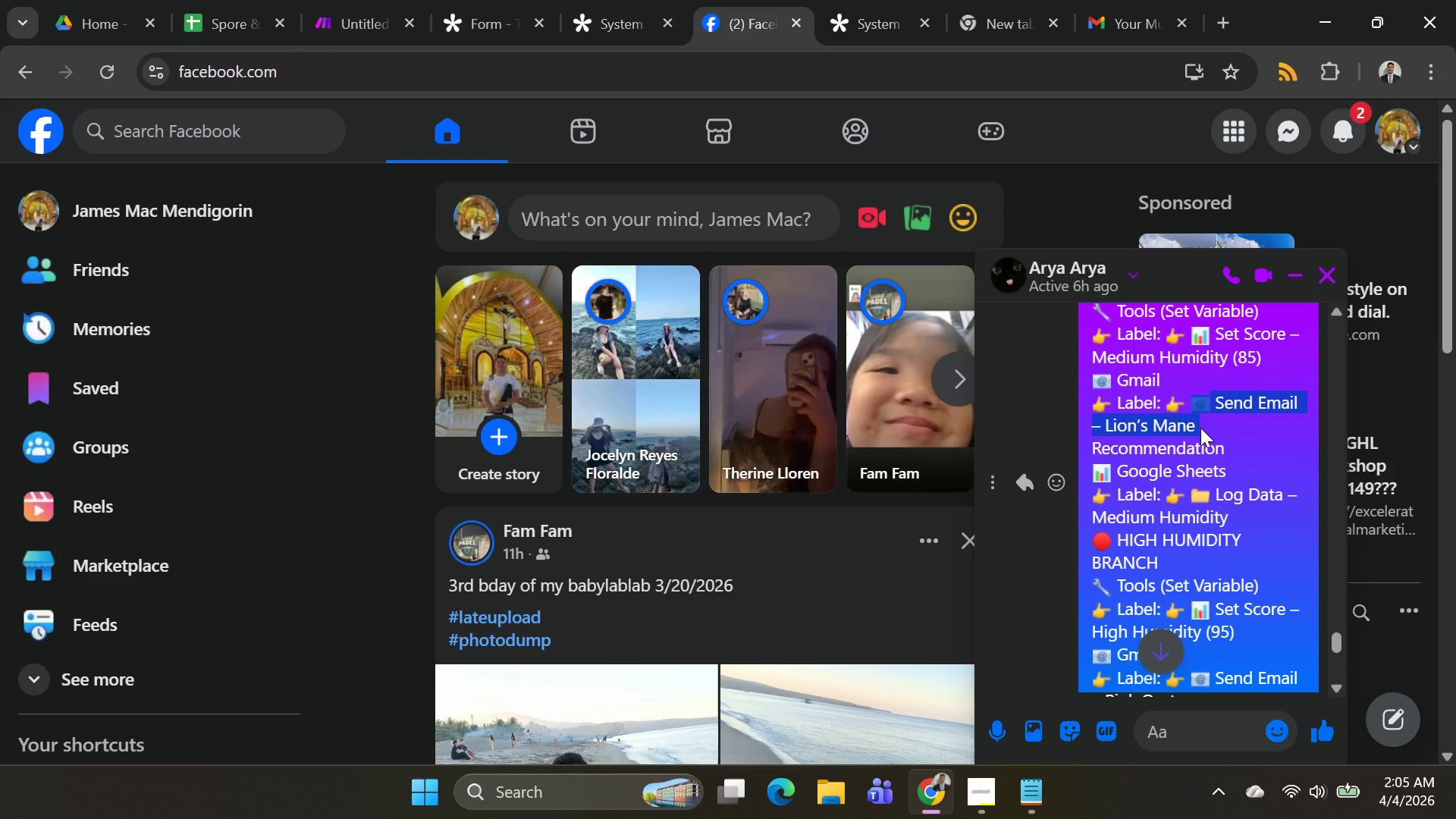 
key(Control+C)
 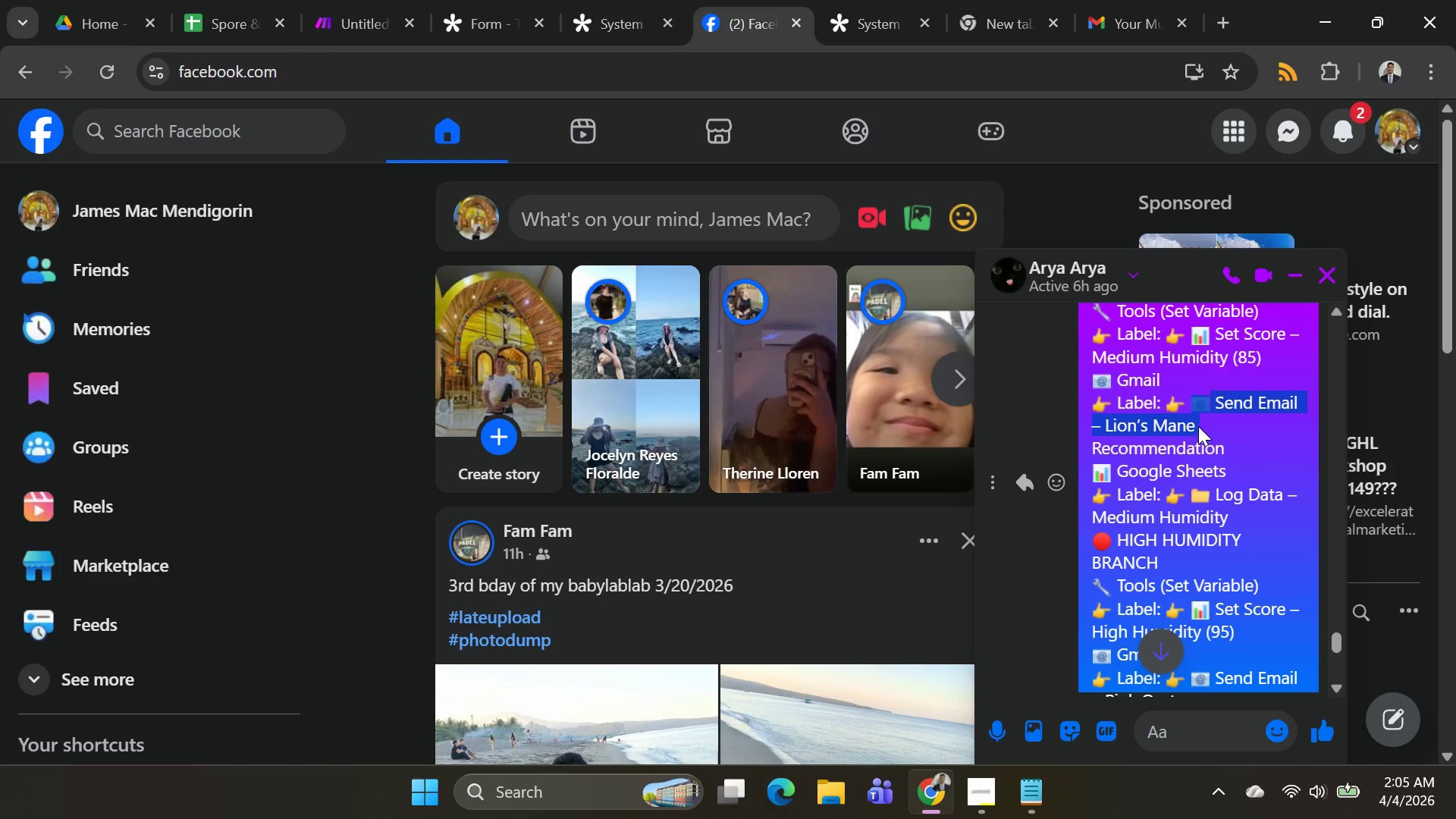 
key(Alt+AltLeft)
 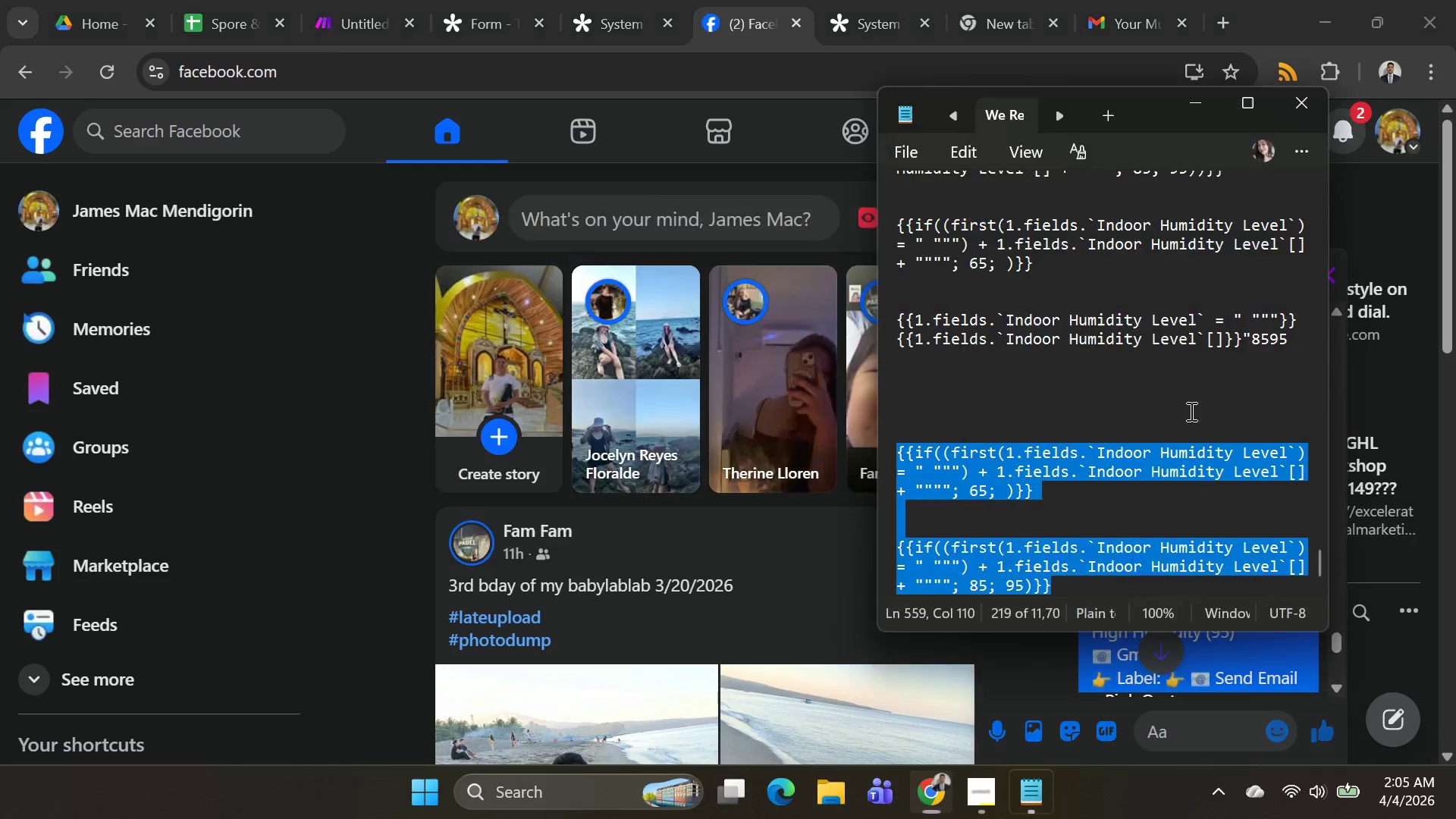 
key(Alt+Tab)
 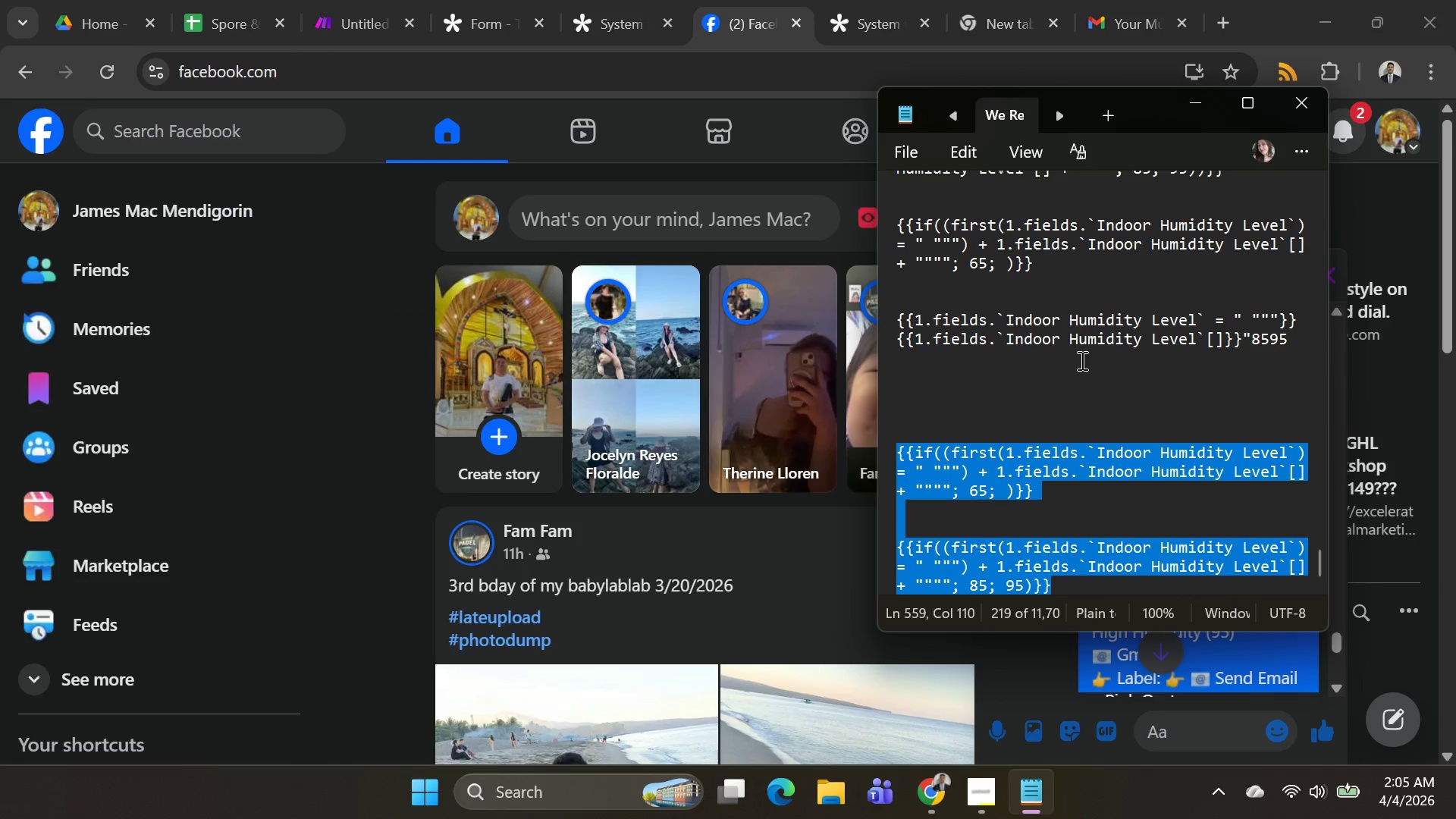 
key(Alt+AltLeft)
 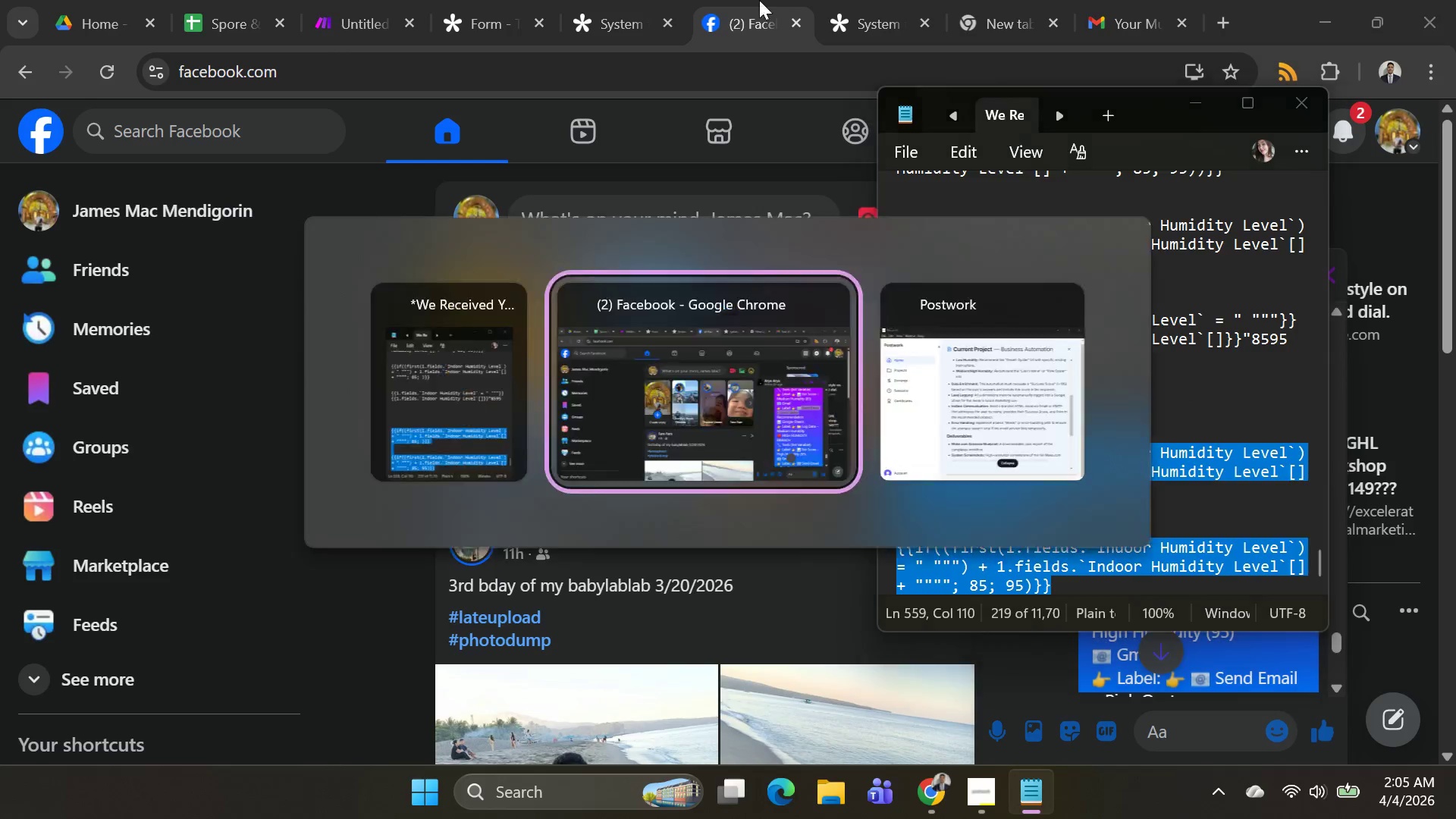 
key(Alt+Tab)
 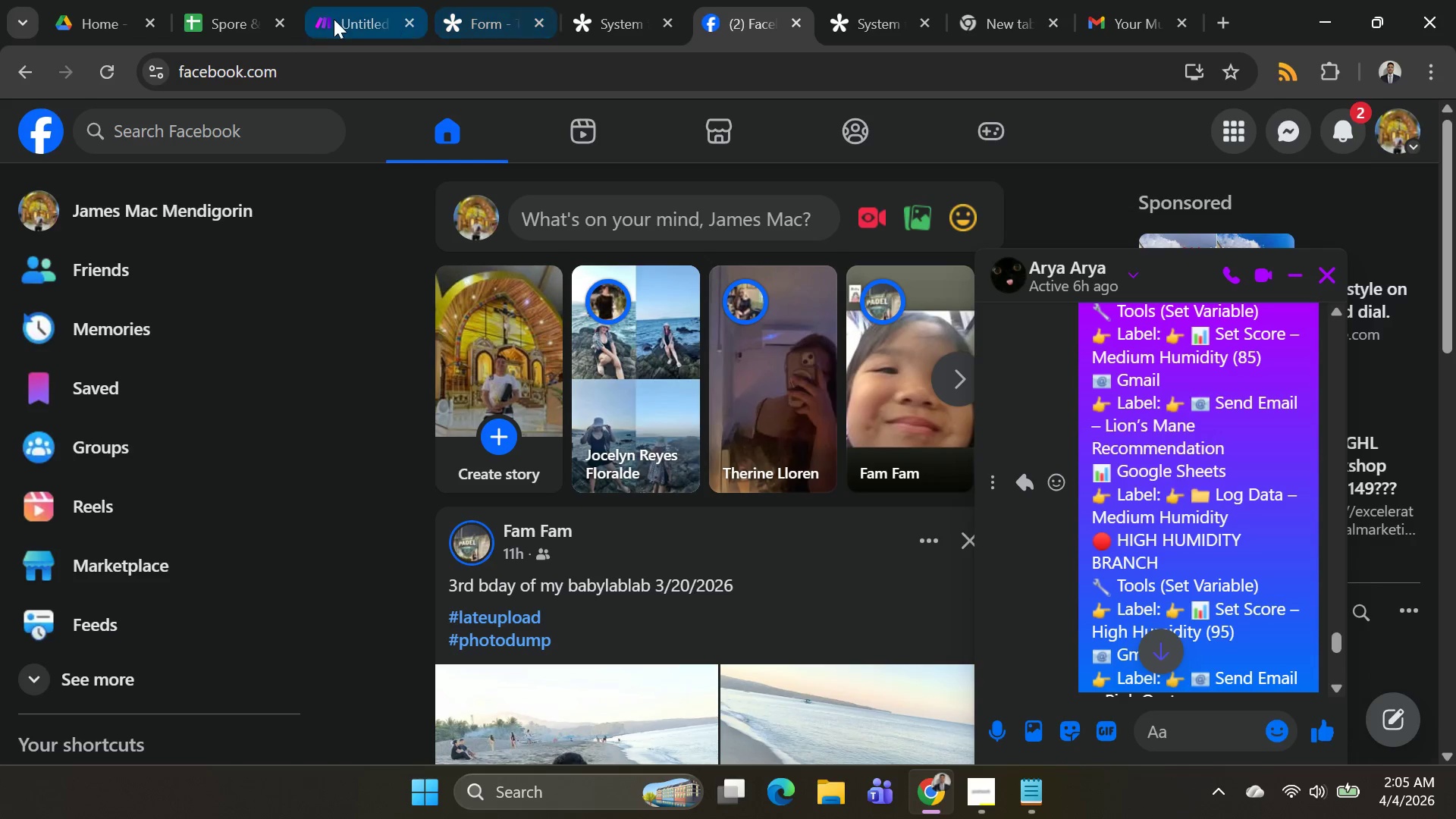 
left_click([331, 19])
 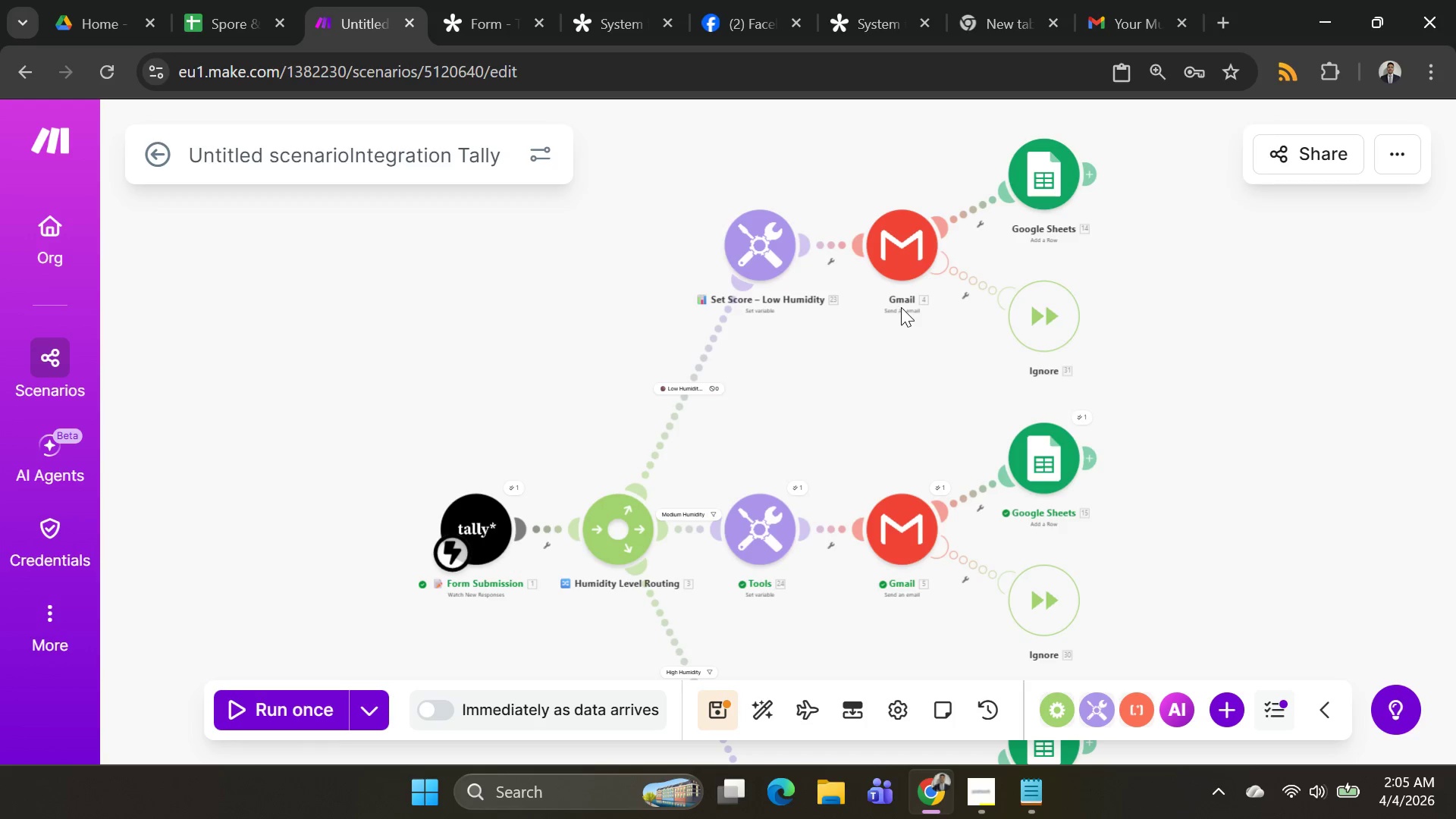 
right_click([896, 268])
 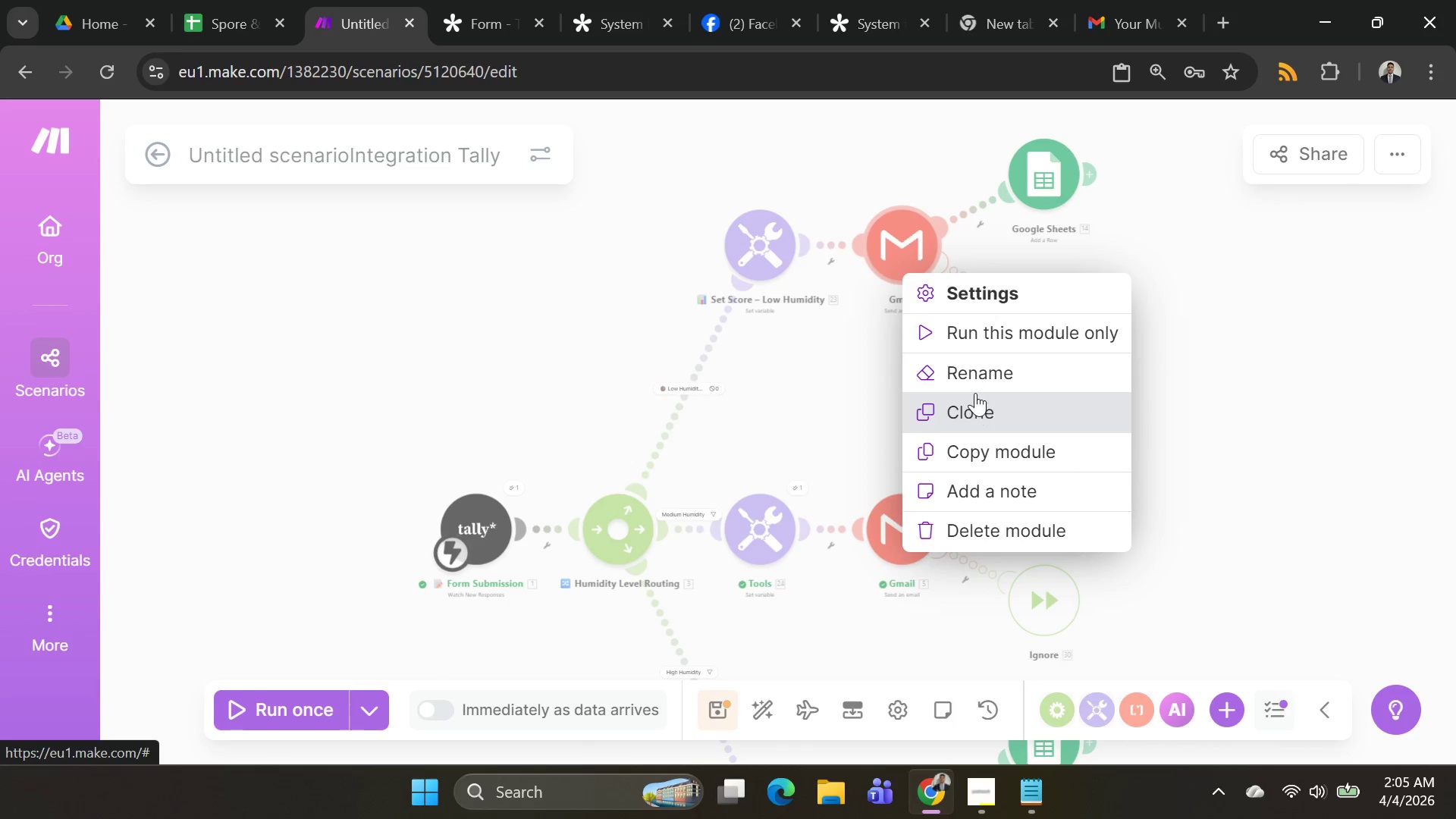 
left_click([974, 379])
 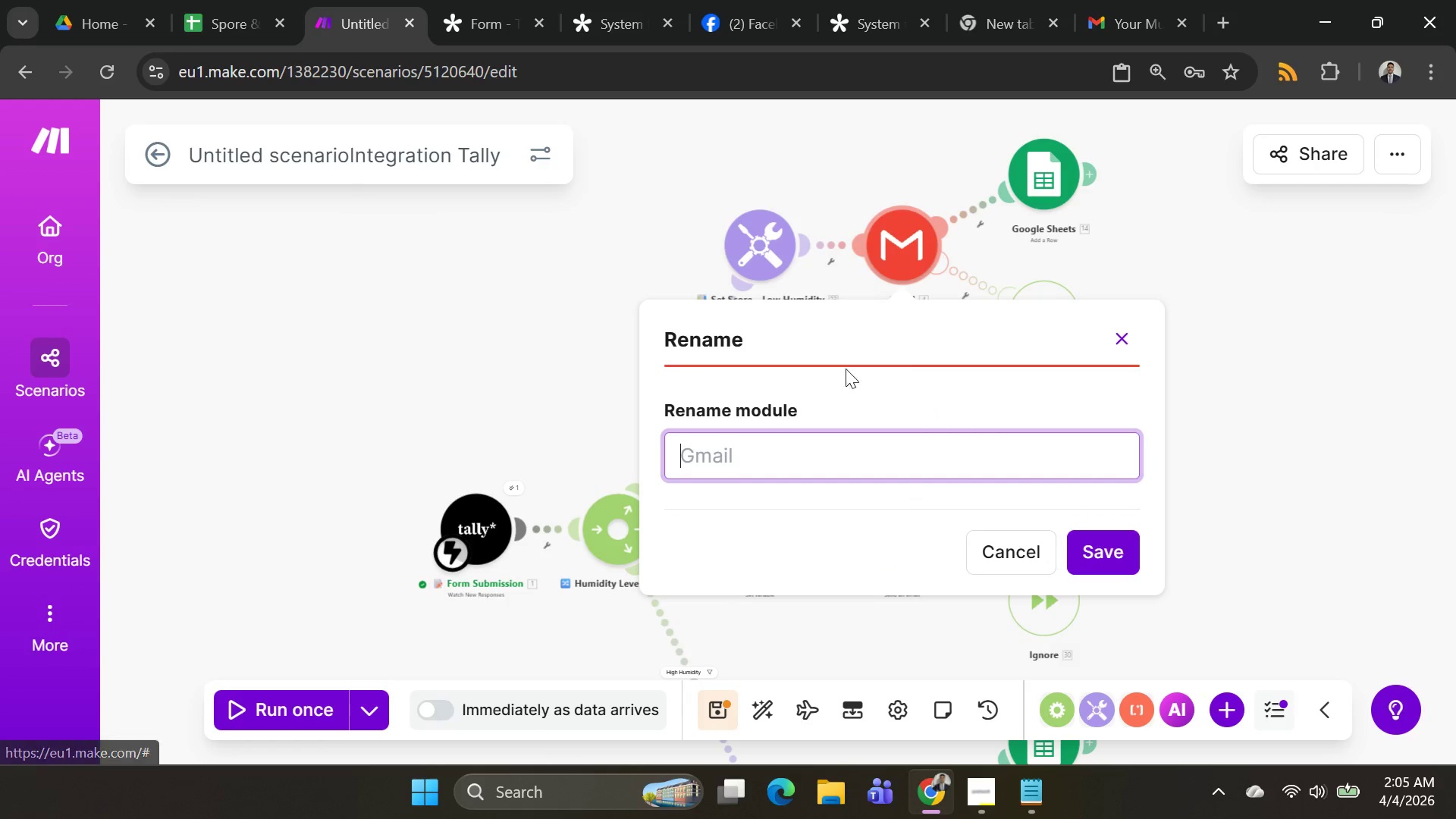 
key(Control+V)
 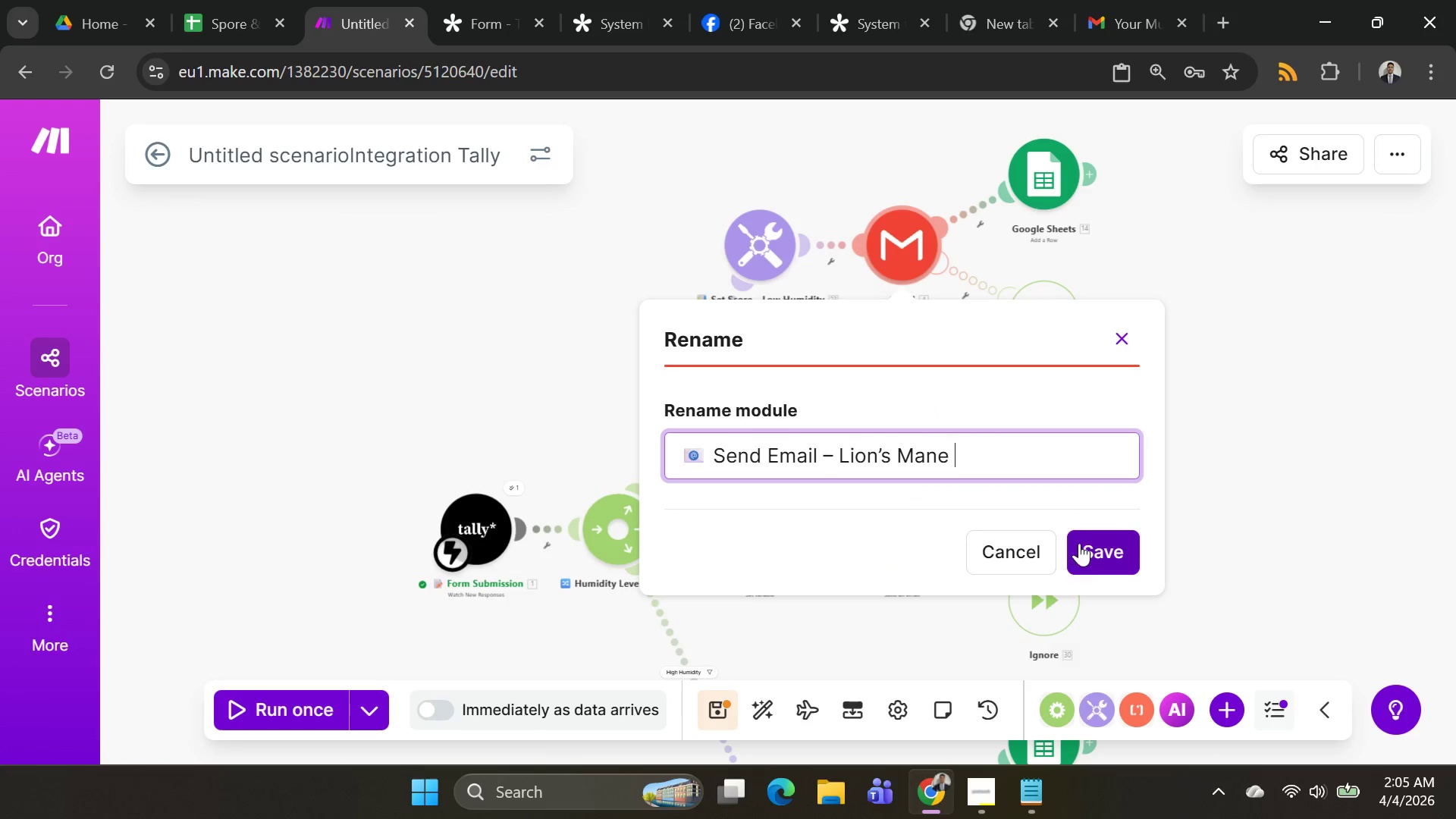 
left_click([1087, 543])
 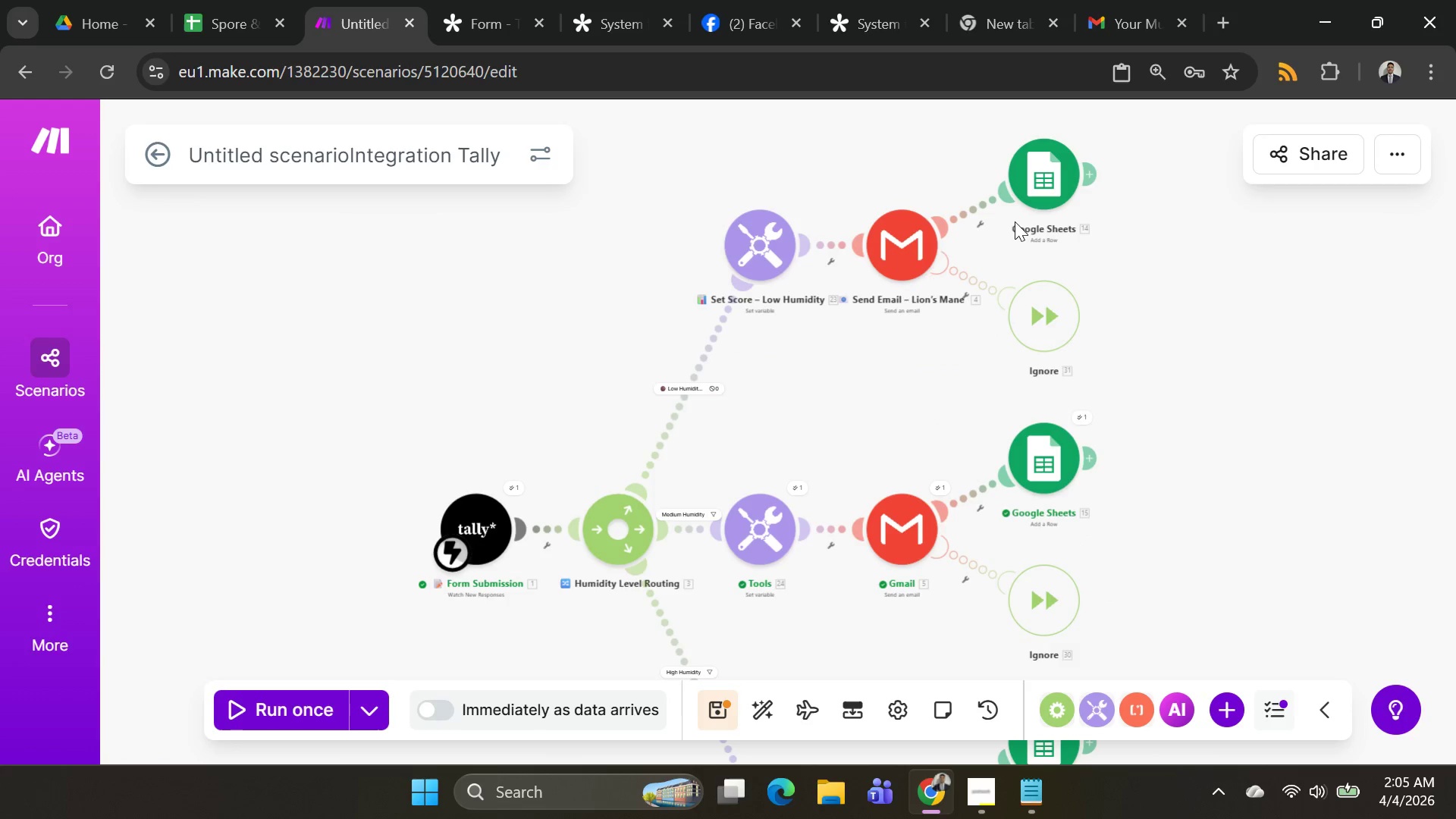 
key(Alt+AltLeft)
 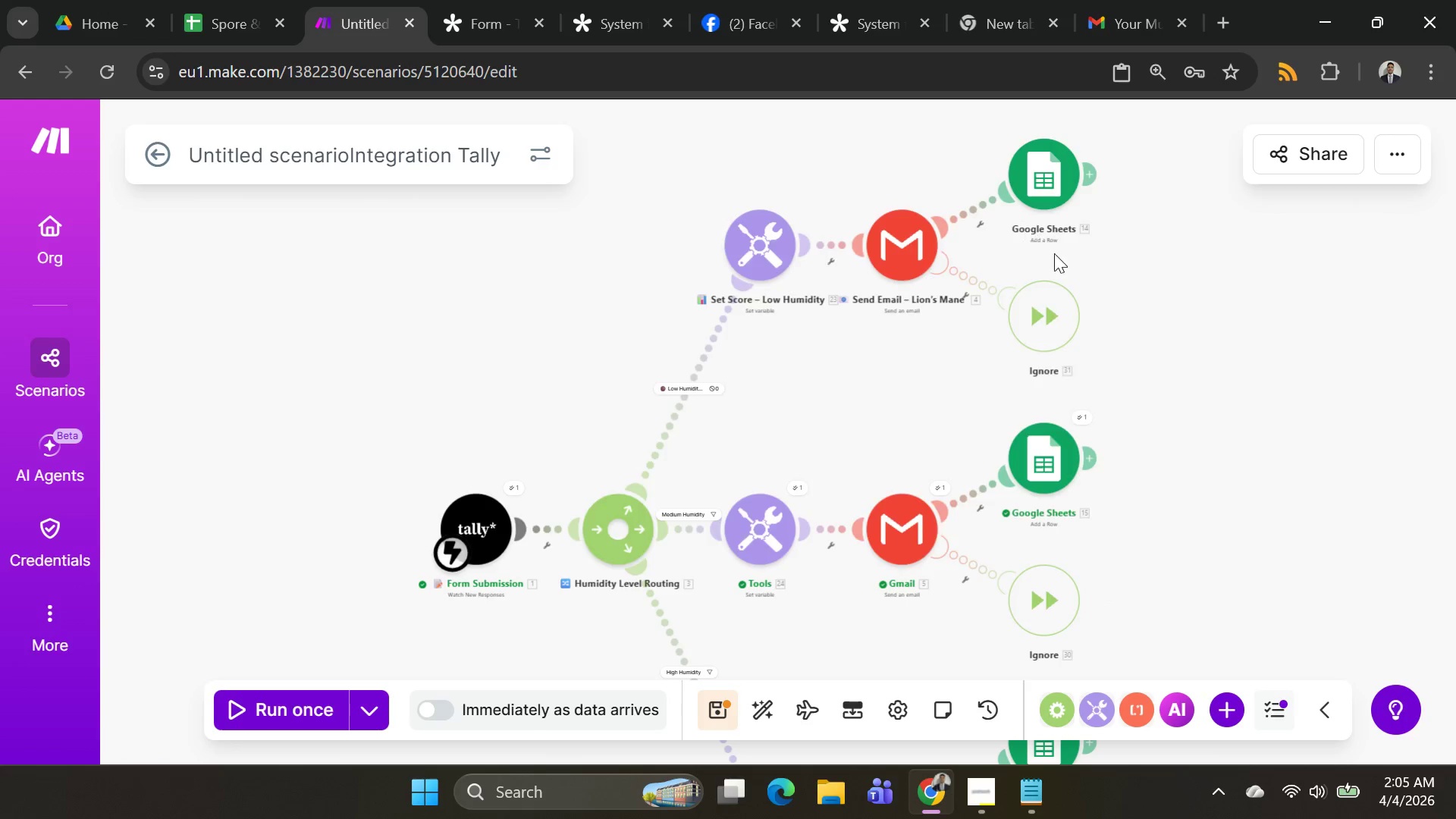 
key(Alt+Tab)
 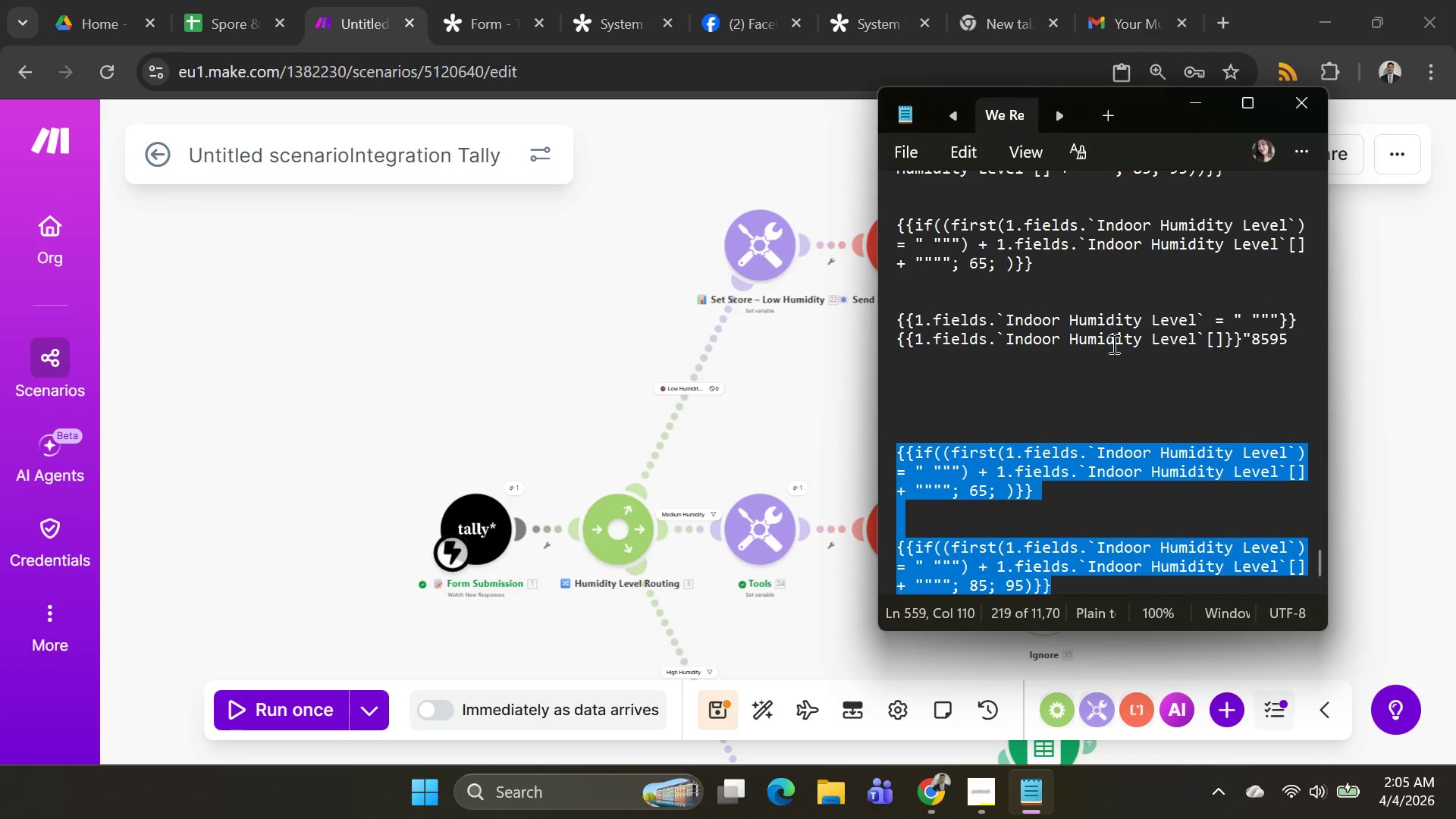 
key(Alt+AltLeft)
 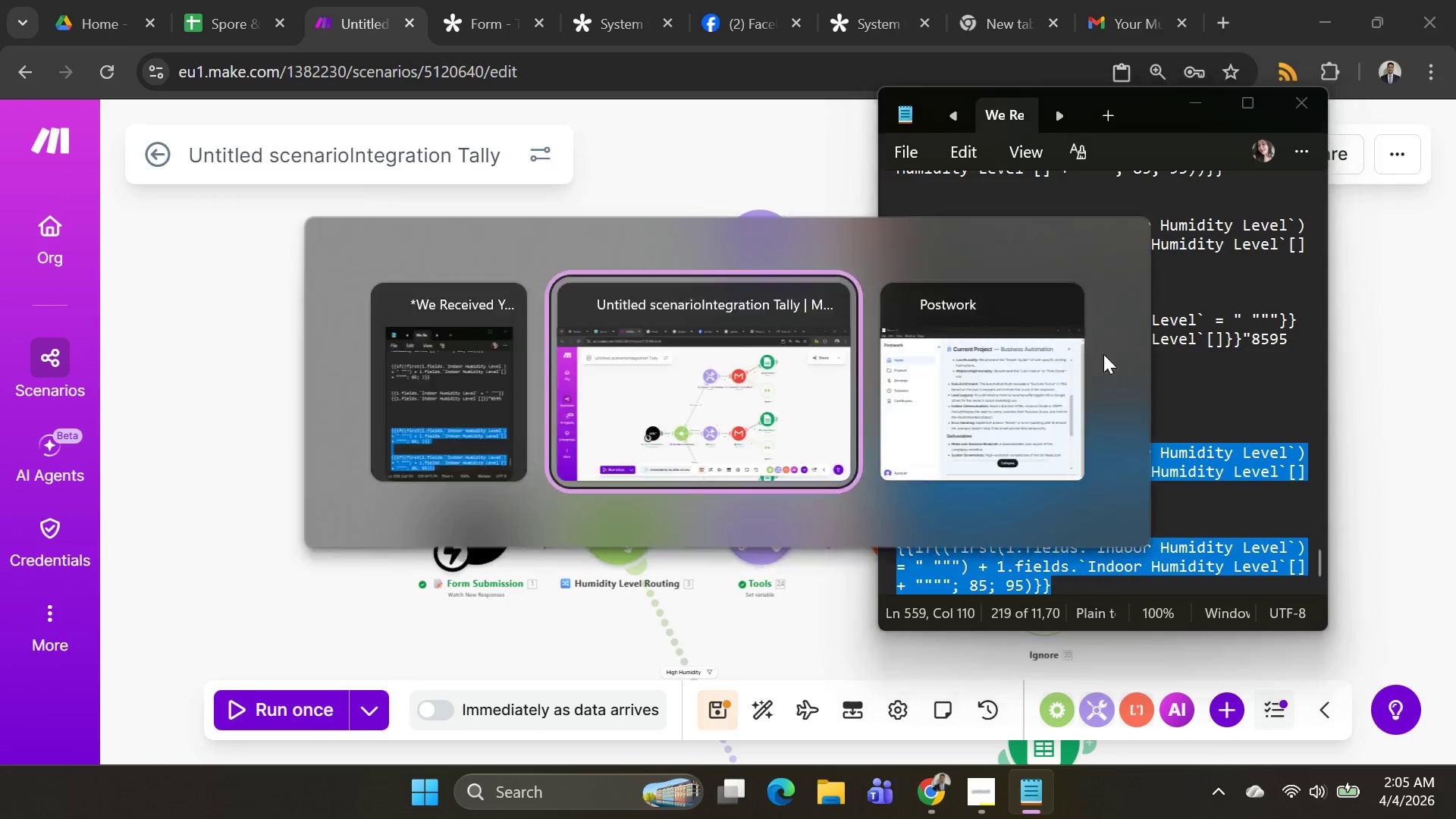 
key(Alt+Tab)
 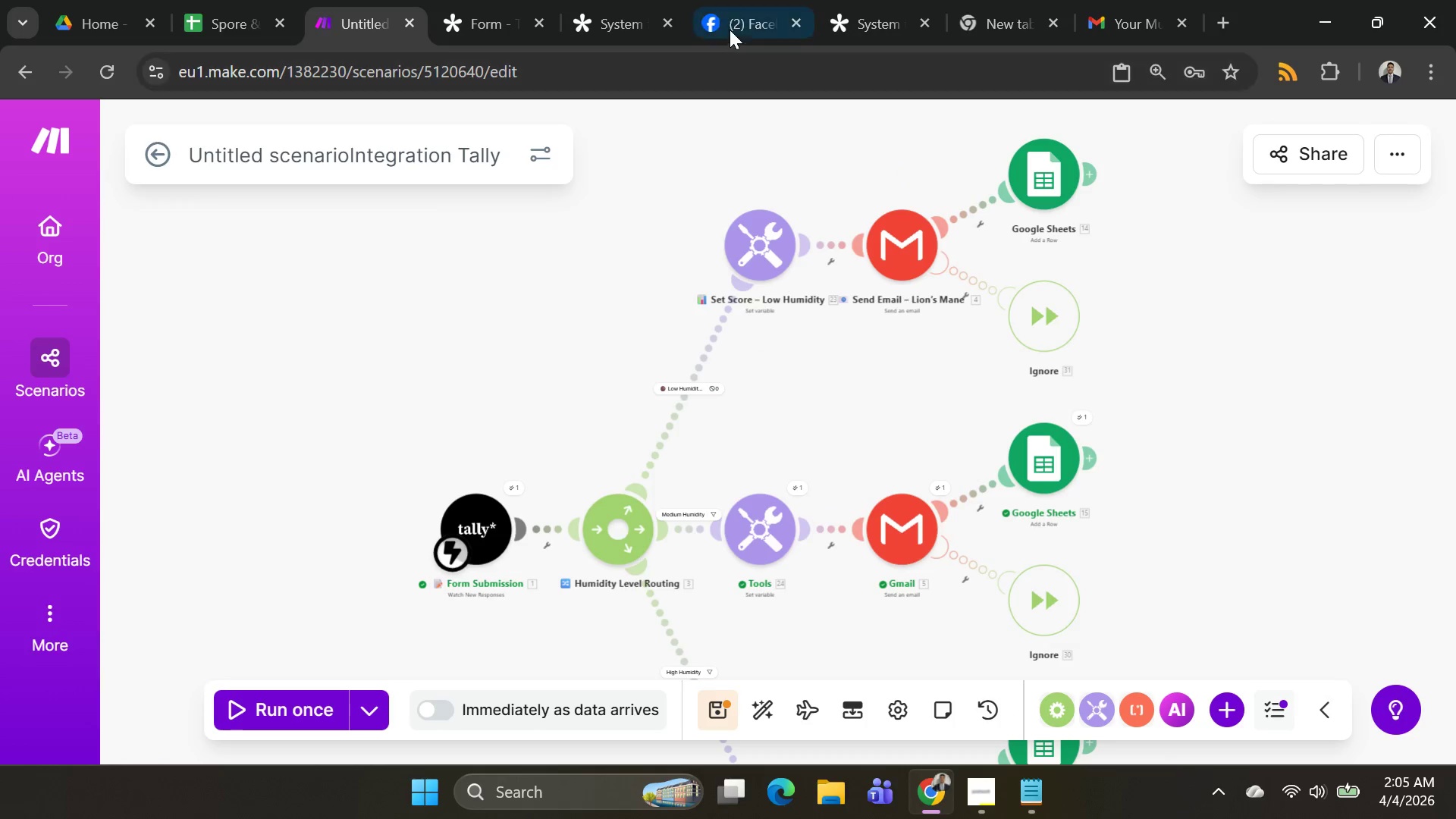 
left_click([730, 28])
 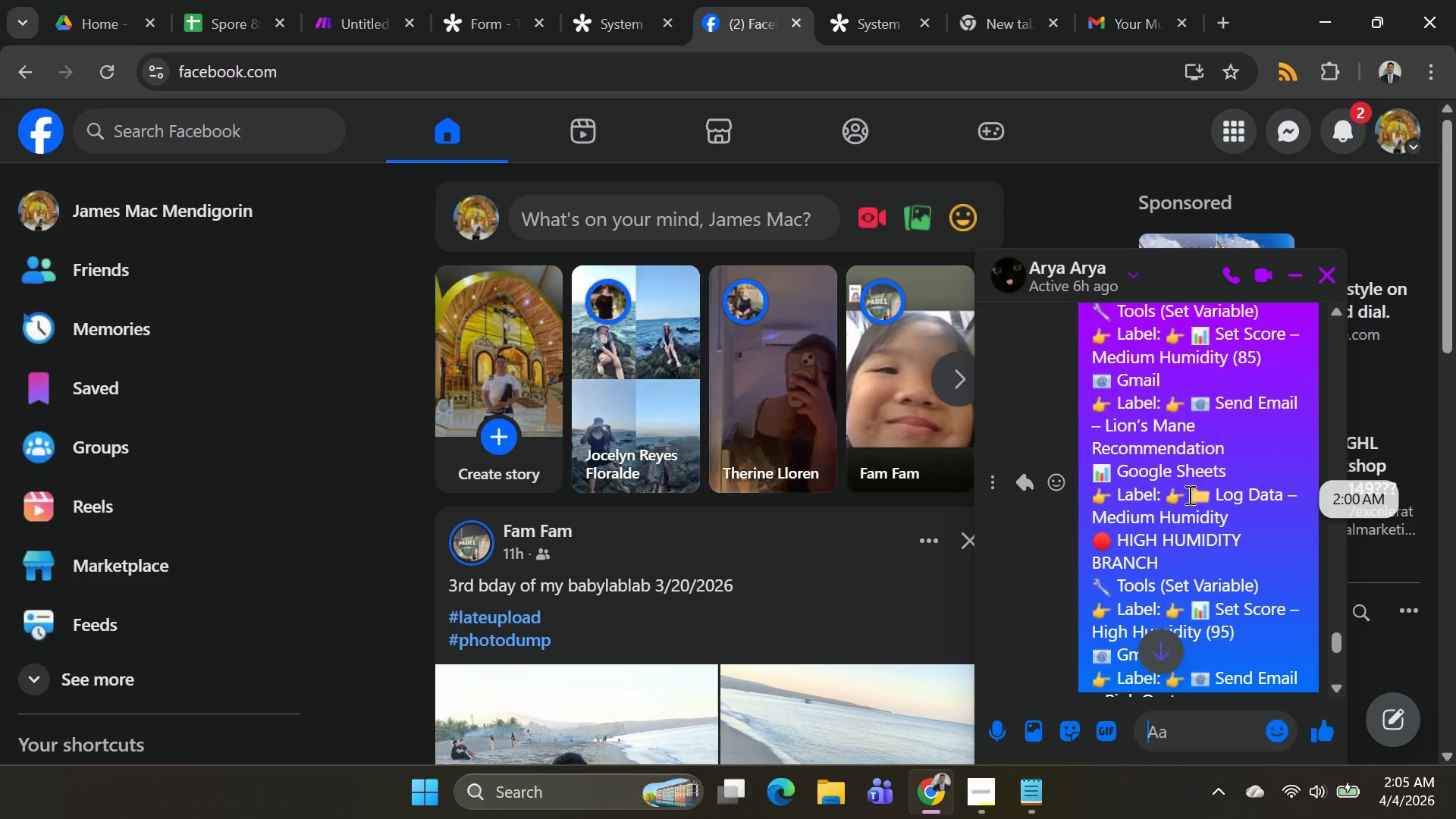 
wait(12.76)
 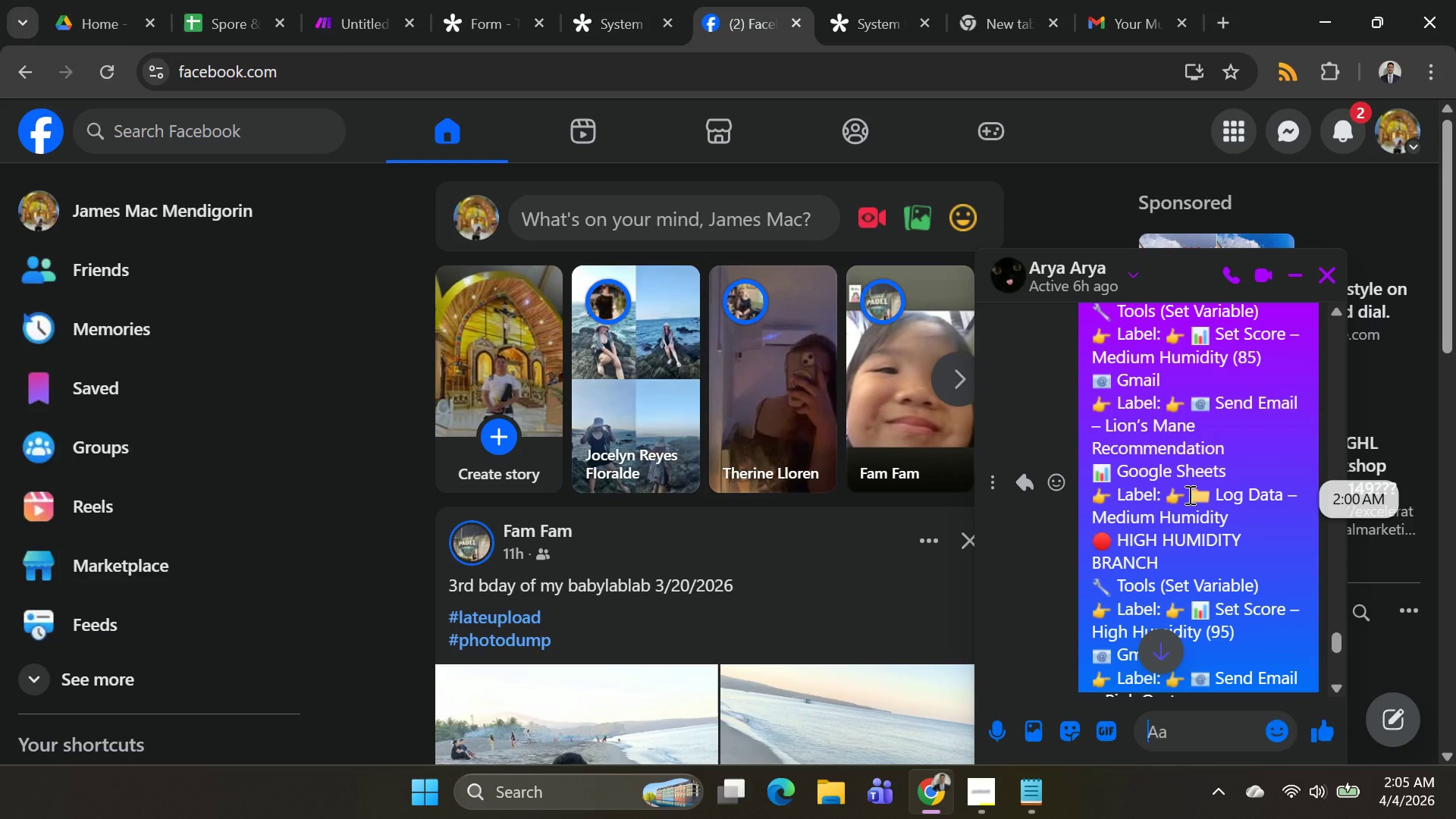 
scroll: coordinate [1186, 475], scroll_direction: up, amount: 4.0
 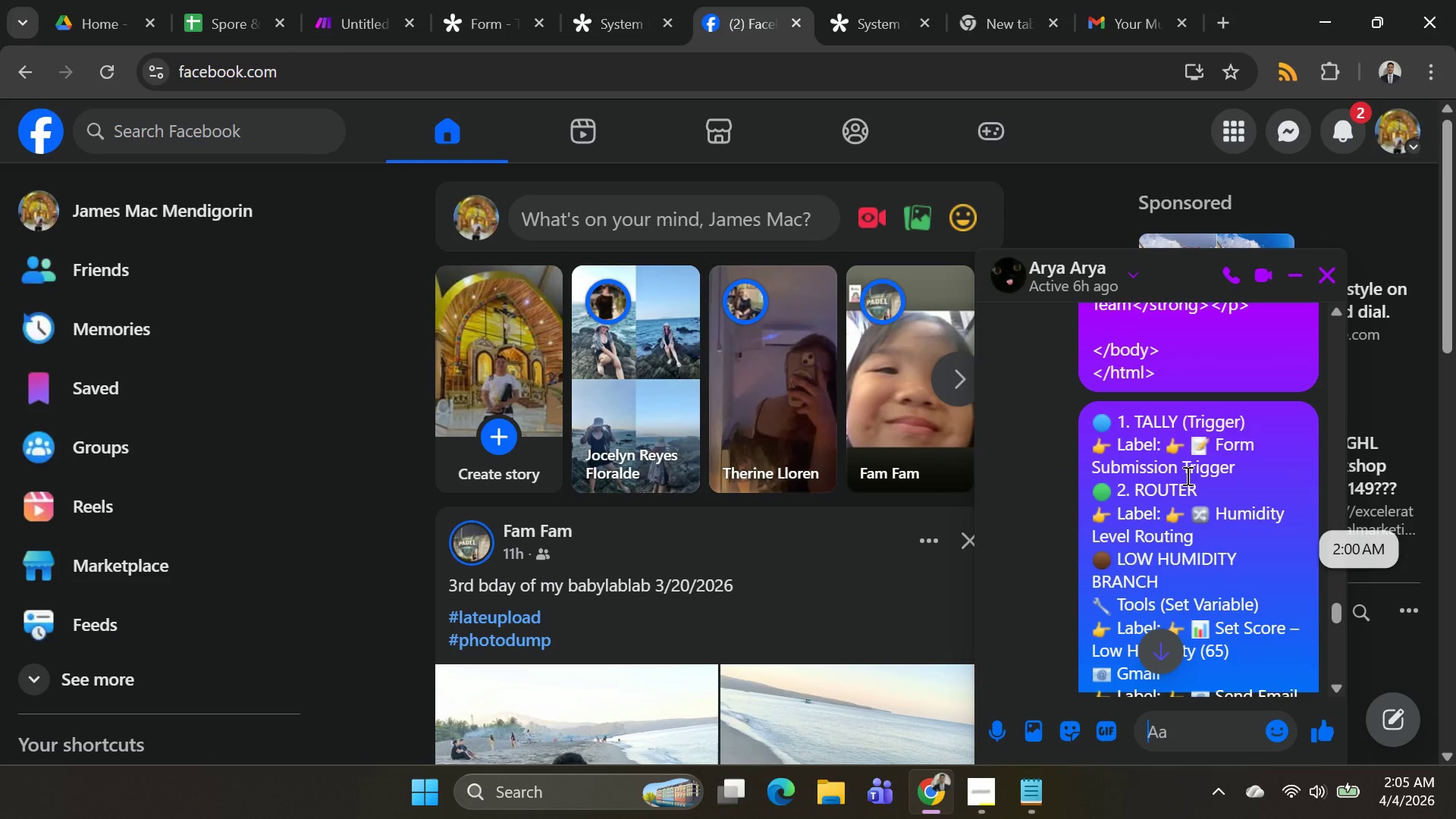 
scroll: coordinate [1186, 475], scroll_direction: none, amount: 0.0
 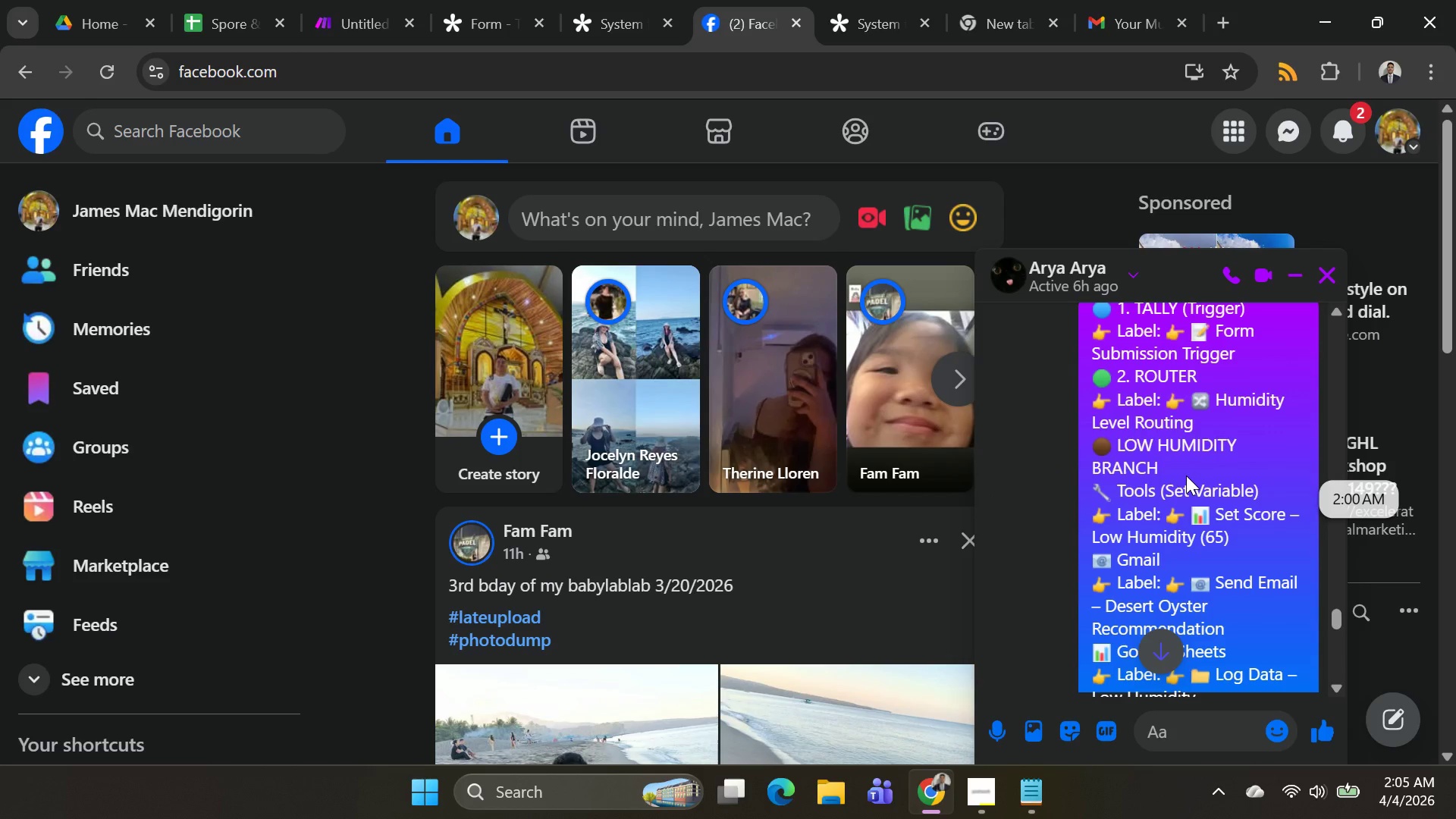 
scroll: coordinate [1187, 482], scroll_direction: down, amount: 1.0
 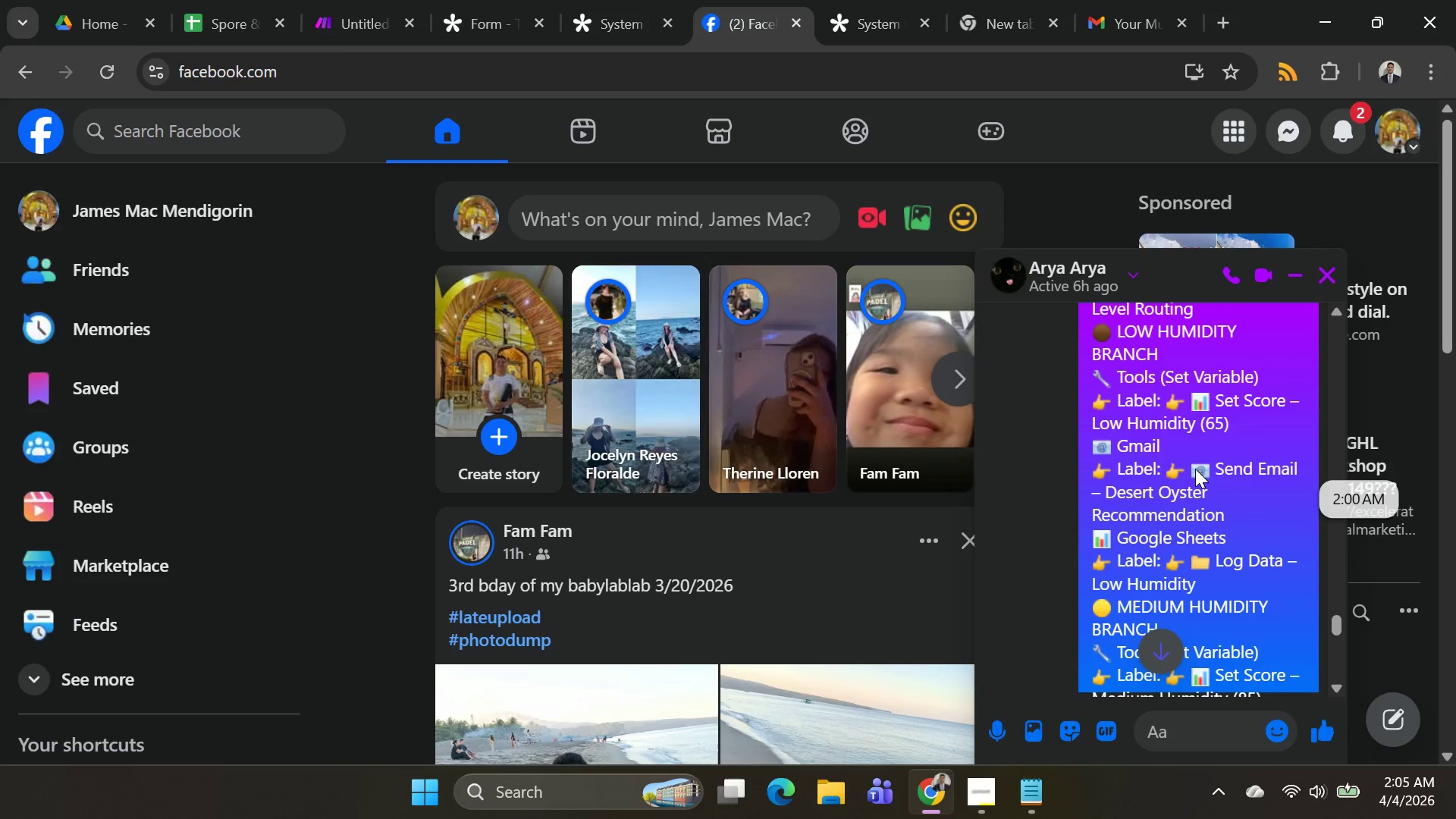 
left_click_drag(start_coordinate=[1188, 467], to_coordinate=[1218, 511])
 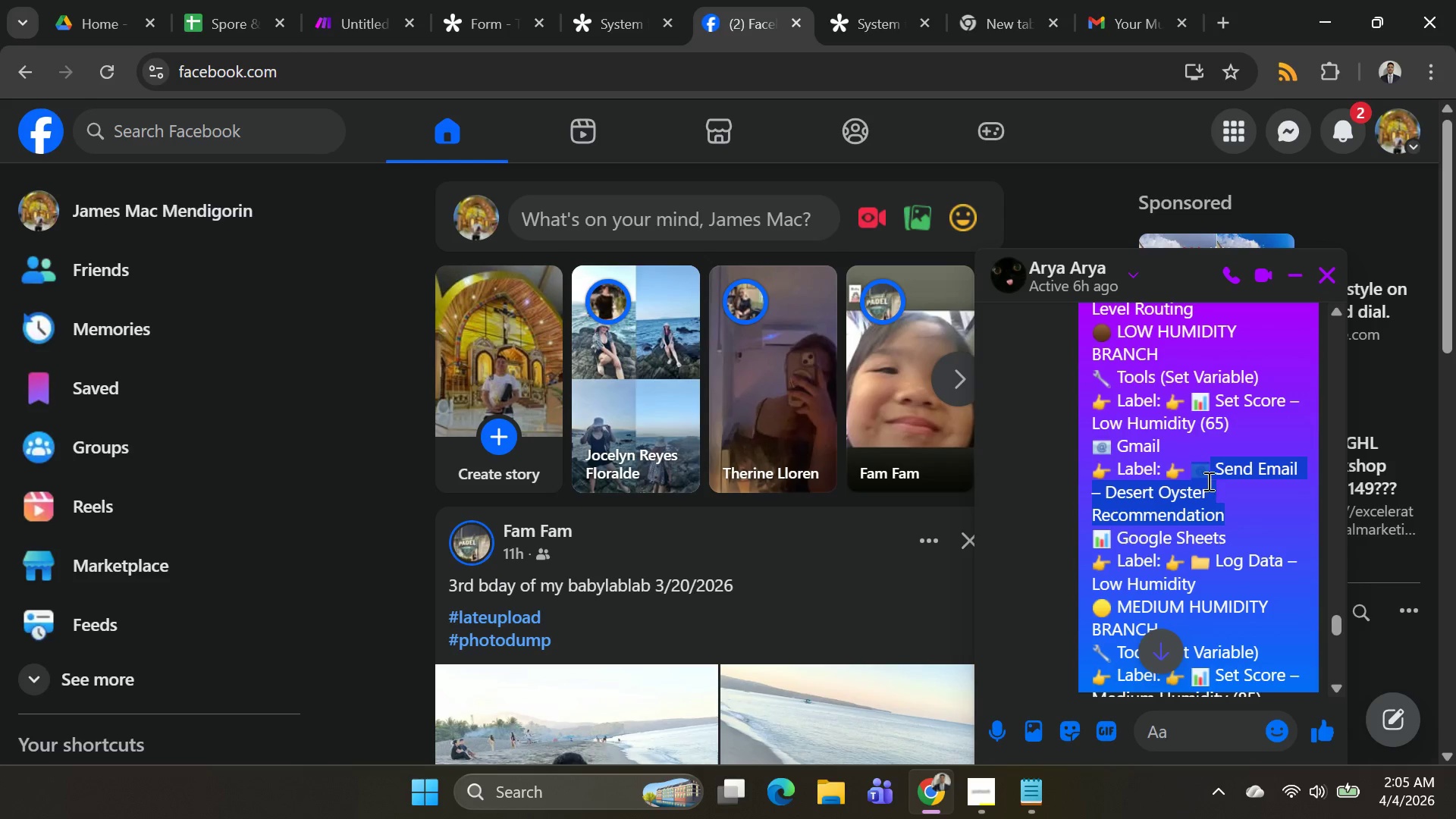 
key(Control+C)
 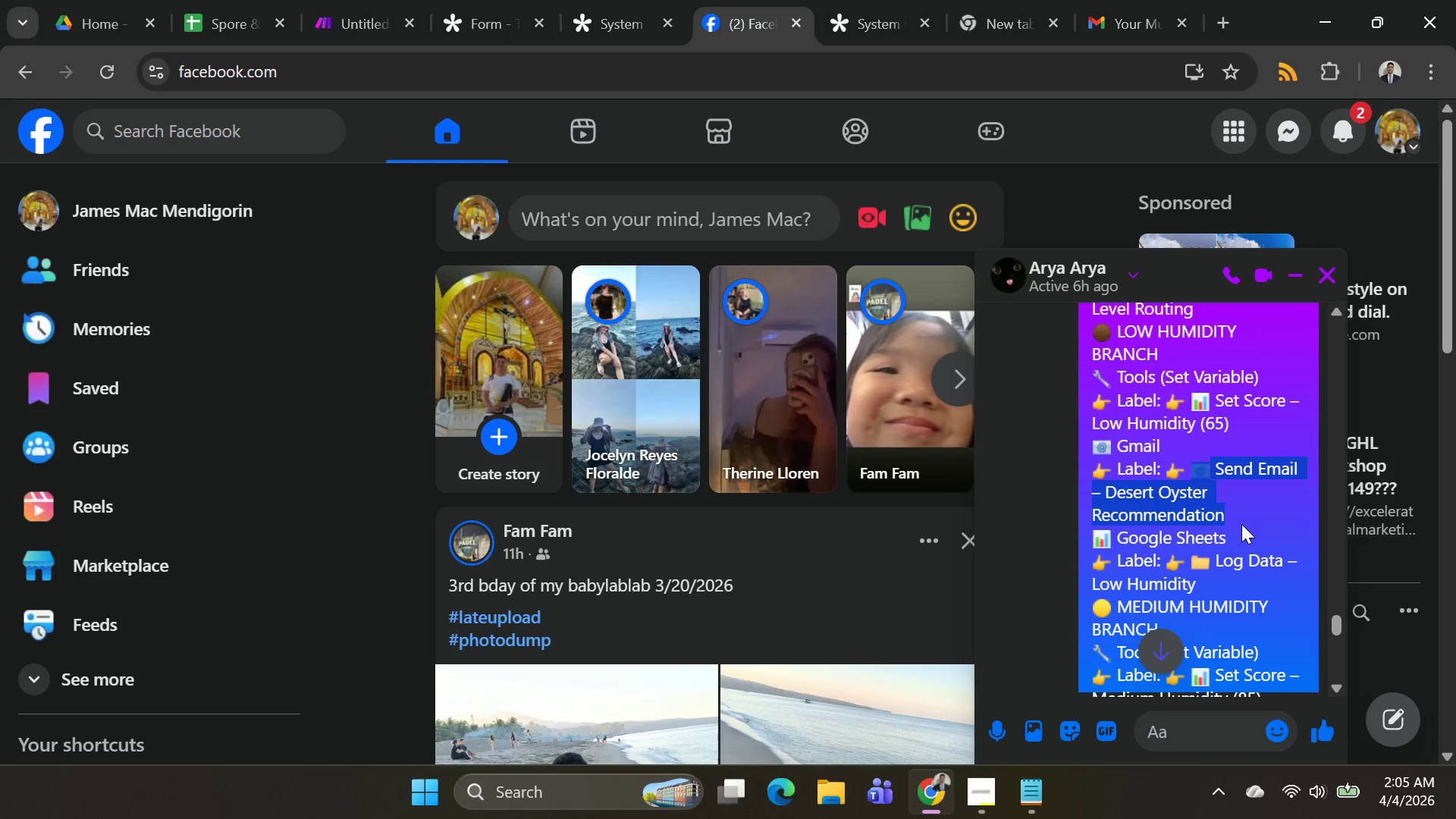 
left_click_drag(start_coordinate=[1214, 511], to_coordinate=[1190, 541])
 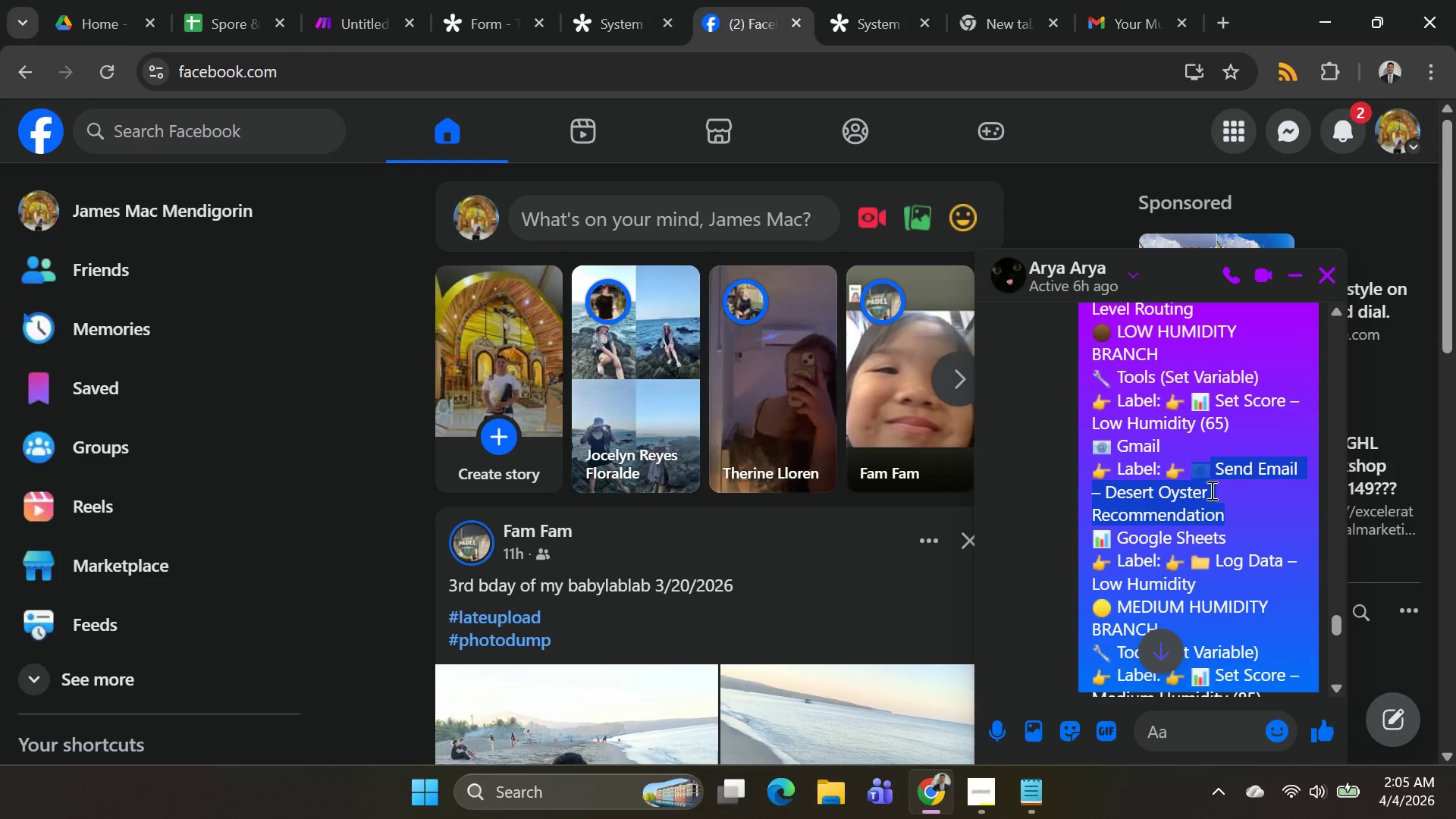 
left_click([1210, 490])
 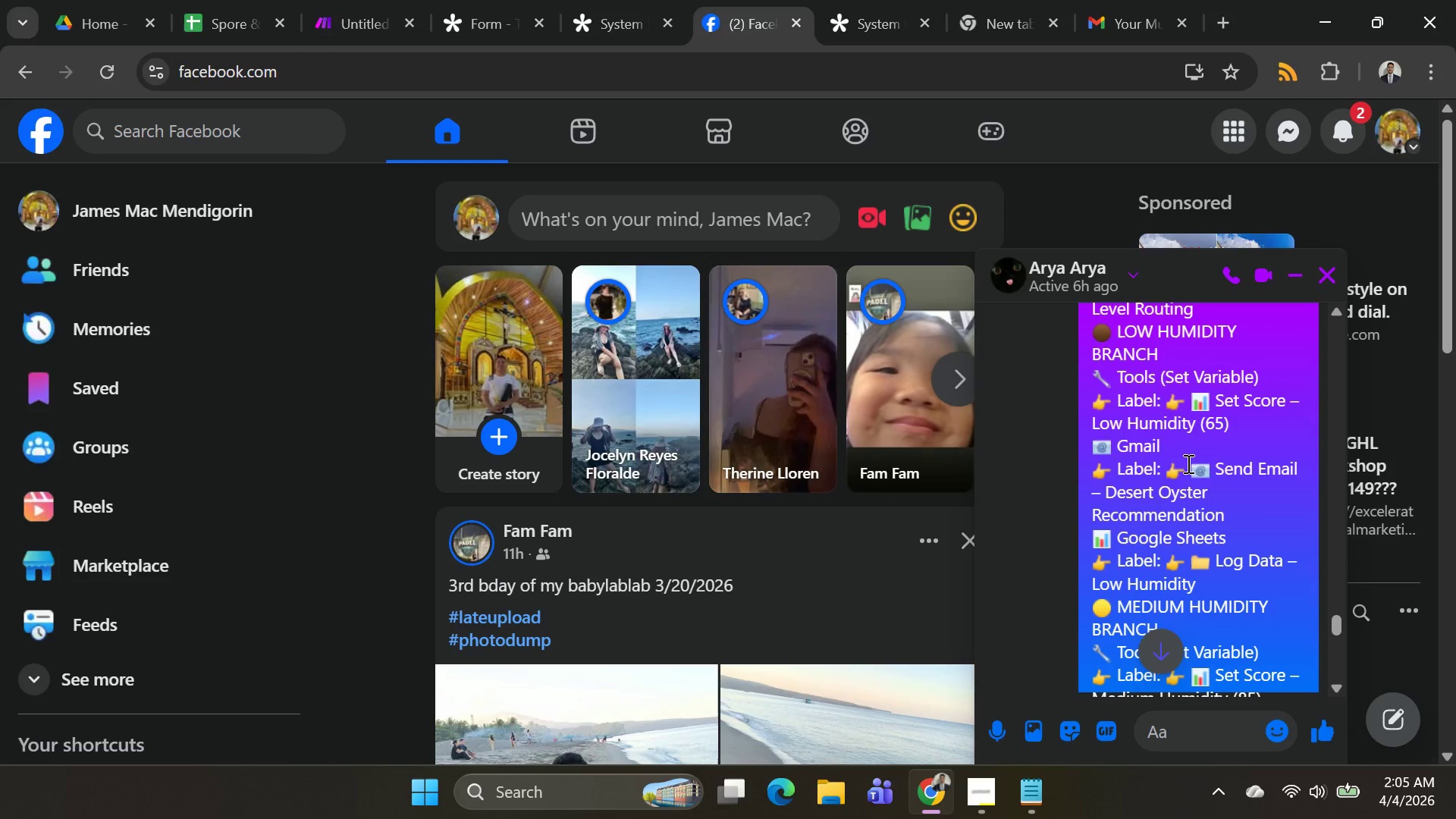 
left_click_drag(start_coordinate=[1187, 464], to_coordinate=[1214, 482])
 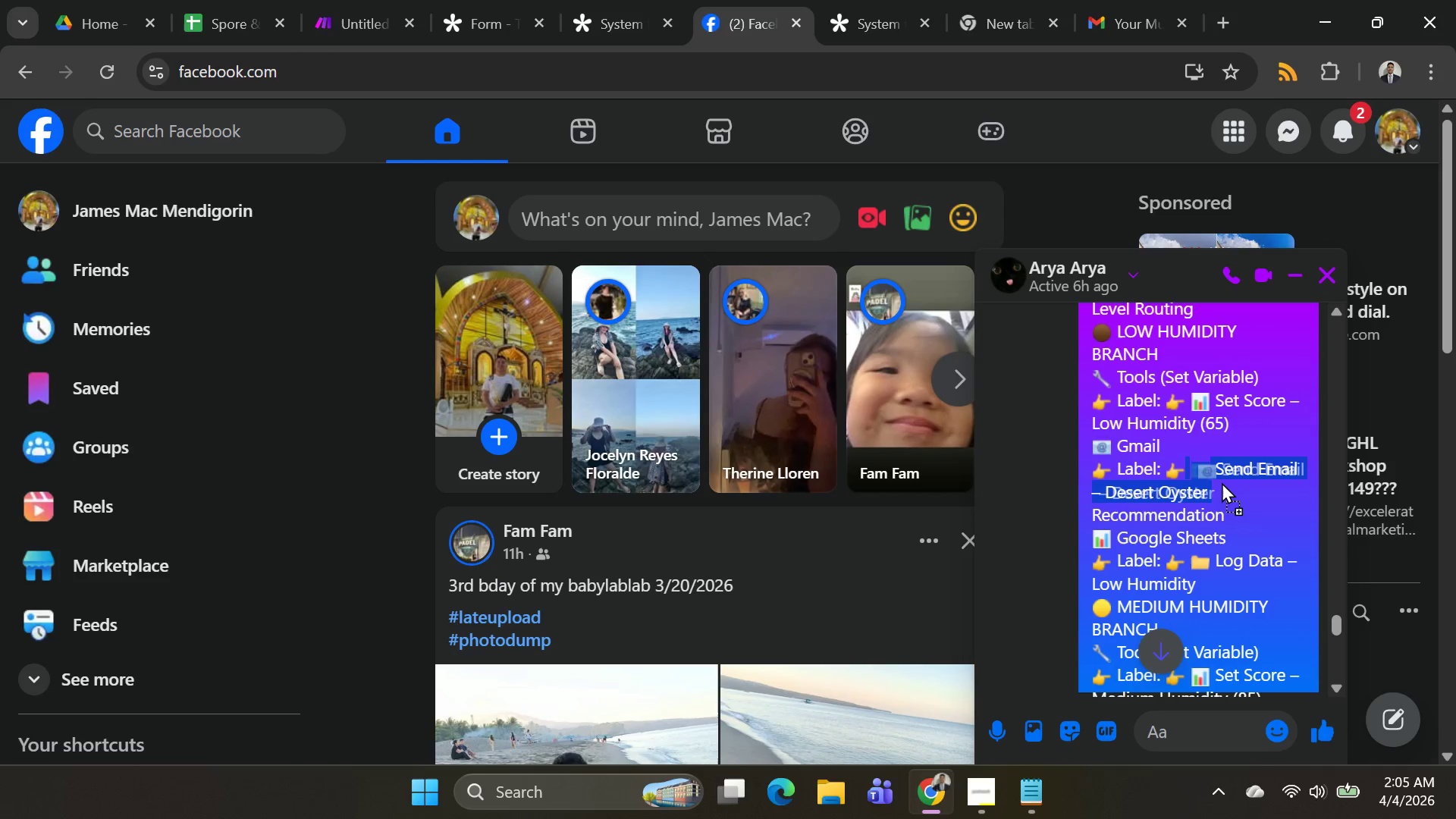 
left_click_drag(start_coordinate=[1216, 482], to_coordinate=[1222, 482])
 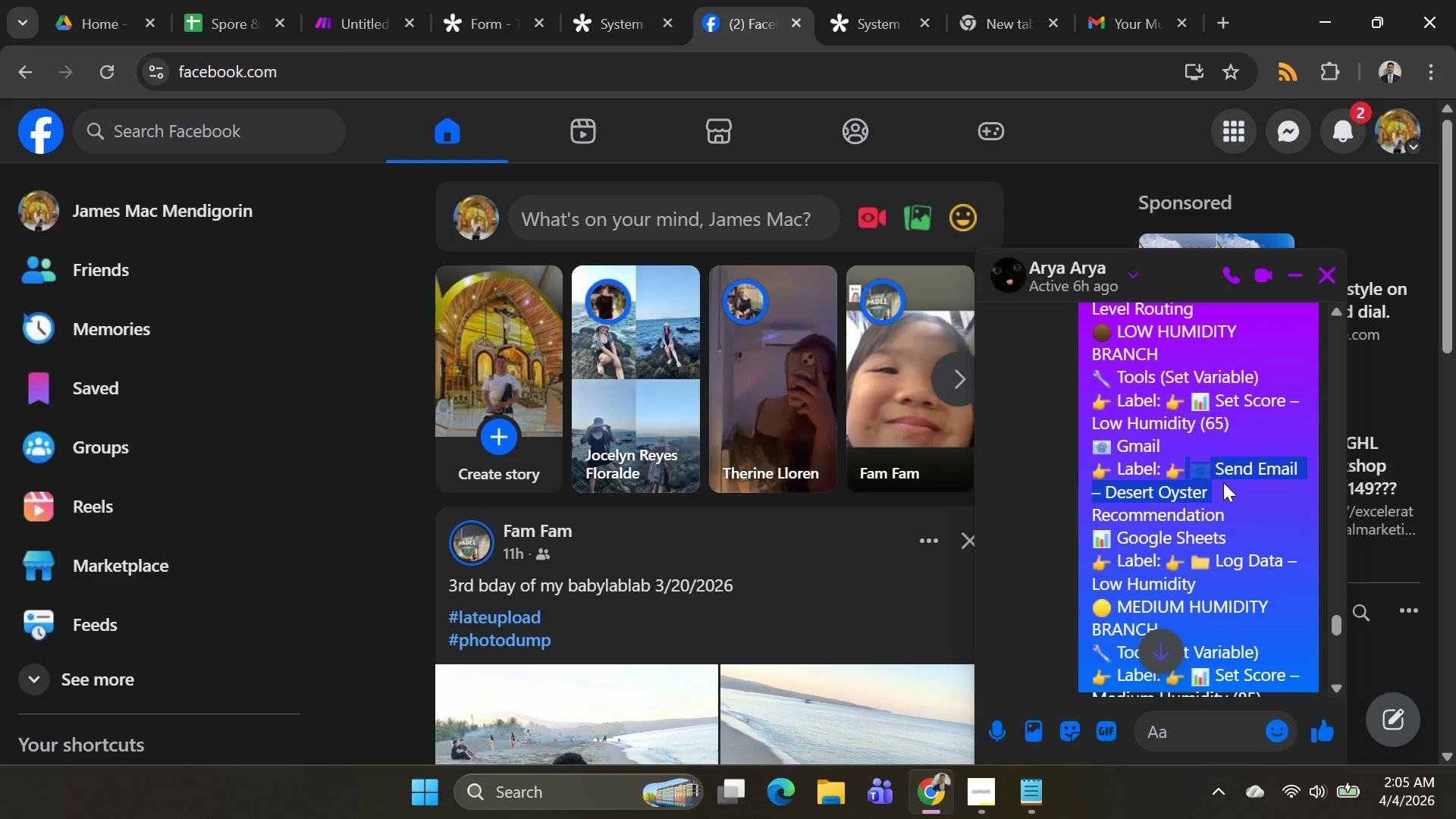 
key(Control+C)
 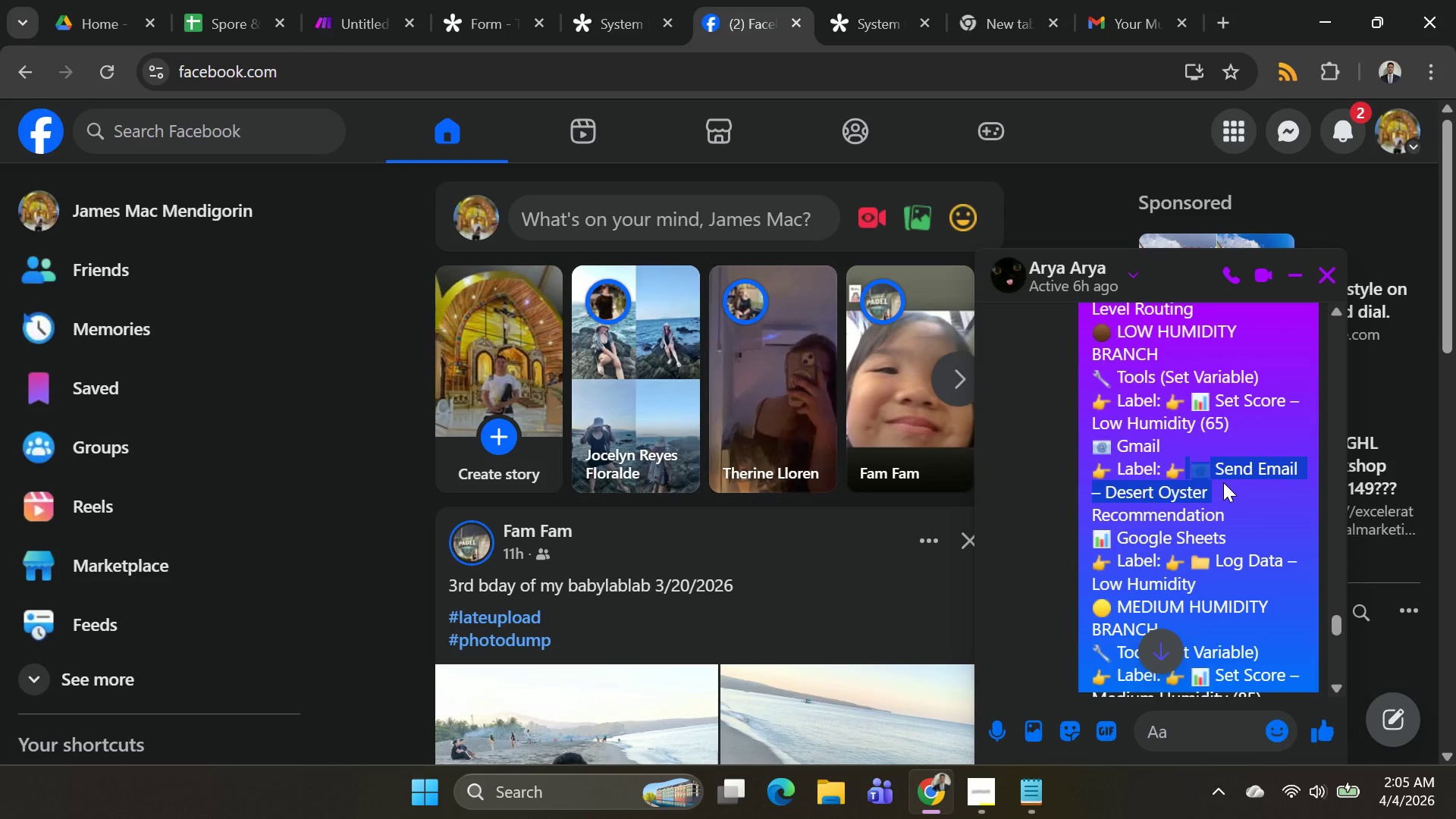 
key(Control+C)
 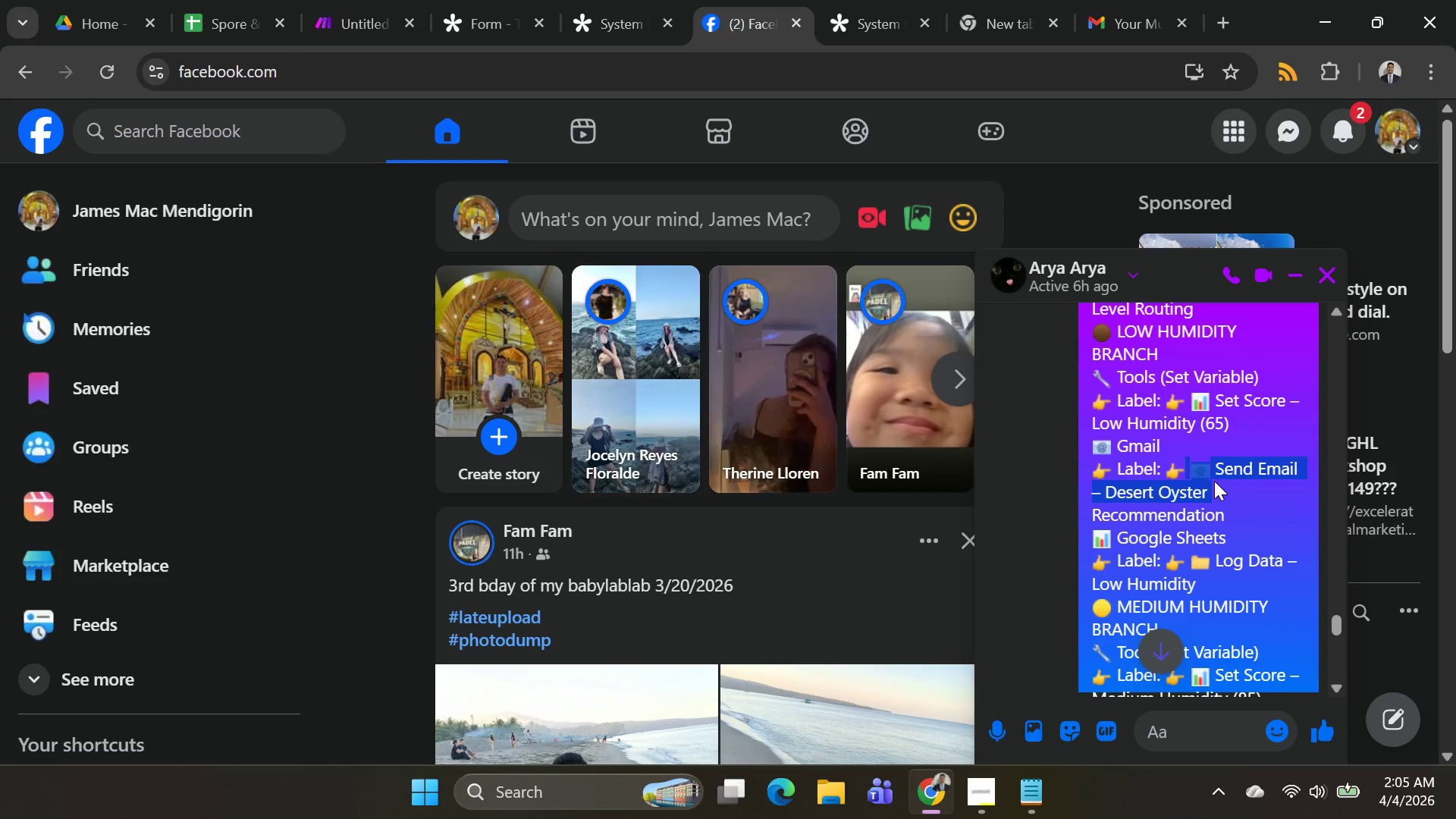 
key(Alt+AltLeft)
 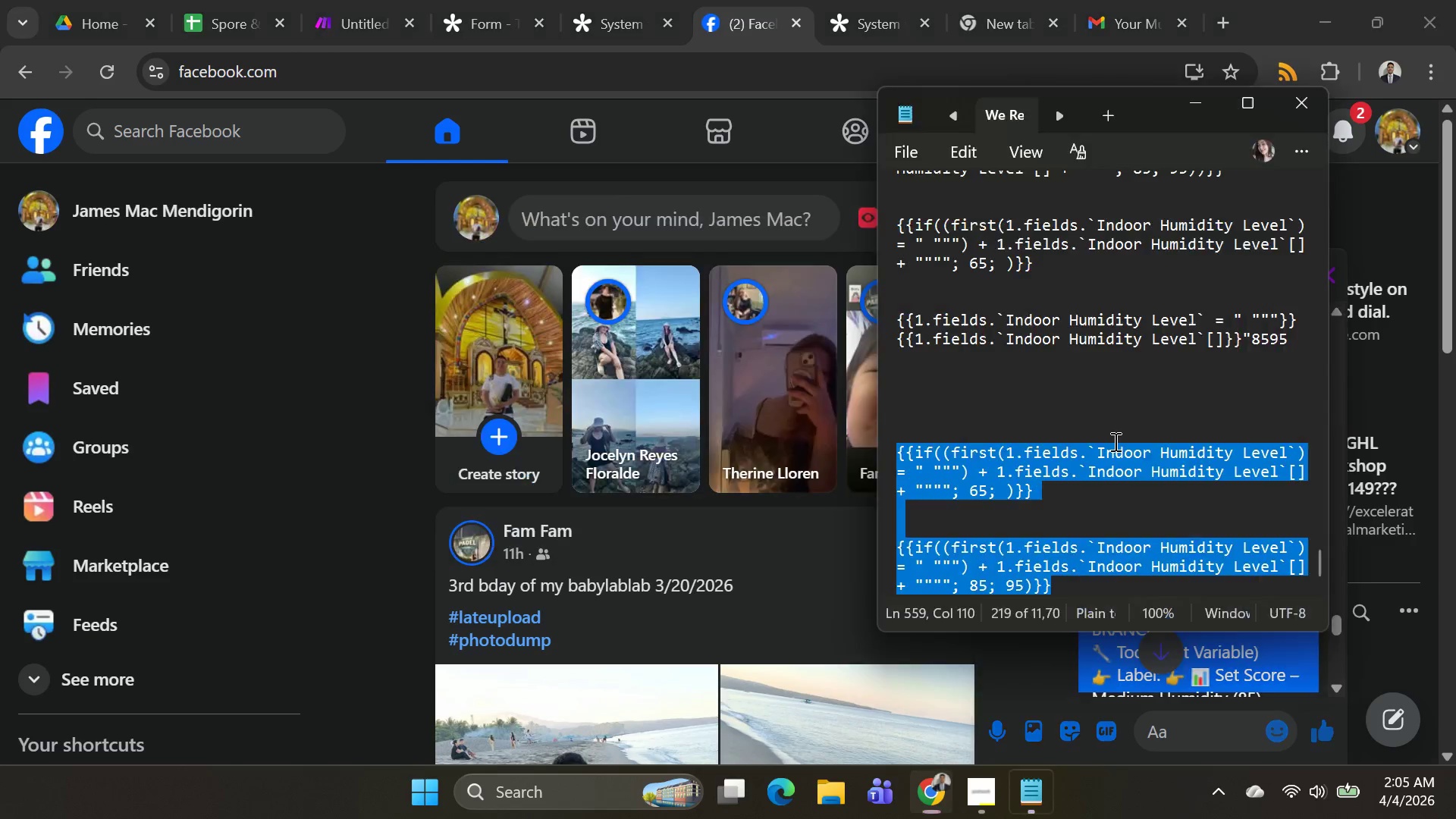 
key(Alt+Tab)
 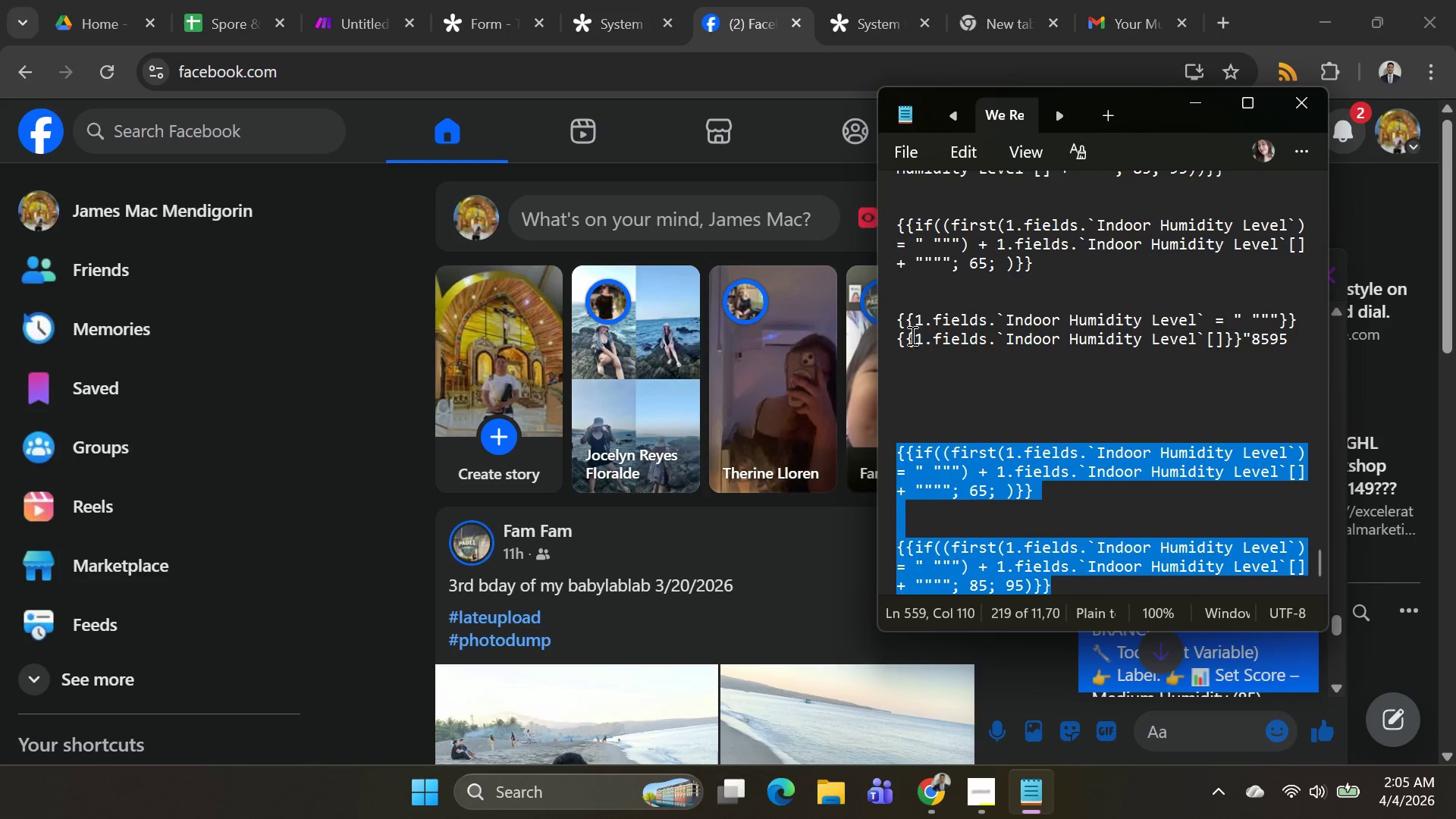 
key(Alt+AltLeft)
 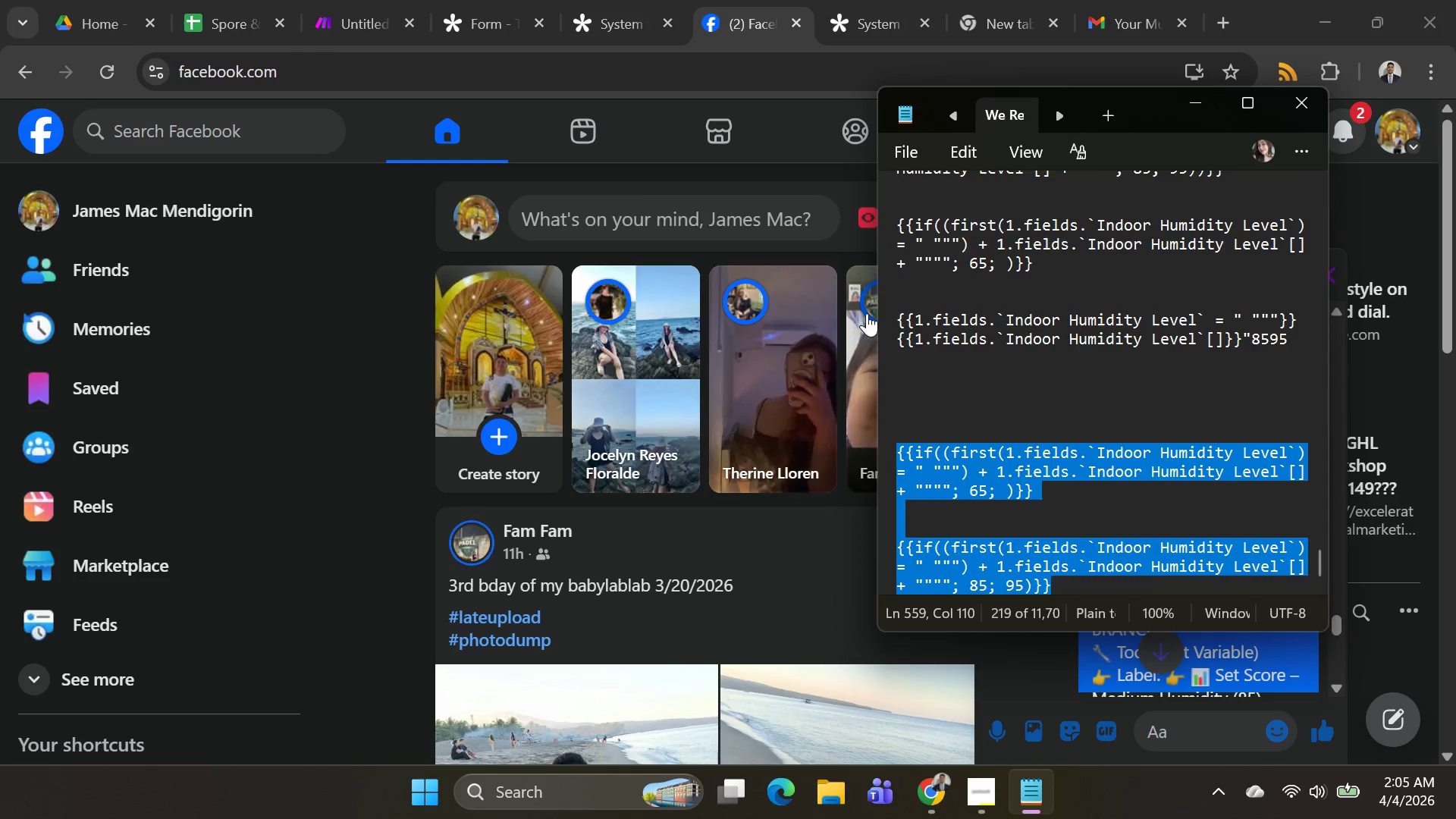 
key(Alt+Tab)
 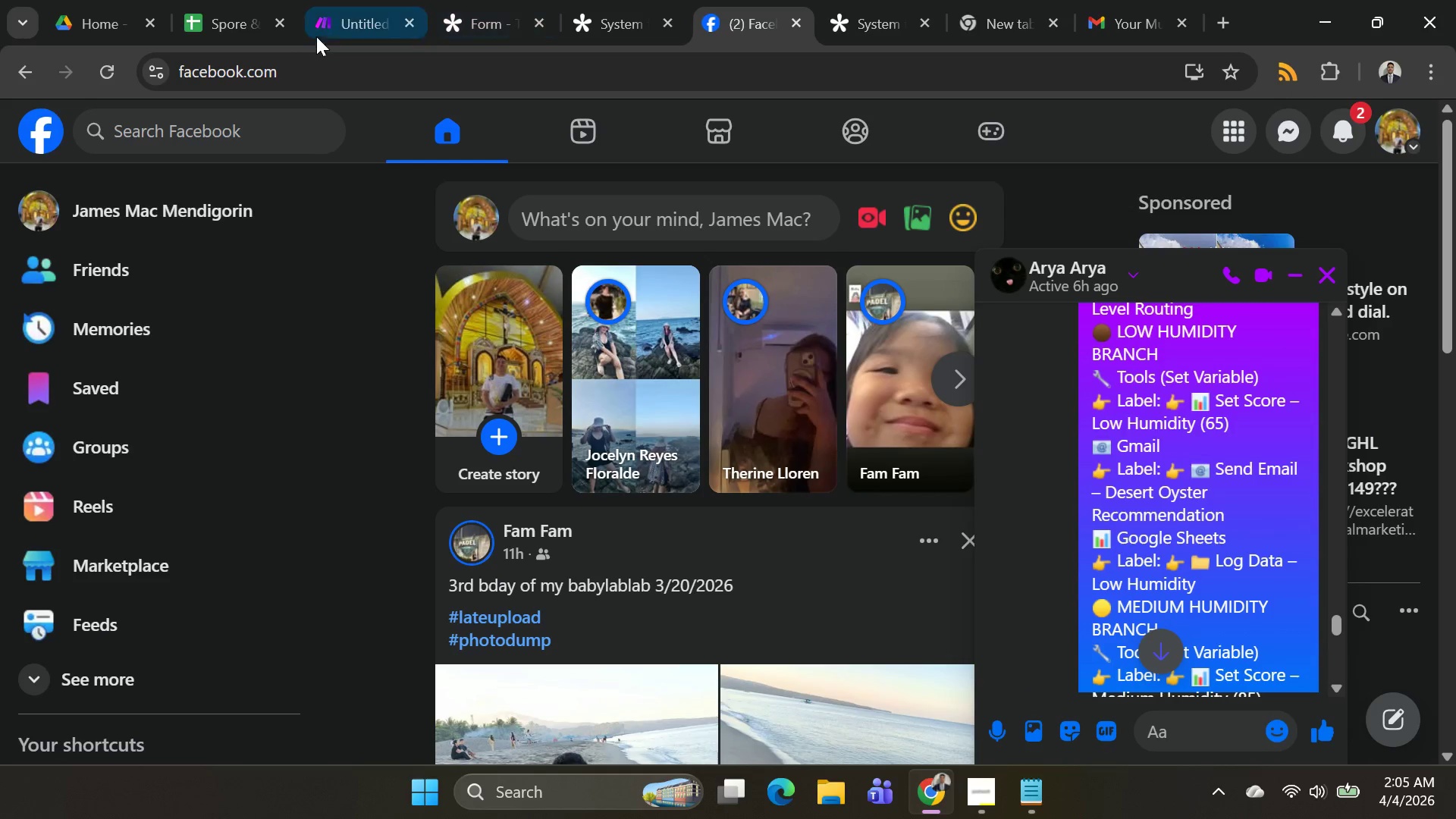 
left_click([342, 20])
 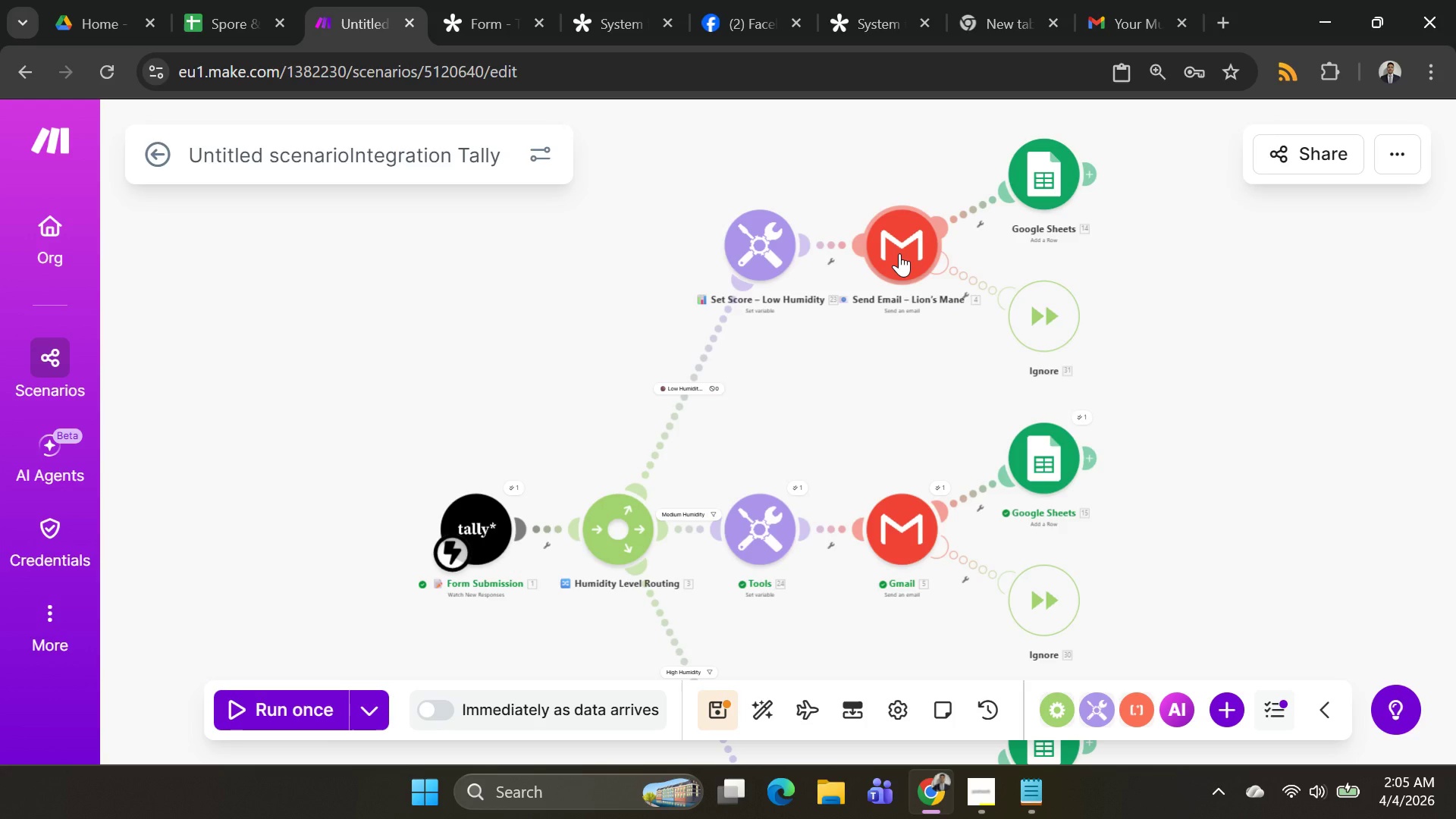 
right_click([899, 253])
 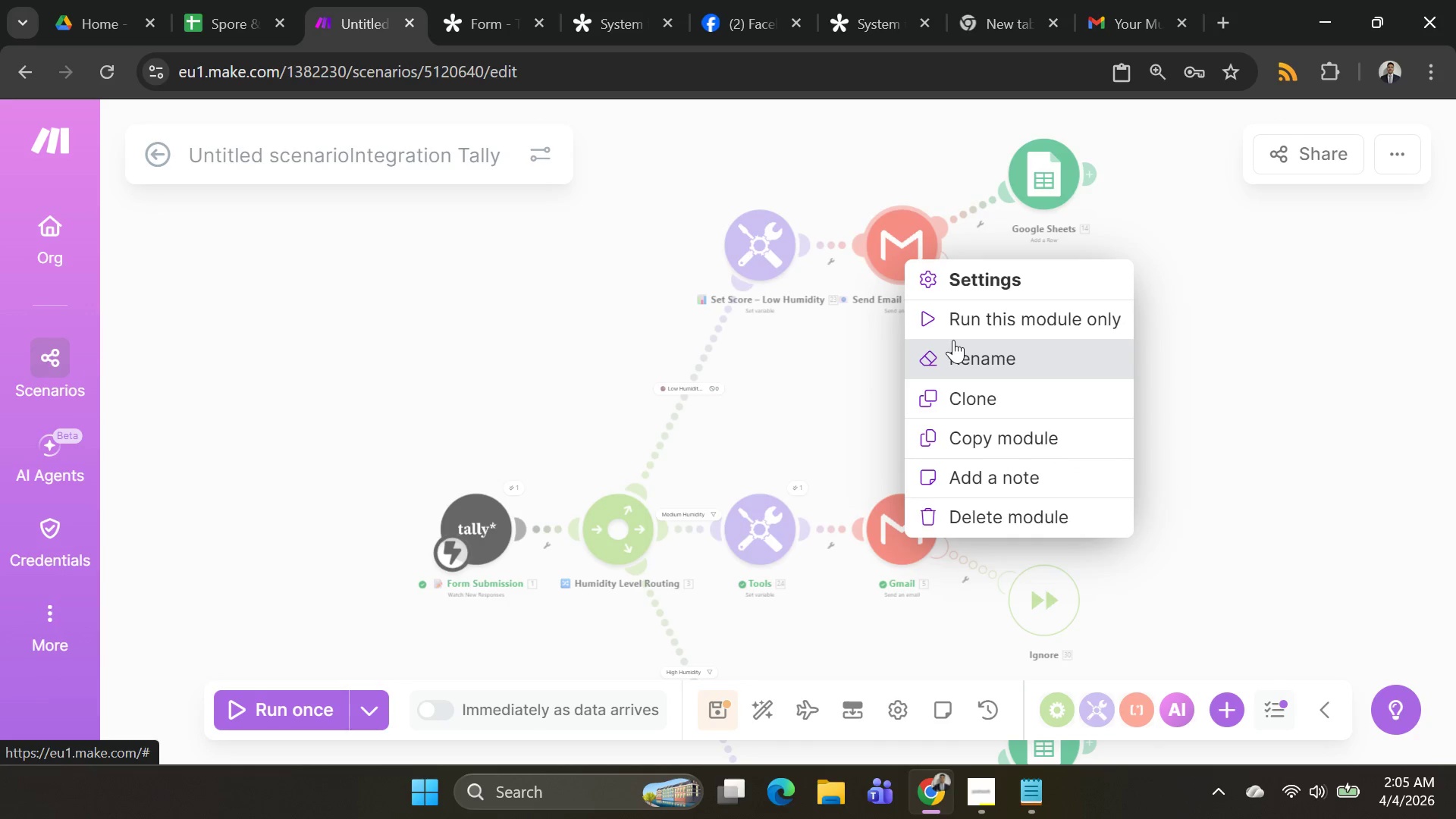 
left_click([954, 344])
 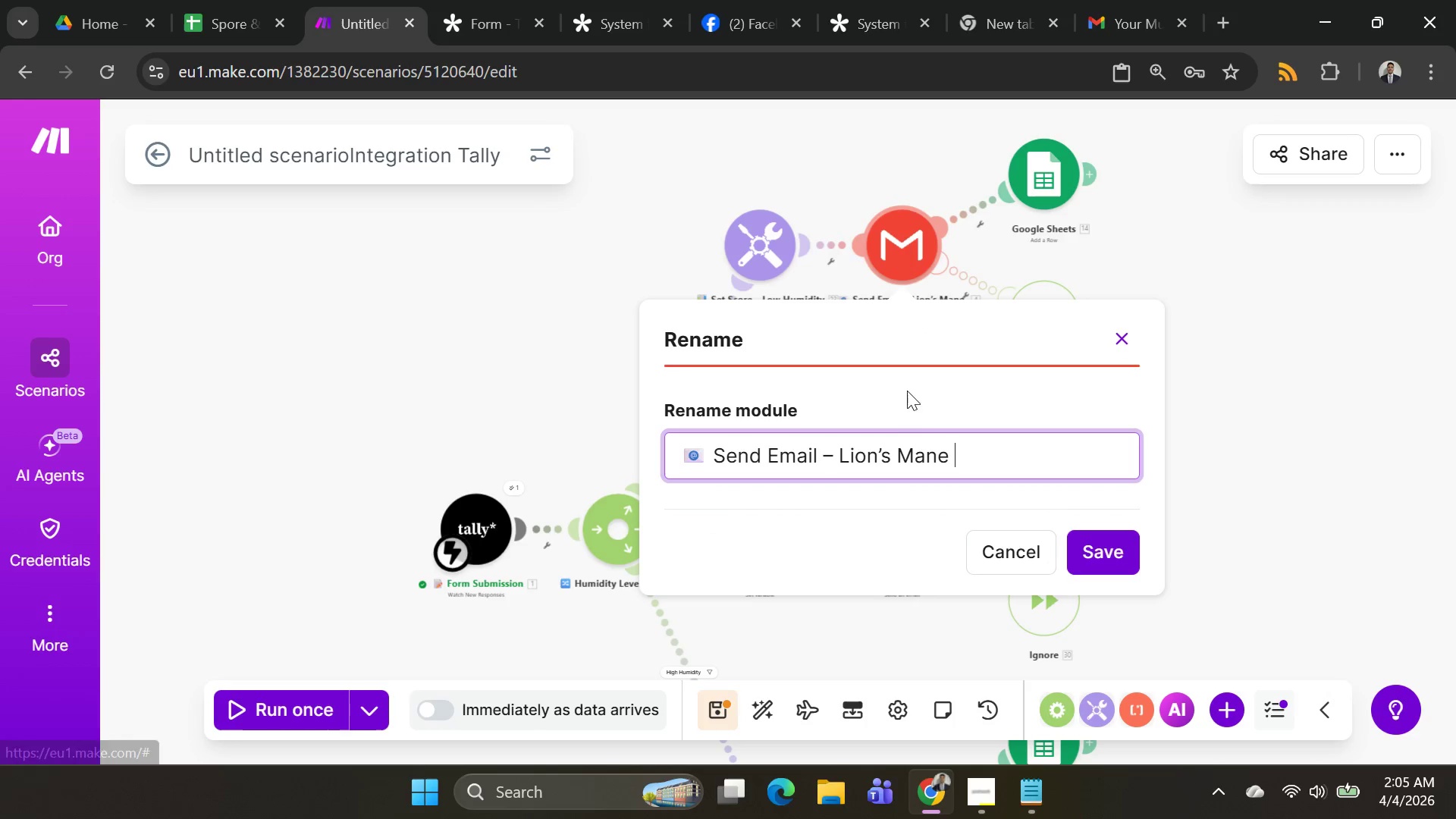 
key(Control+A)
 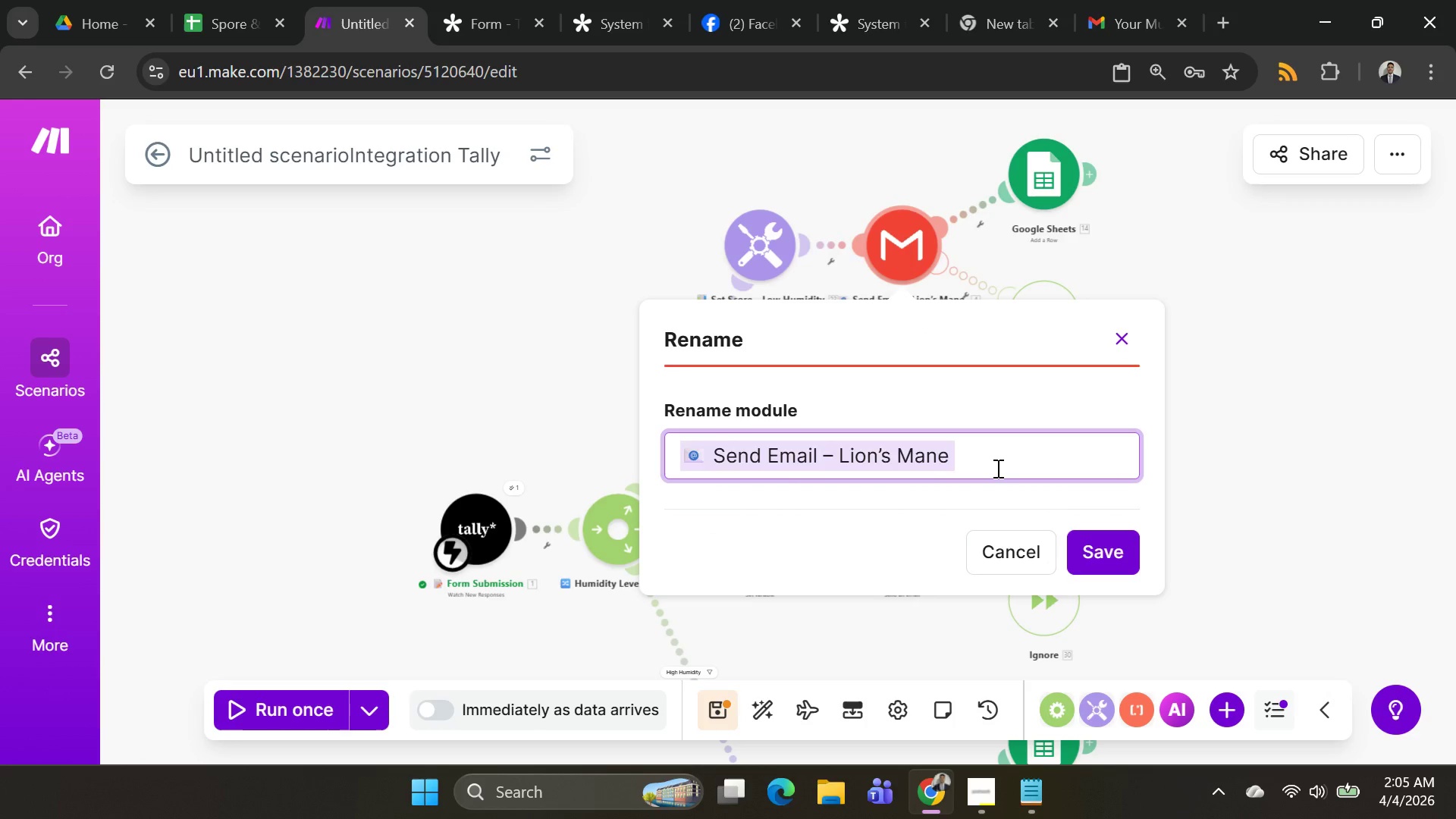 
key(Control+V)
 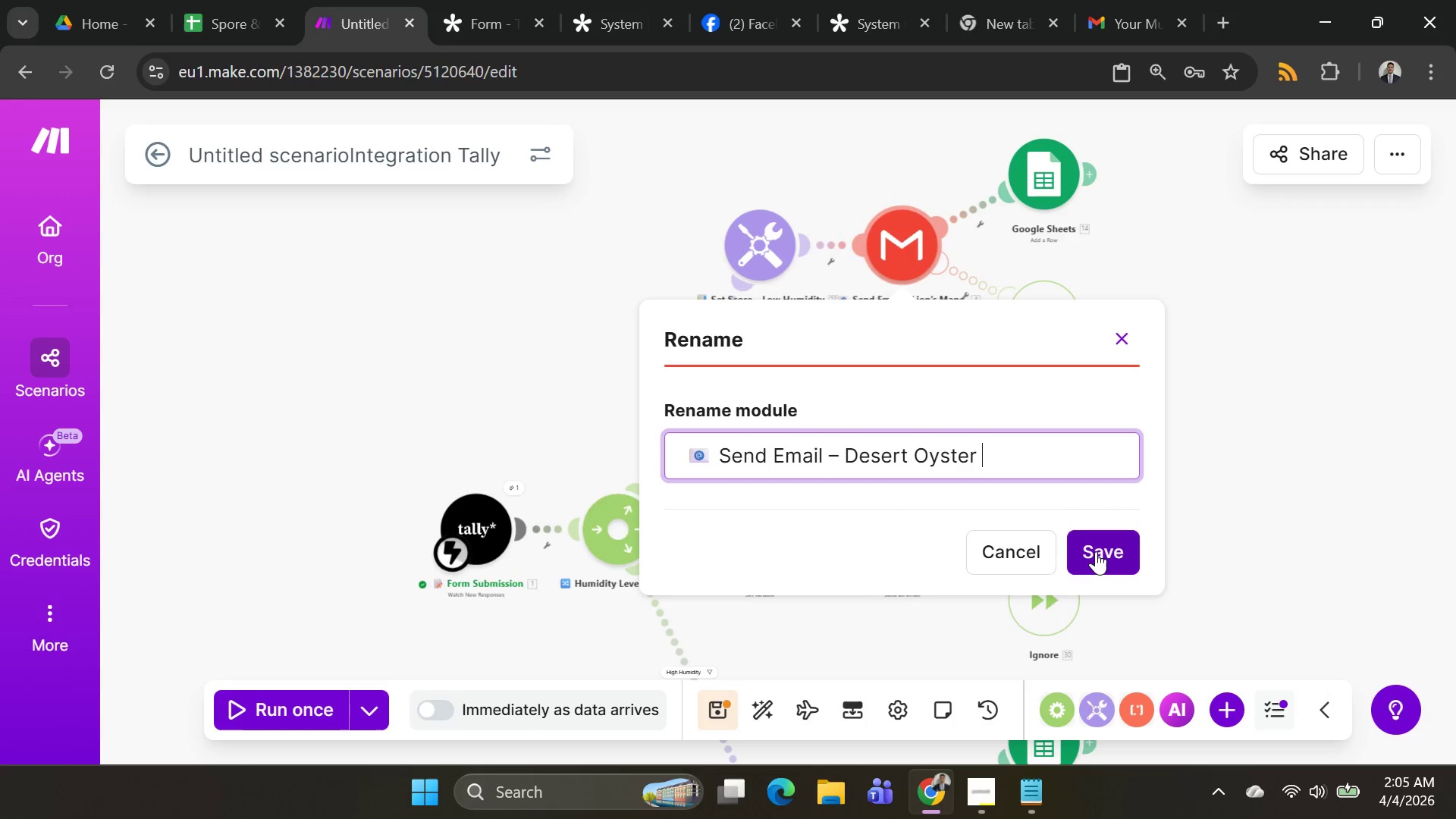 
left_click([1096, 551])
 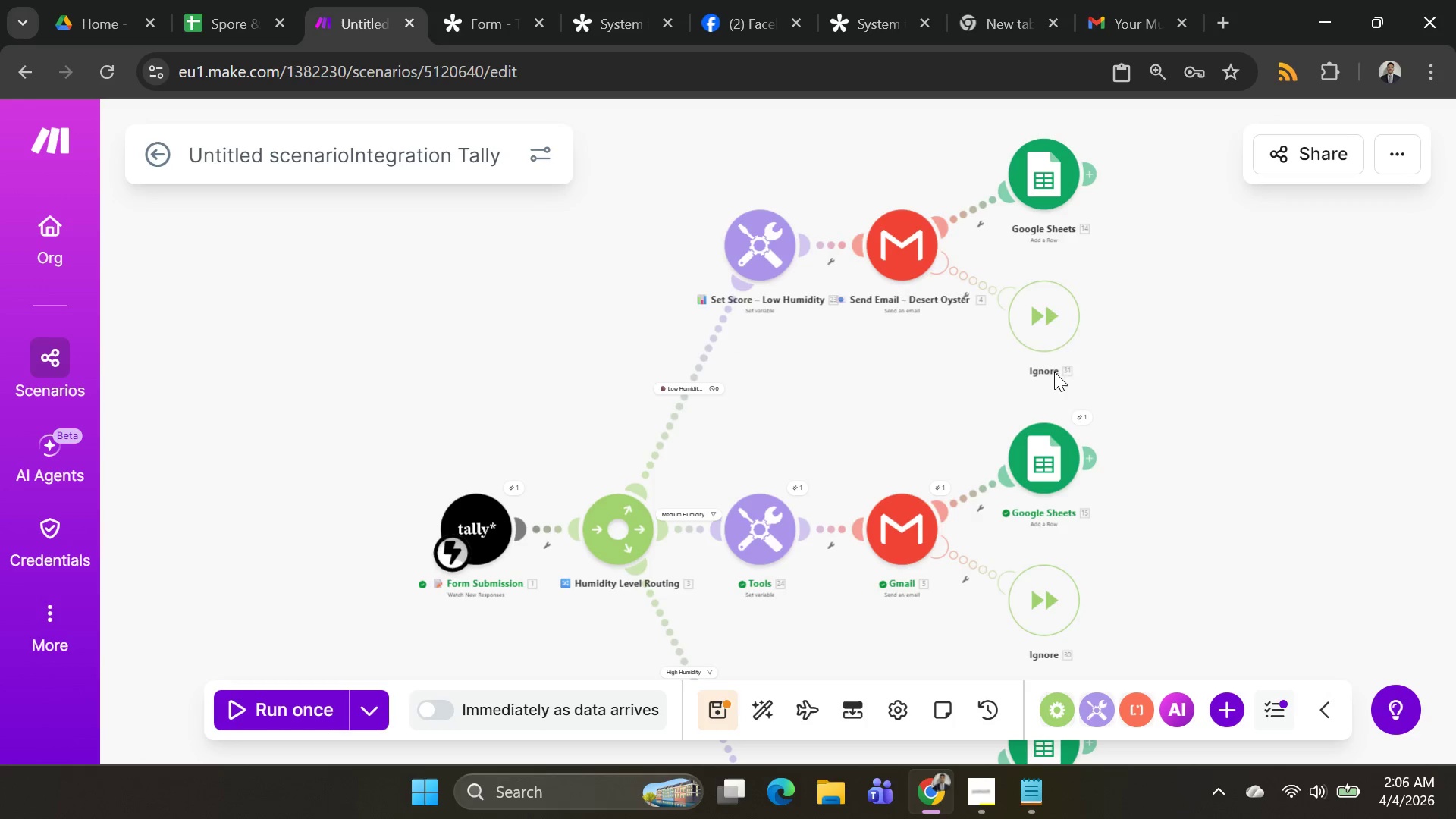 
key(Alt+AltLeft)
 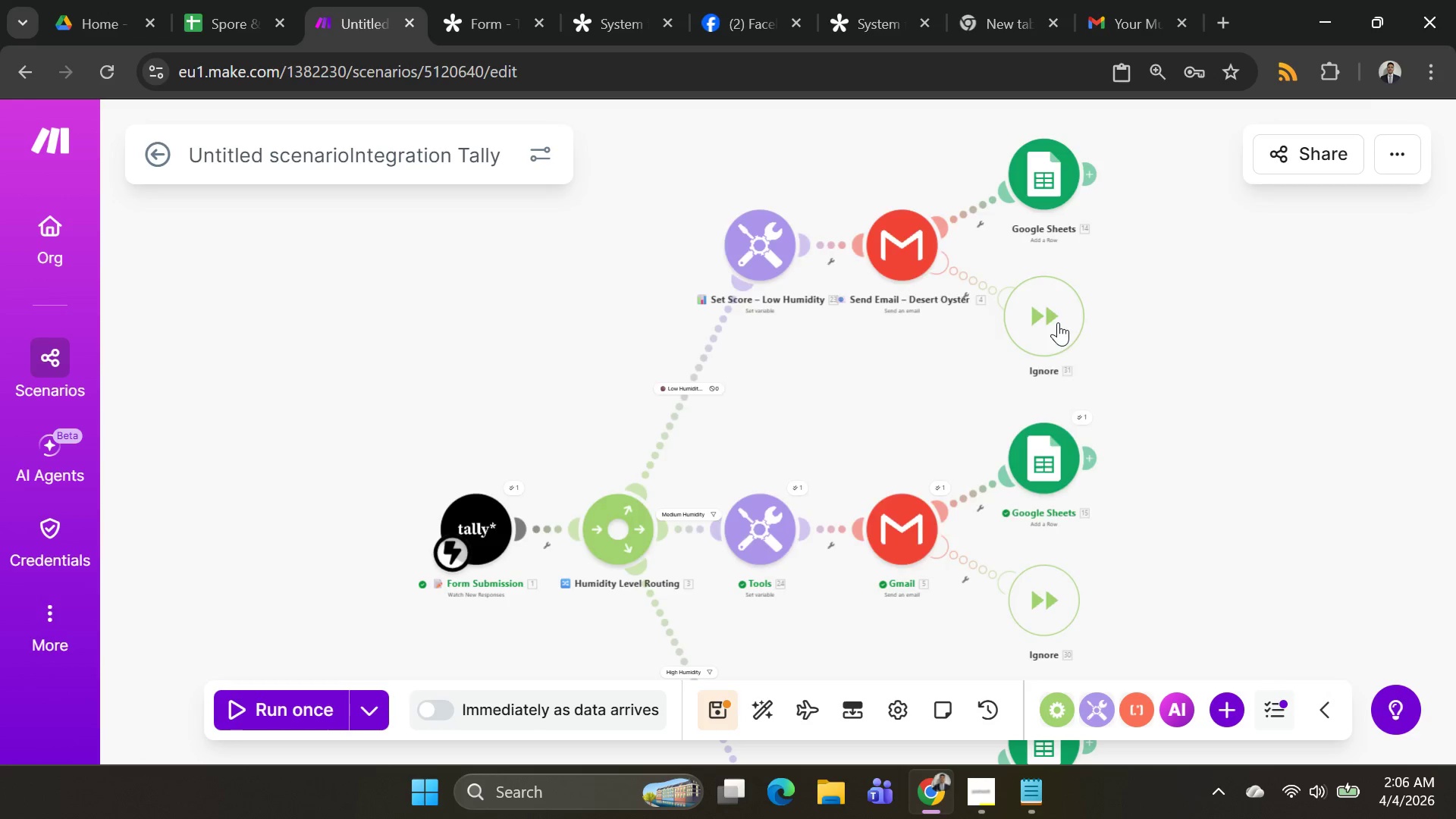 
key(Alt+Tab)
 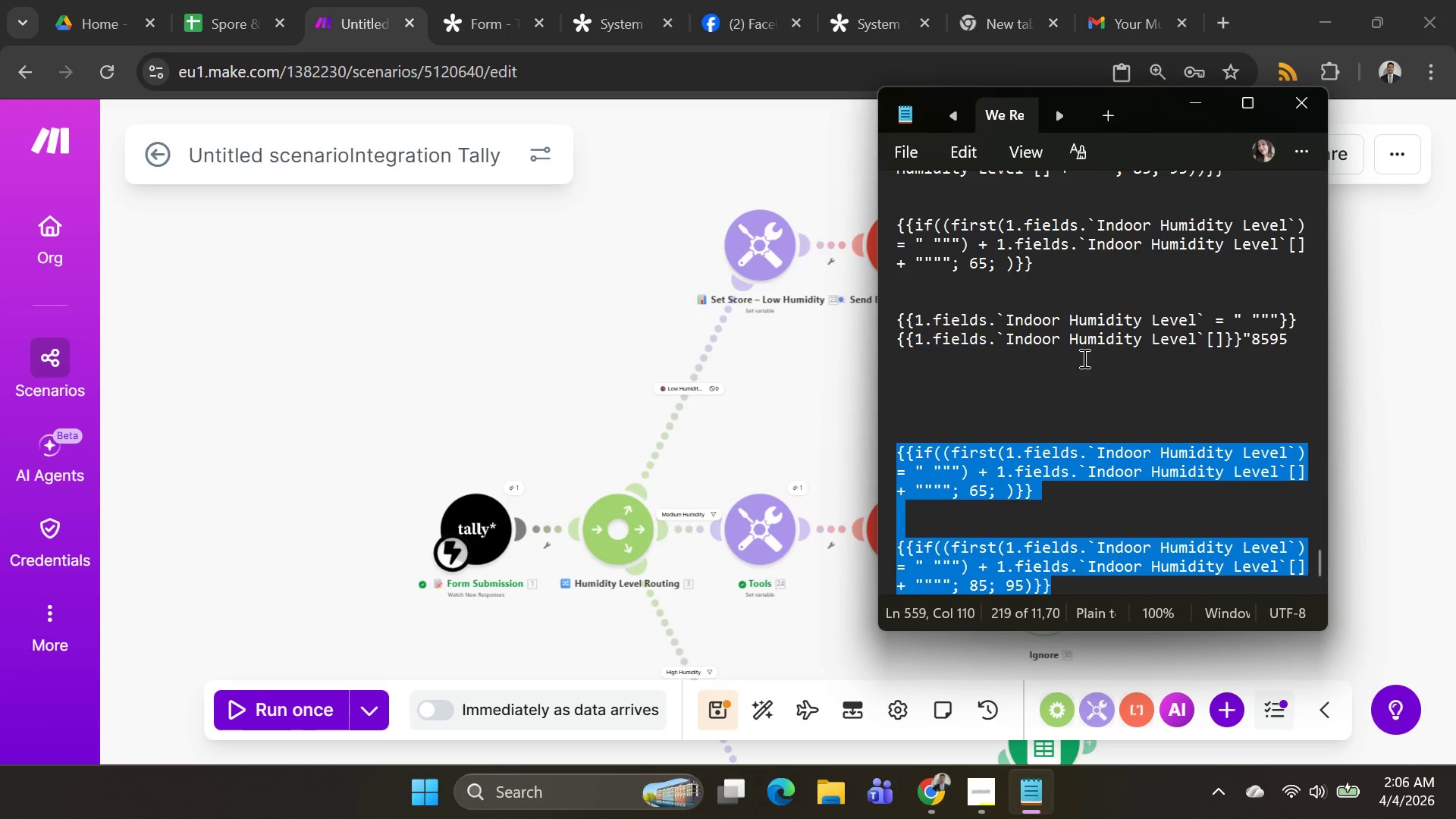 
key(Alt+AltLeft)
 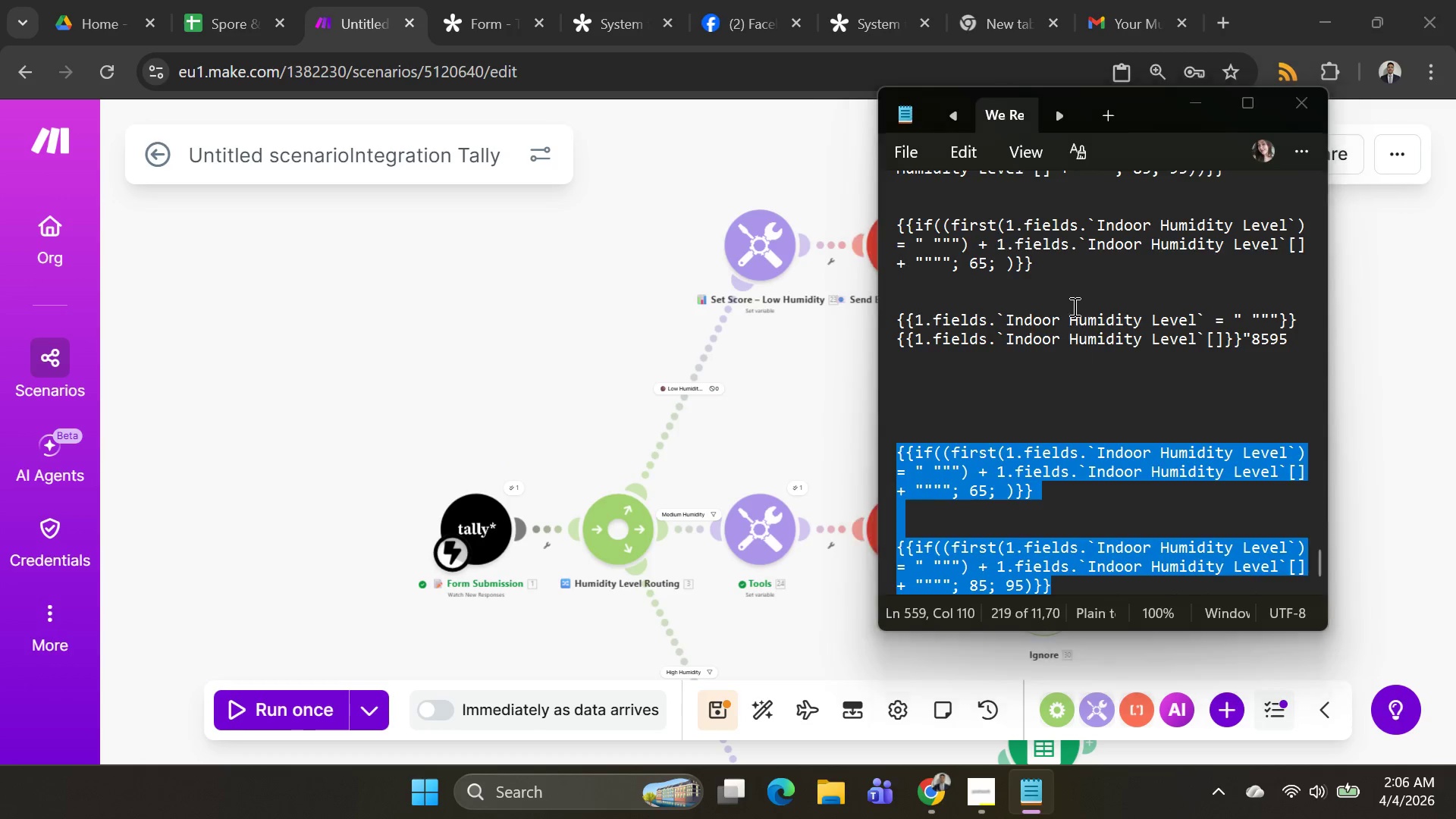 
key(Alt+Tab)
 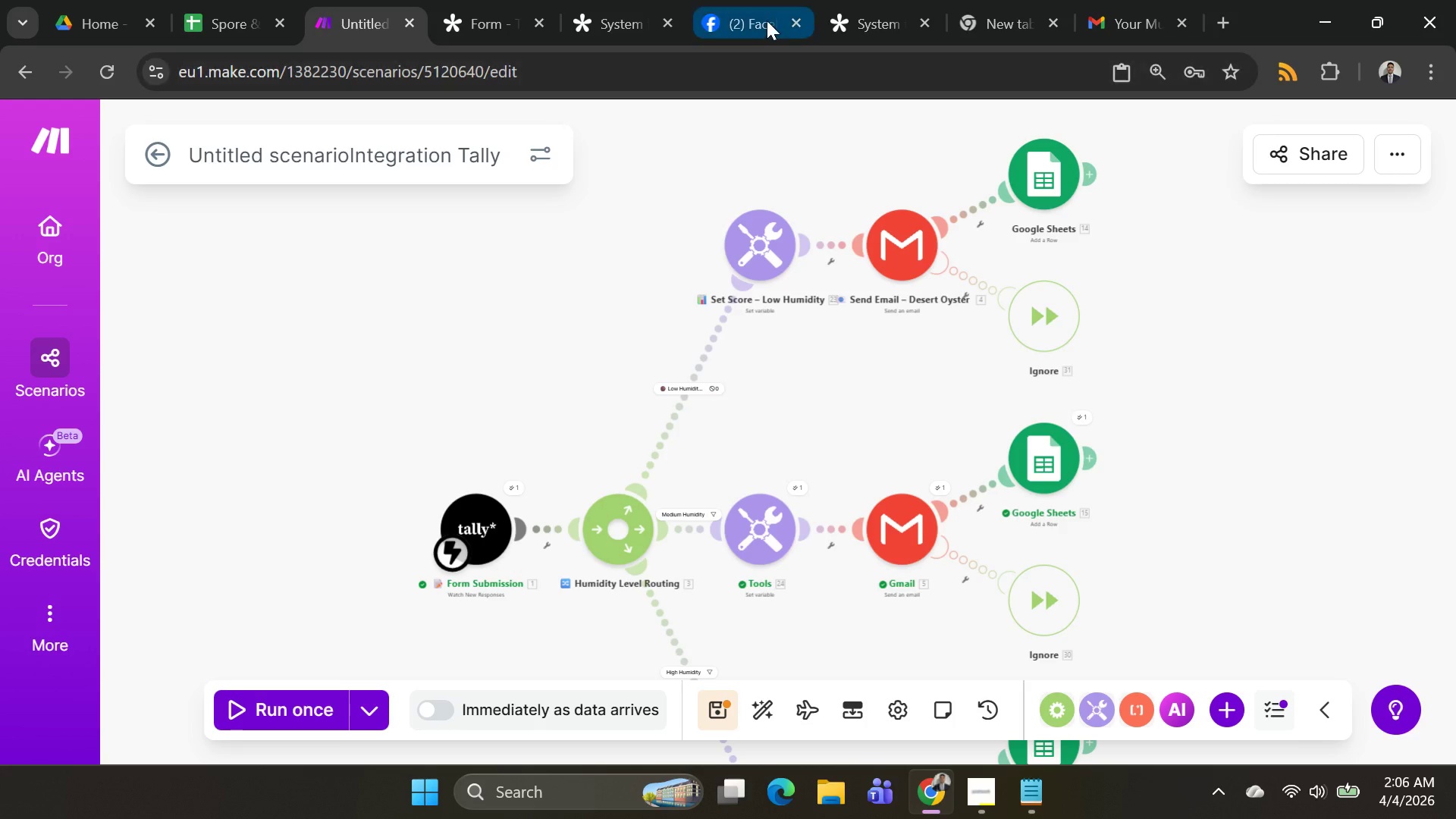 
left_click([765, 19])
 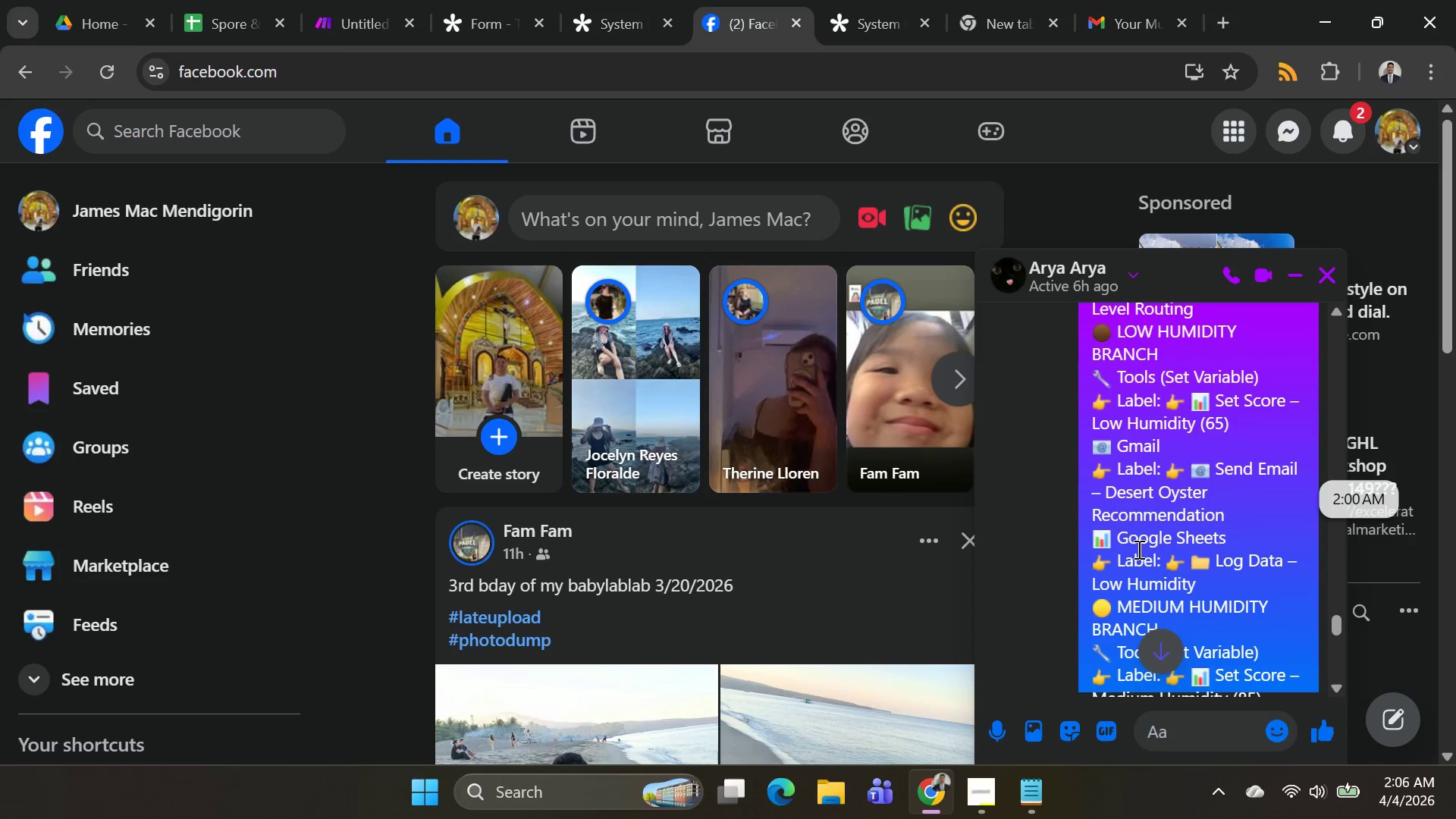 
wait(8.8)
 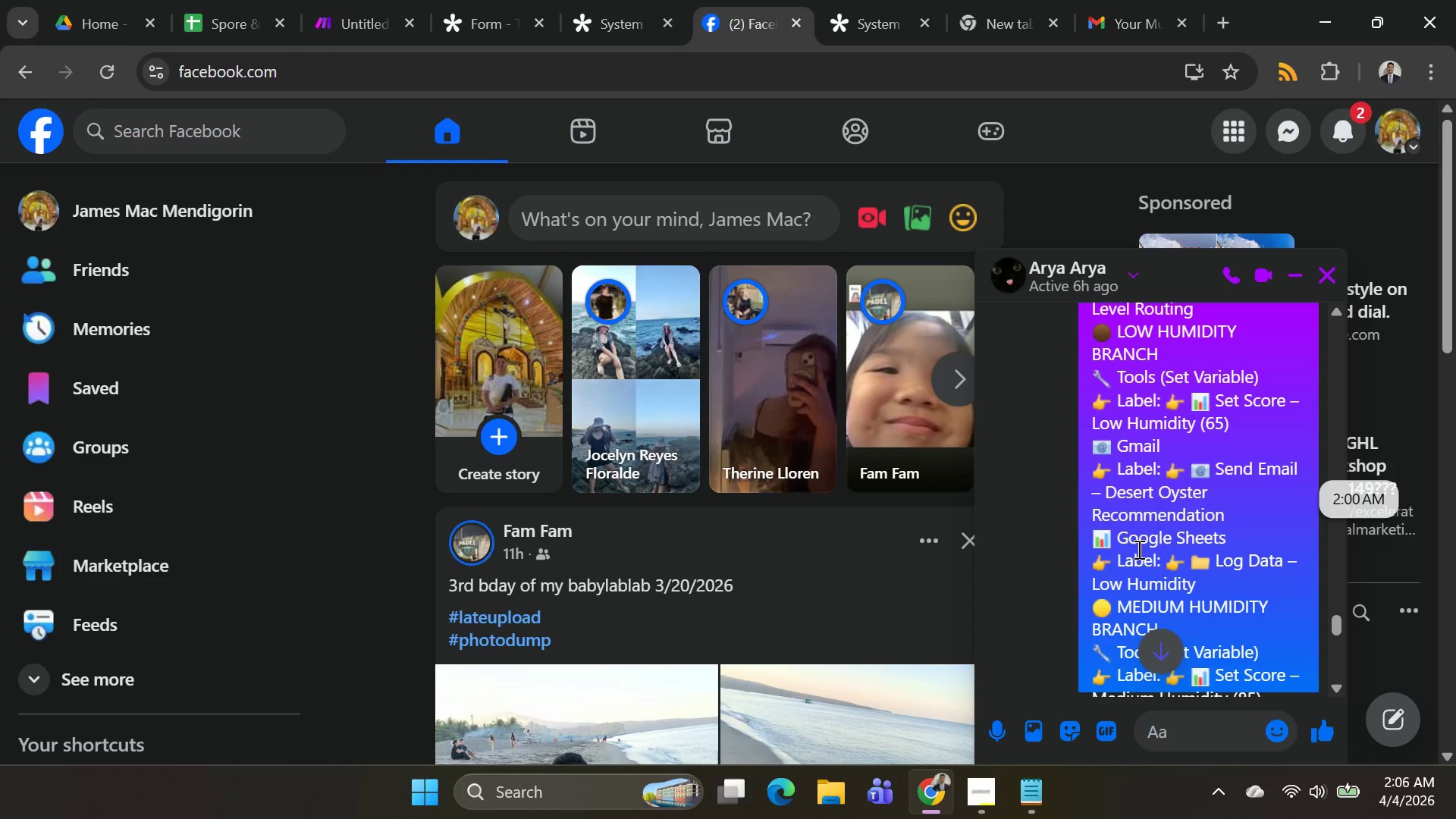 
left_click_drag(start_coordinate=[1189, 557], to_coordinate=[1200, 578])
 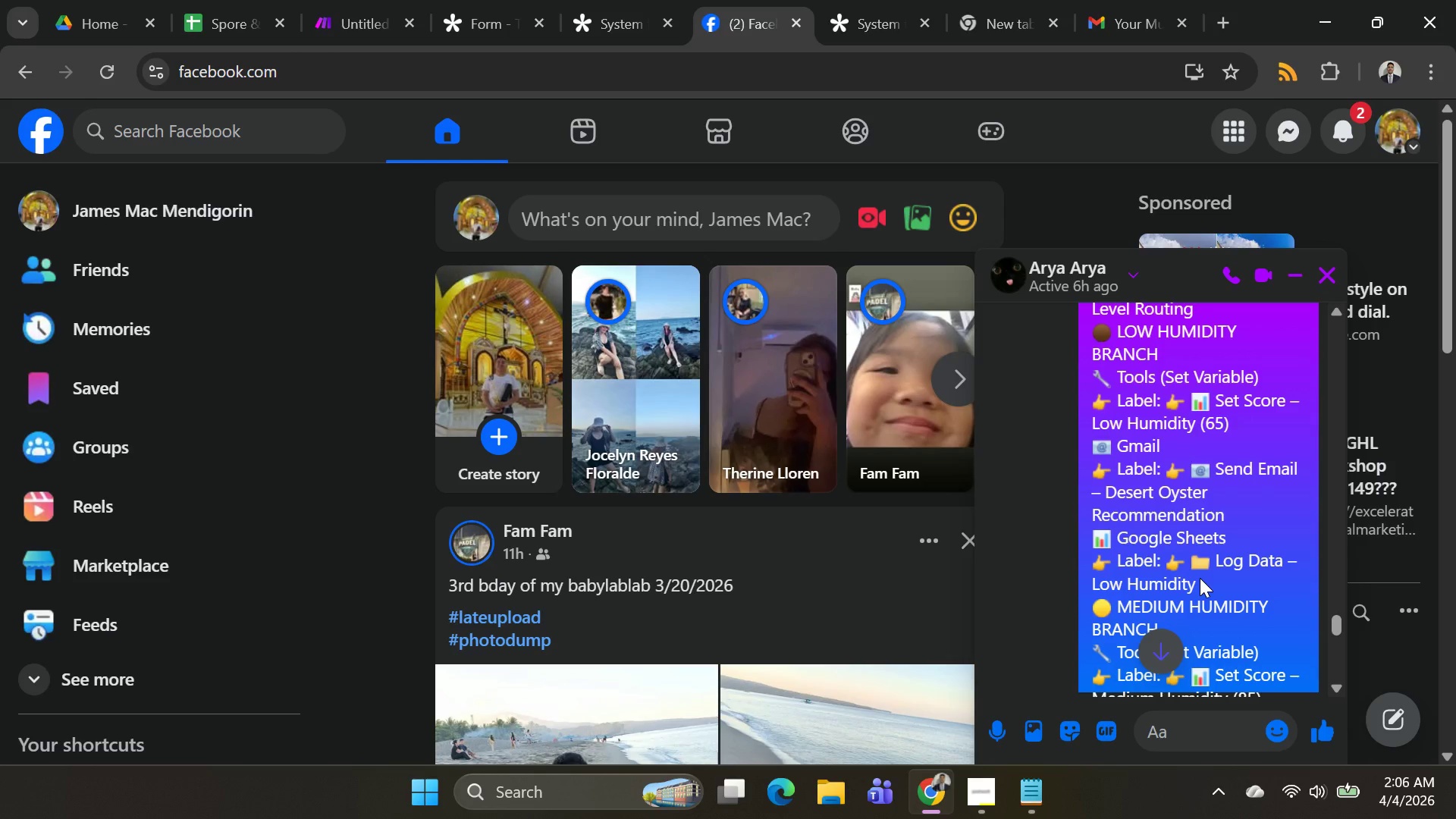 
left_click([1200, 578])
 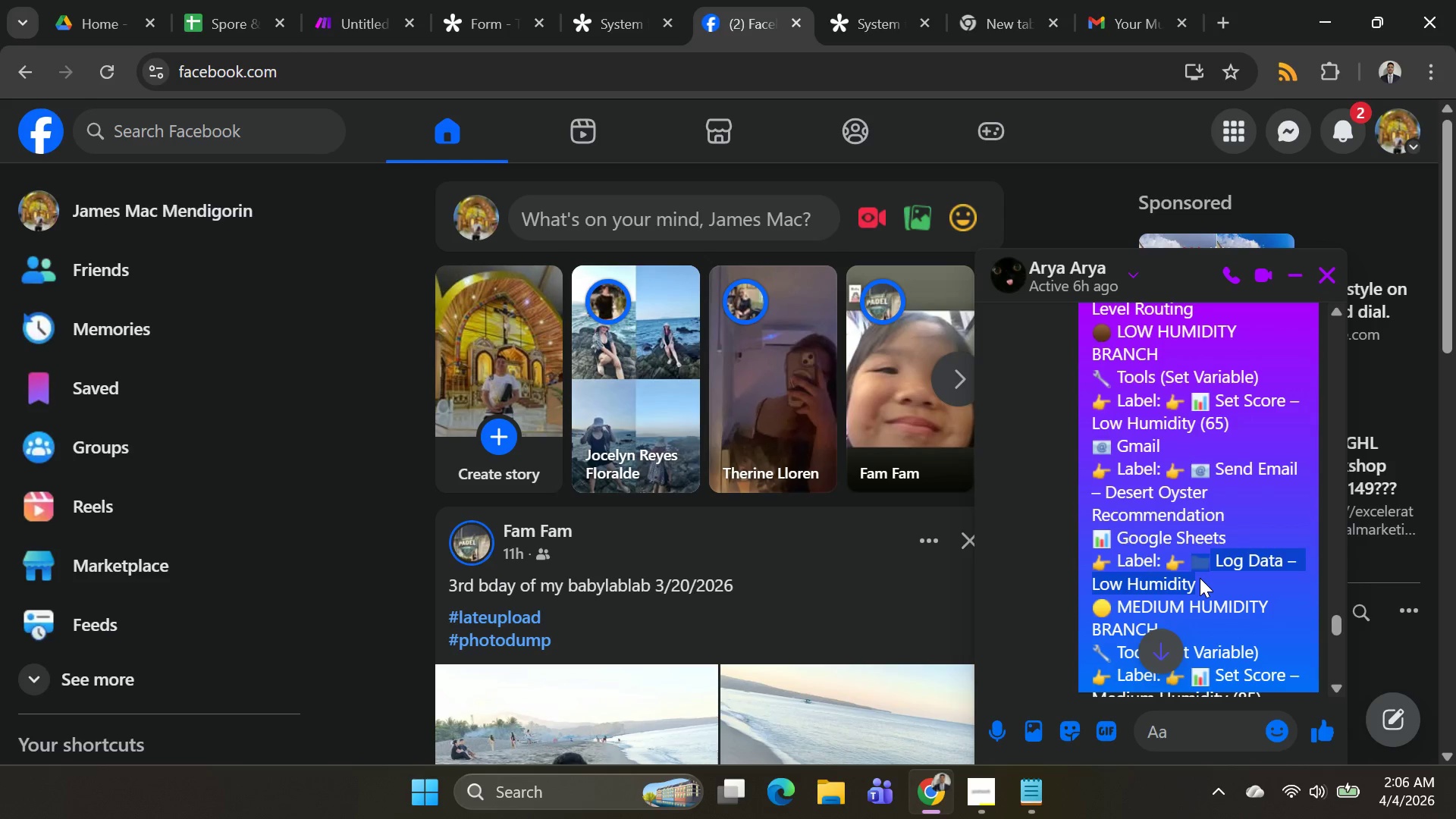 
key(Control+C)
 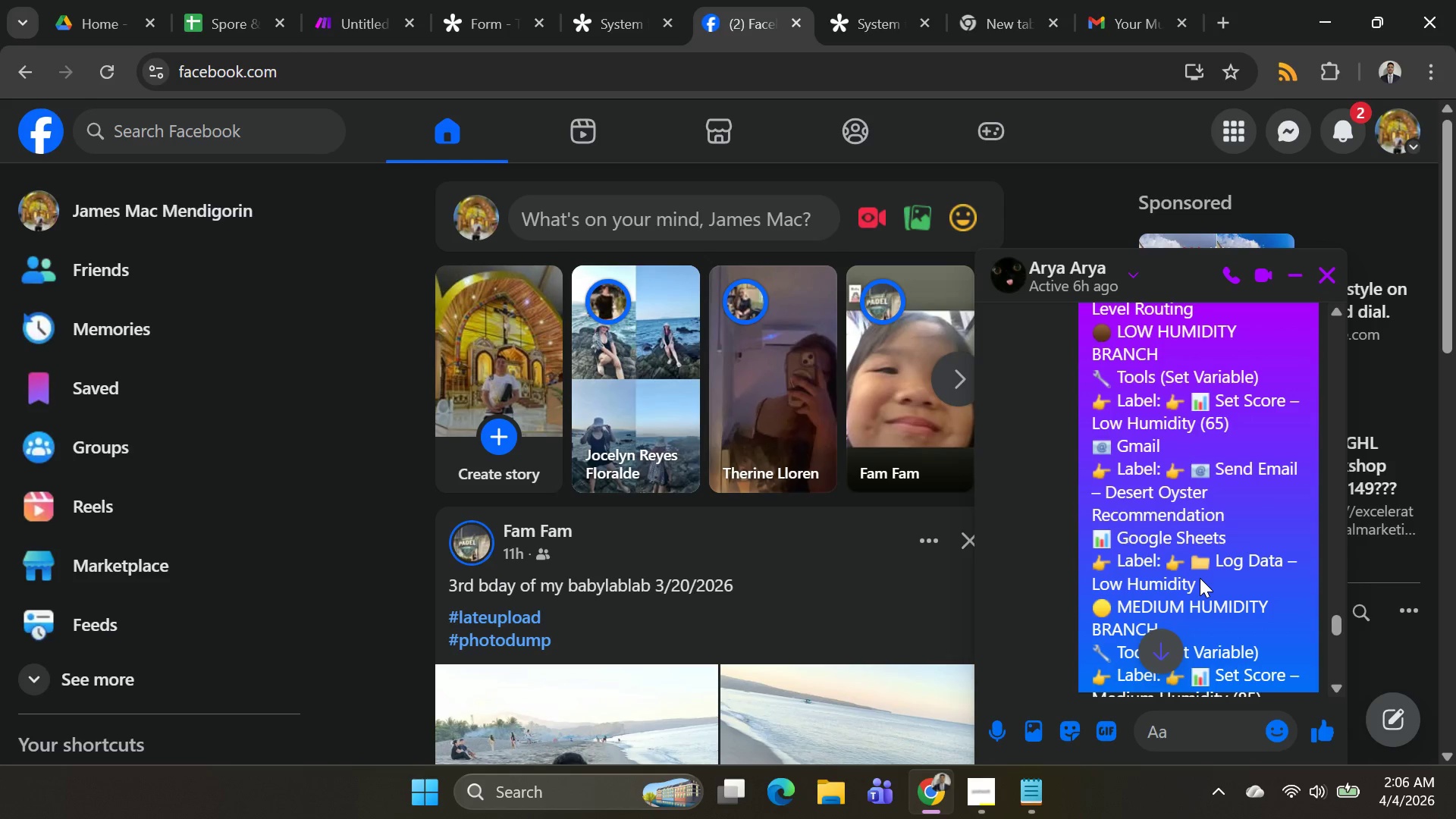 
key(Control+C)
 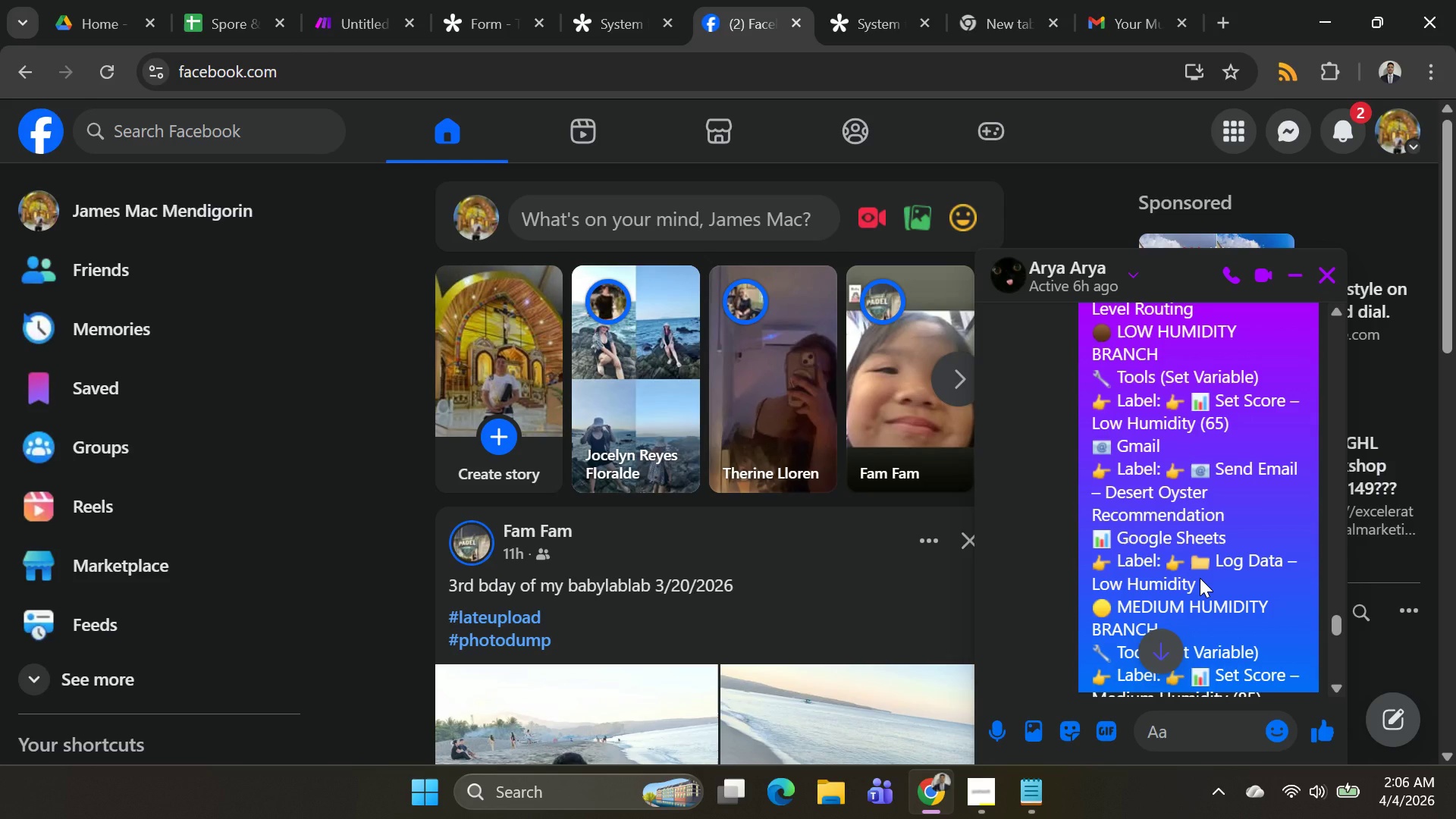 
key(Control+C)
 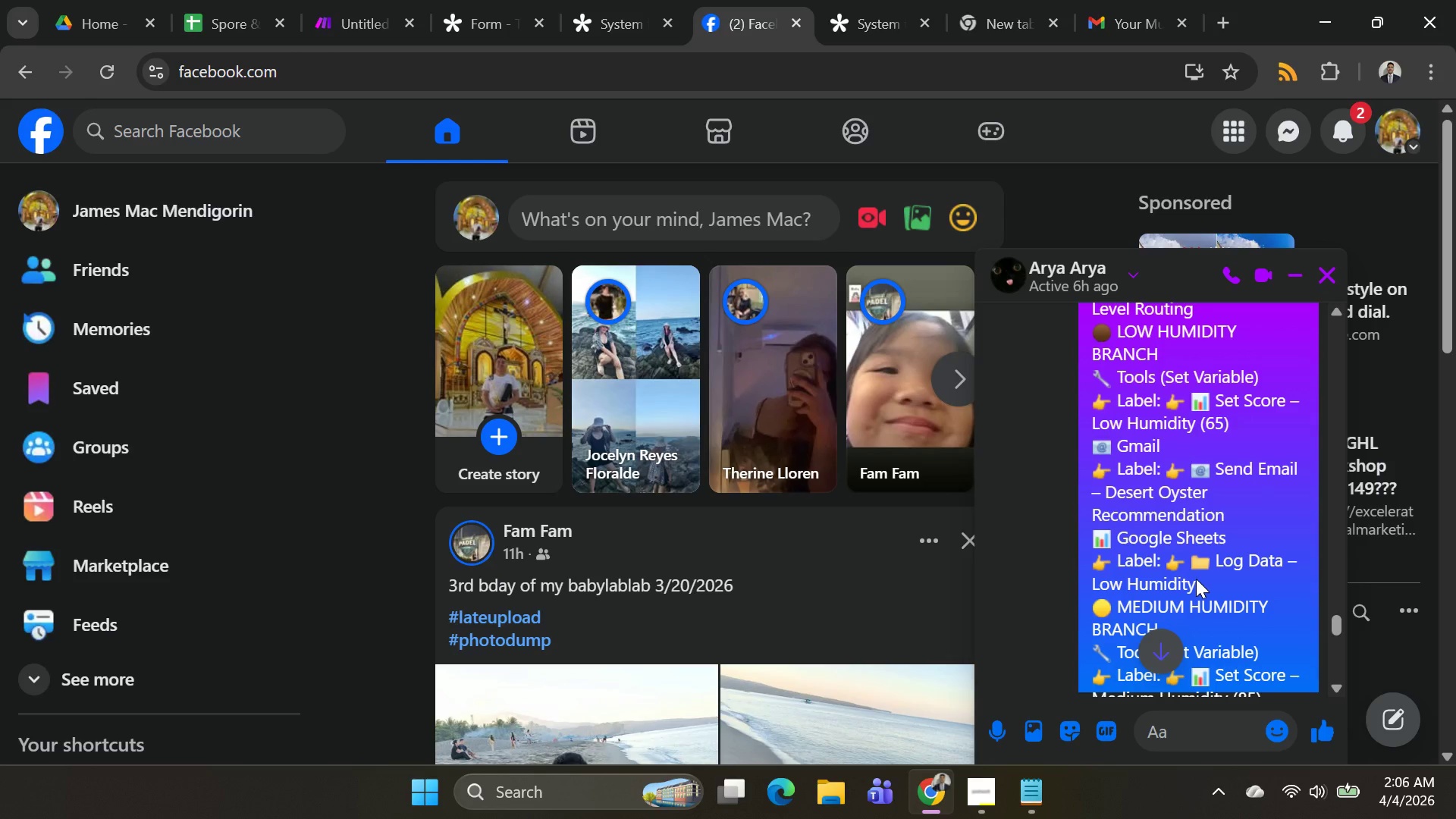 
left_click([1200, 578])
 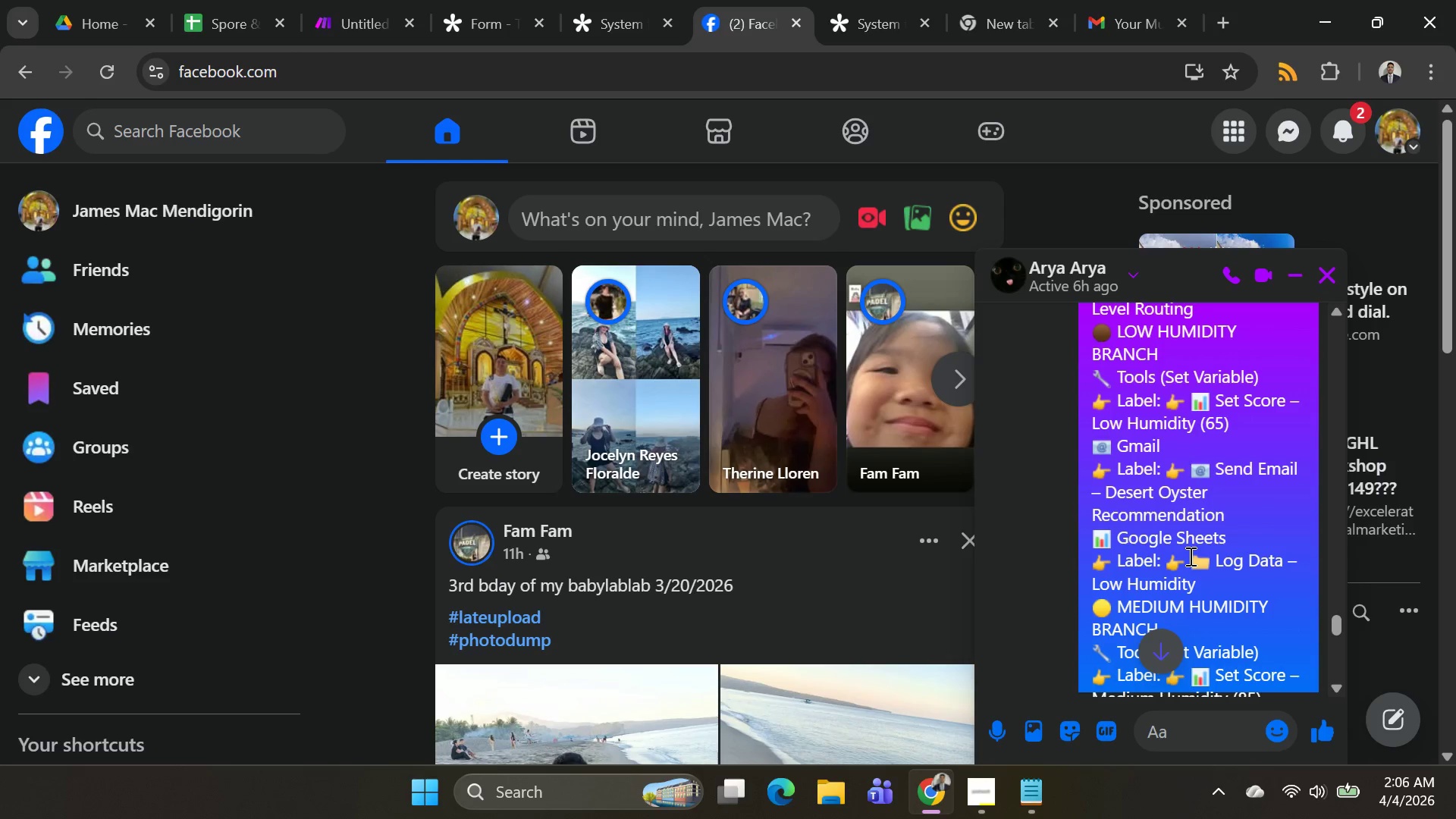 
left_click_drag(start_coordinate=[1189, 557], to_coordinate=[1207, 579])
 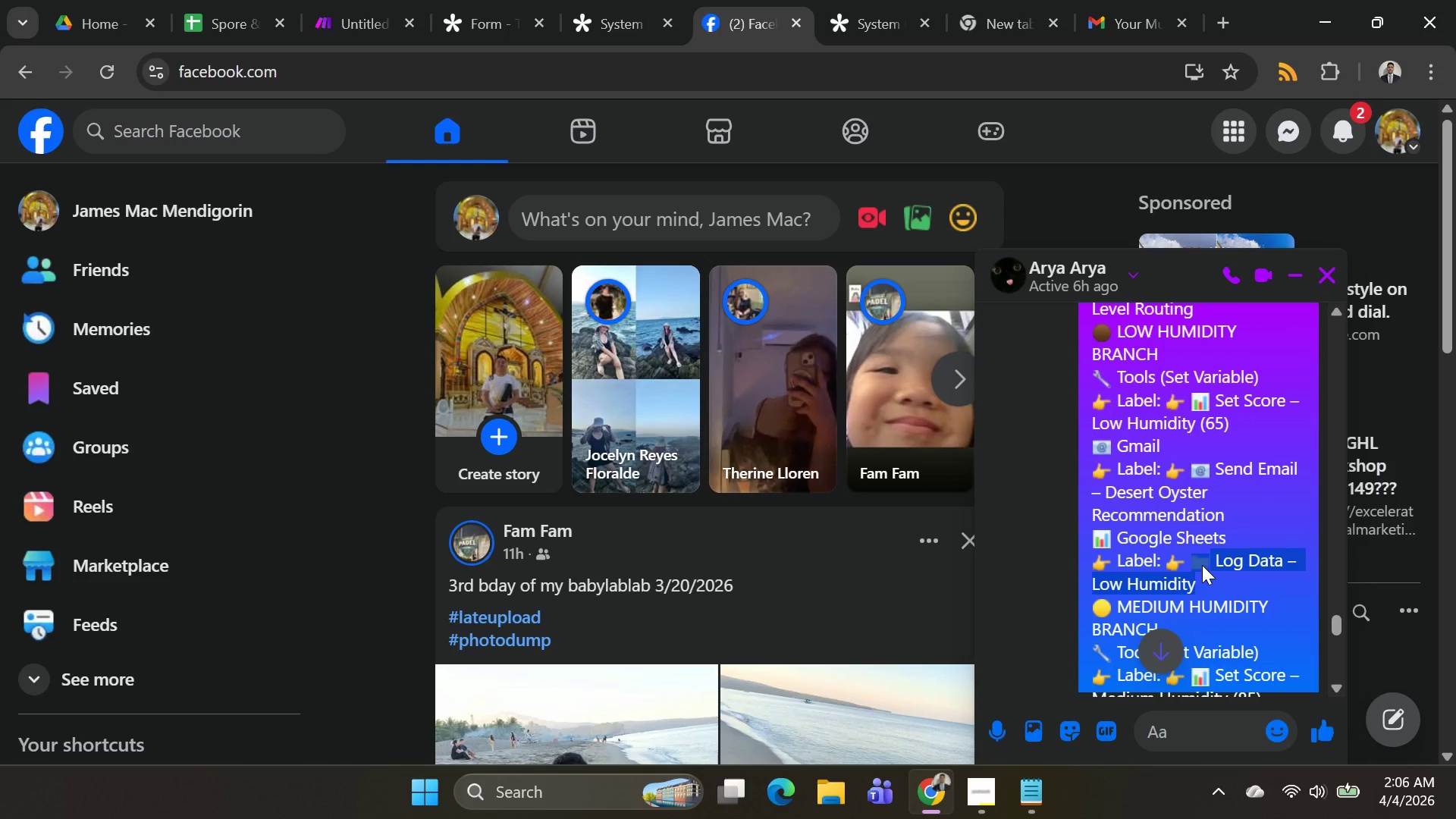 
key(Control+C)
 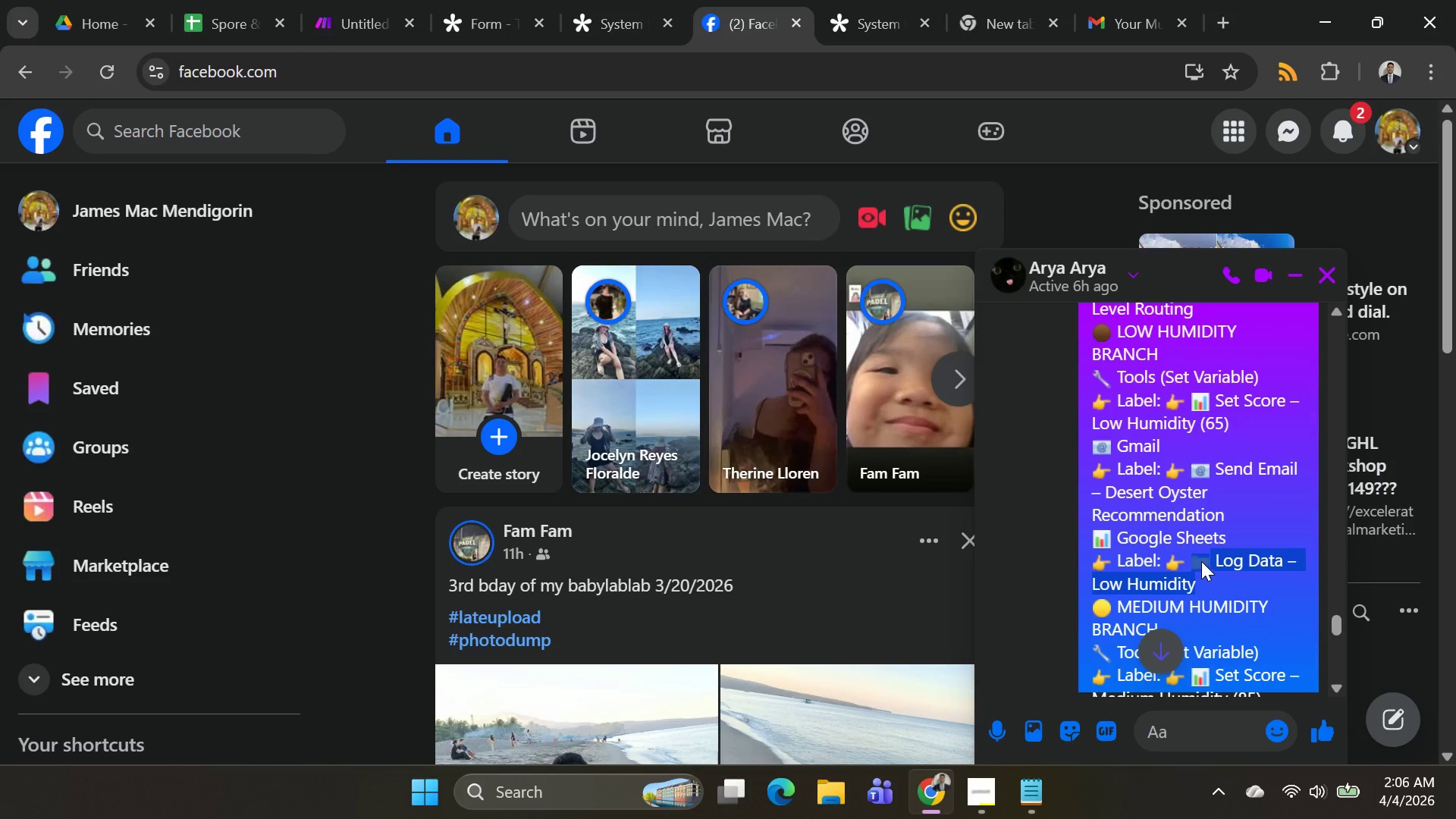 
key(Control+C)
 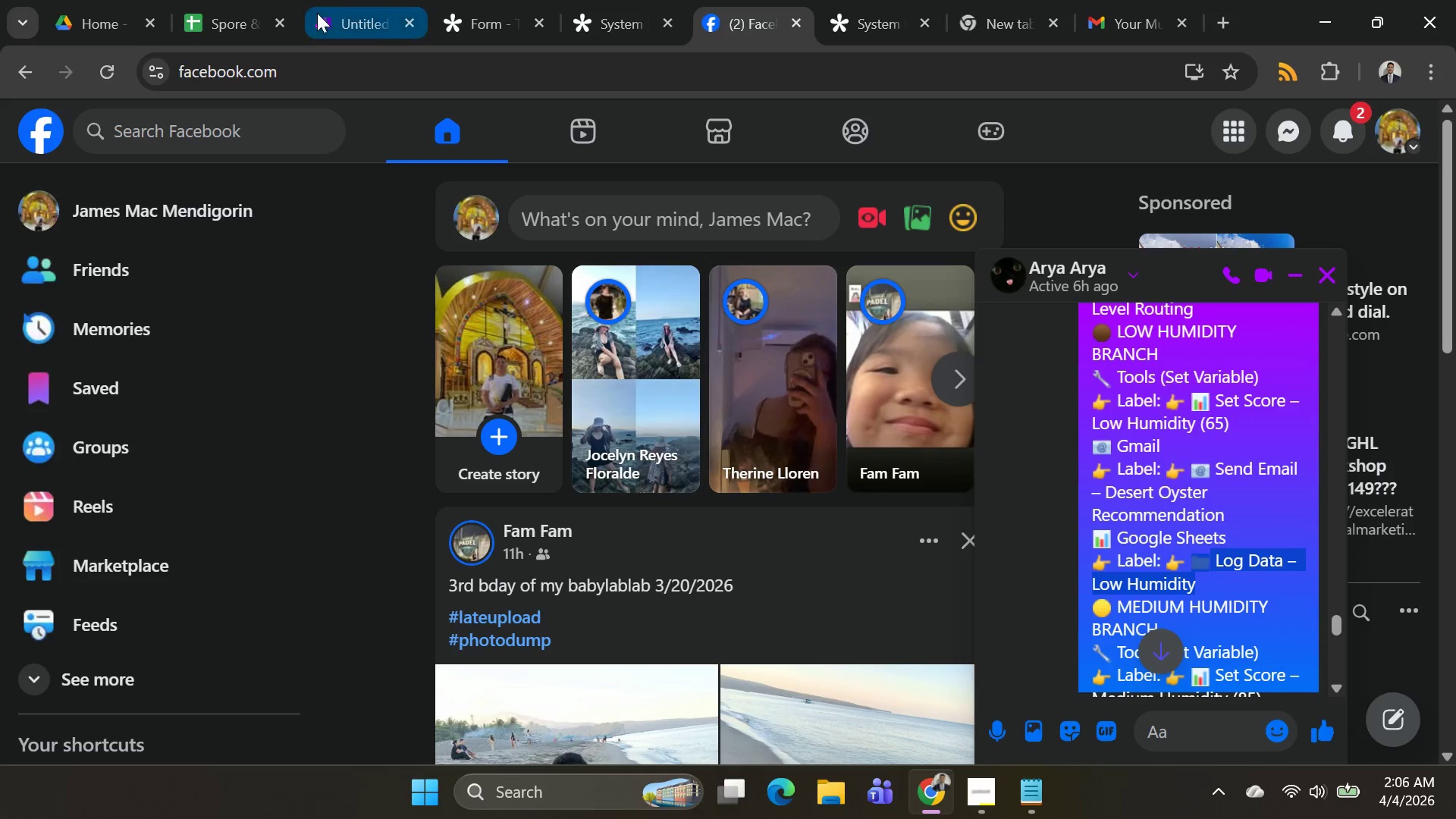 
left_click([333, 13])
 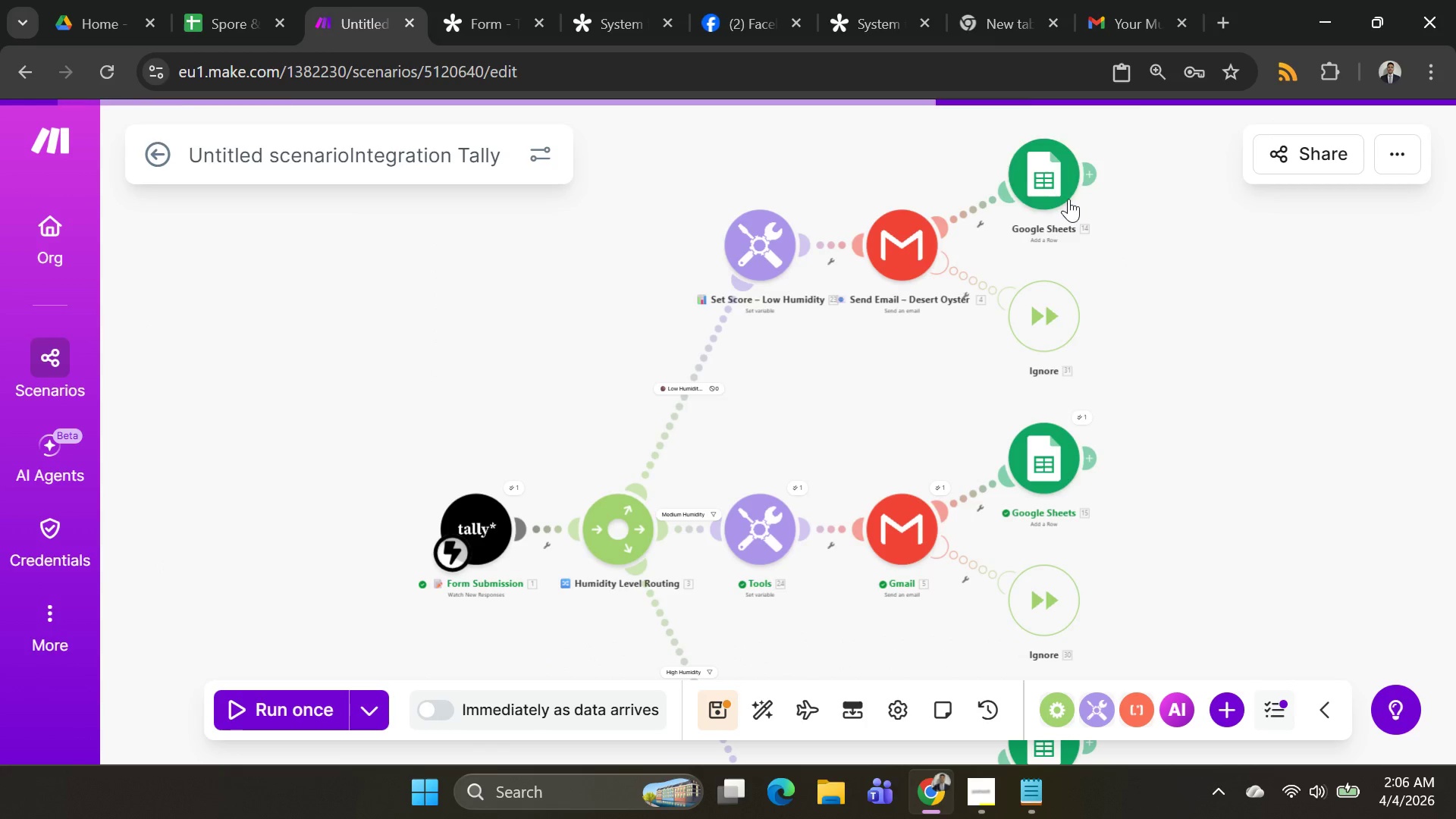 
right_click([1040, 193])
 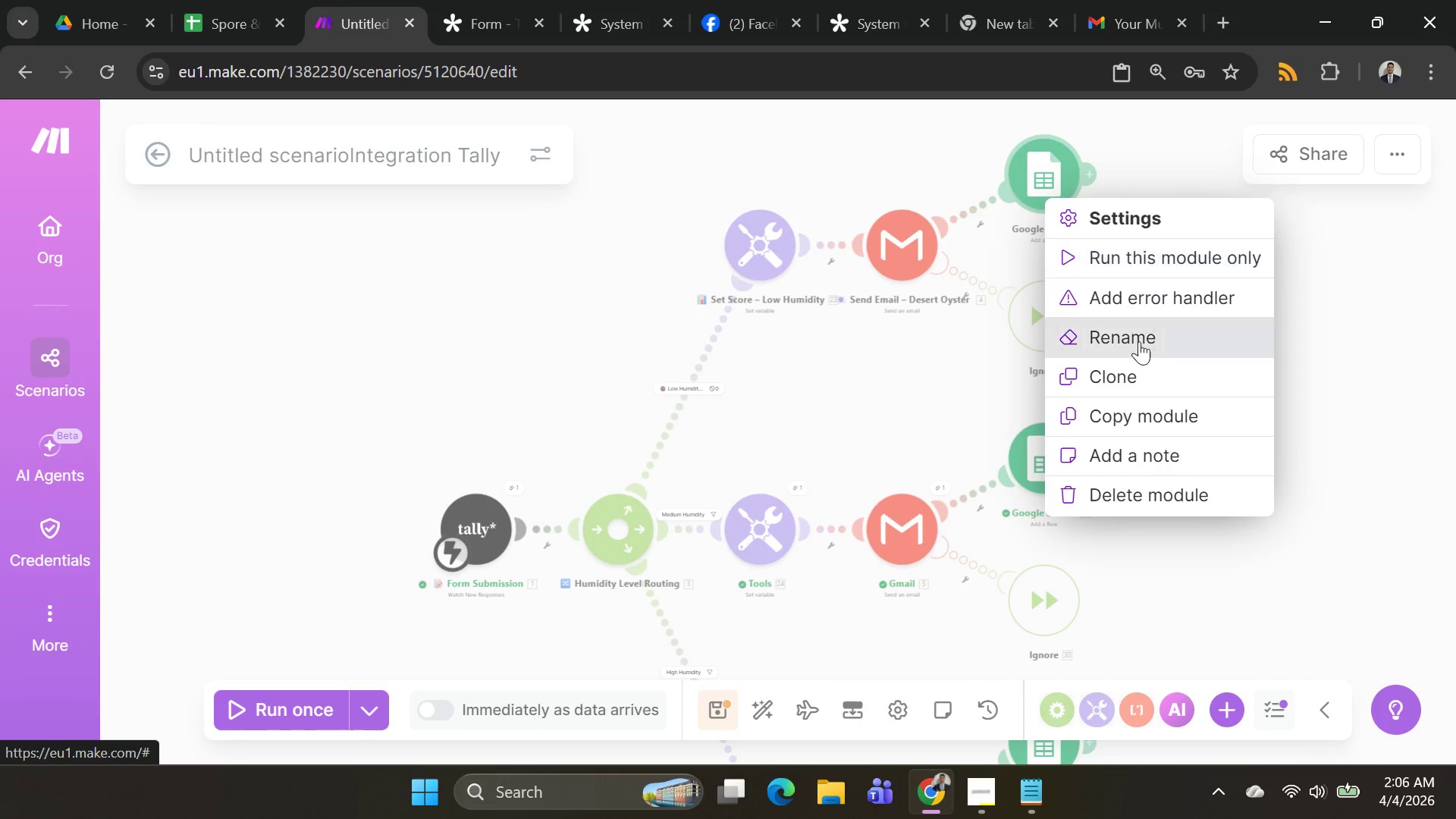 
left_click([1130, 333])
 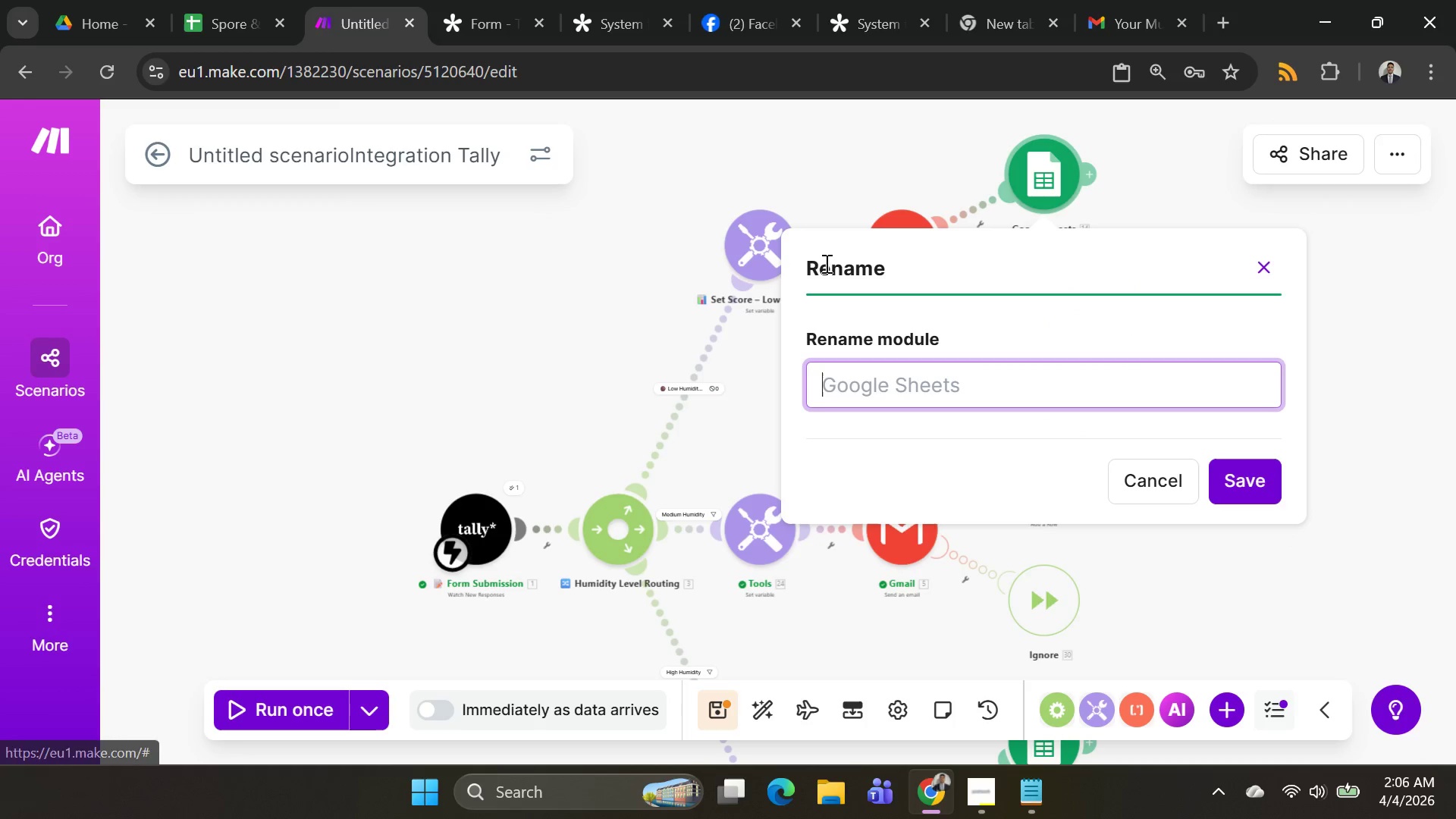 
key(Control+V)
 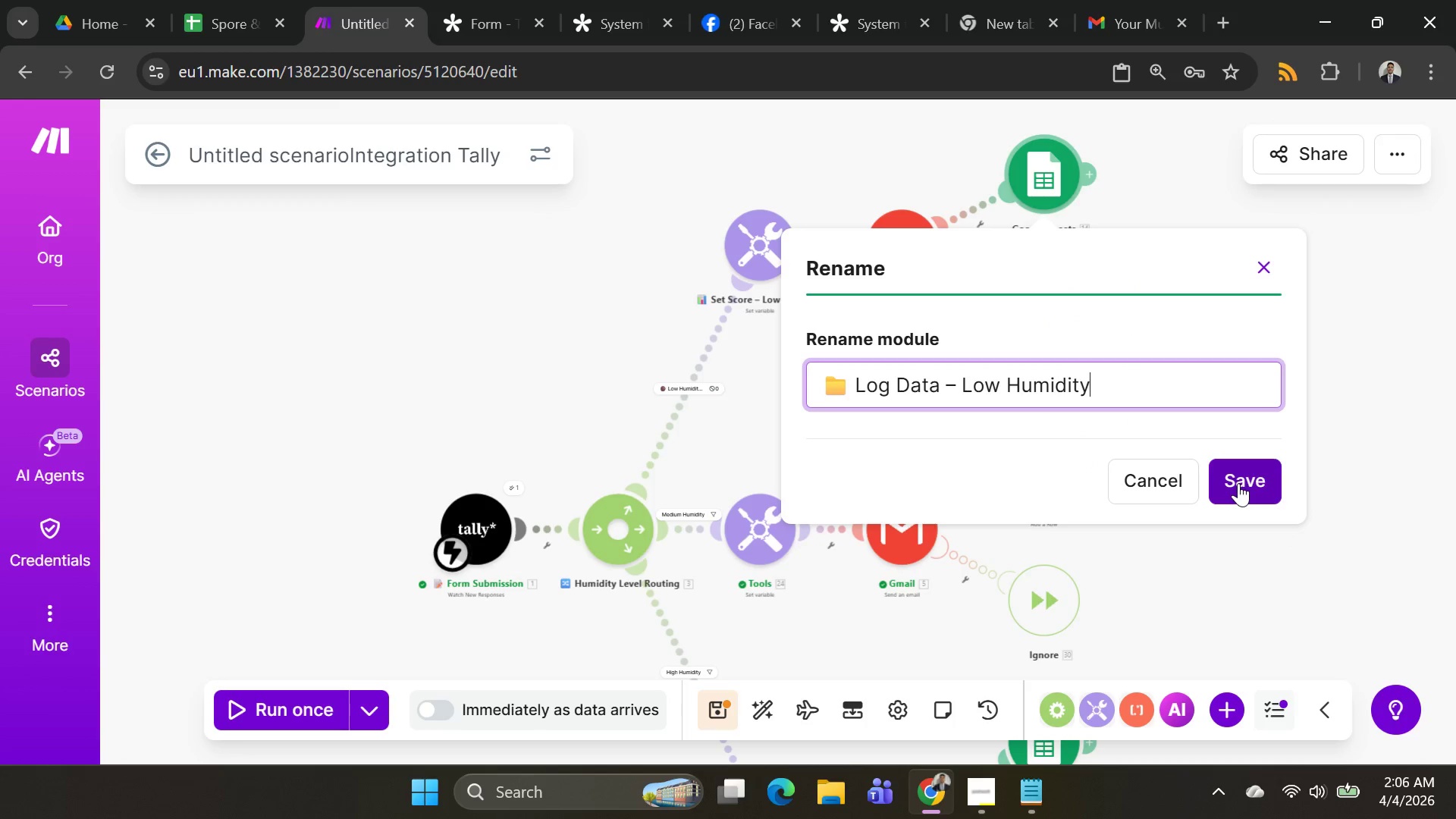 
left_click([1238, 483])
 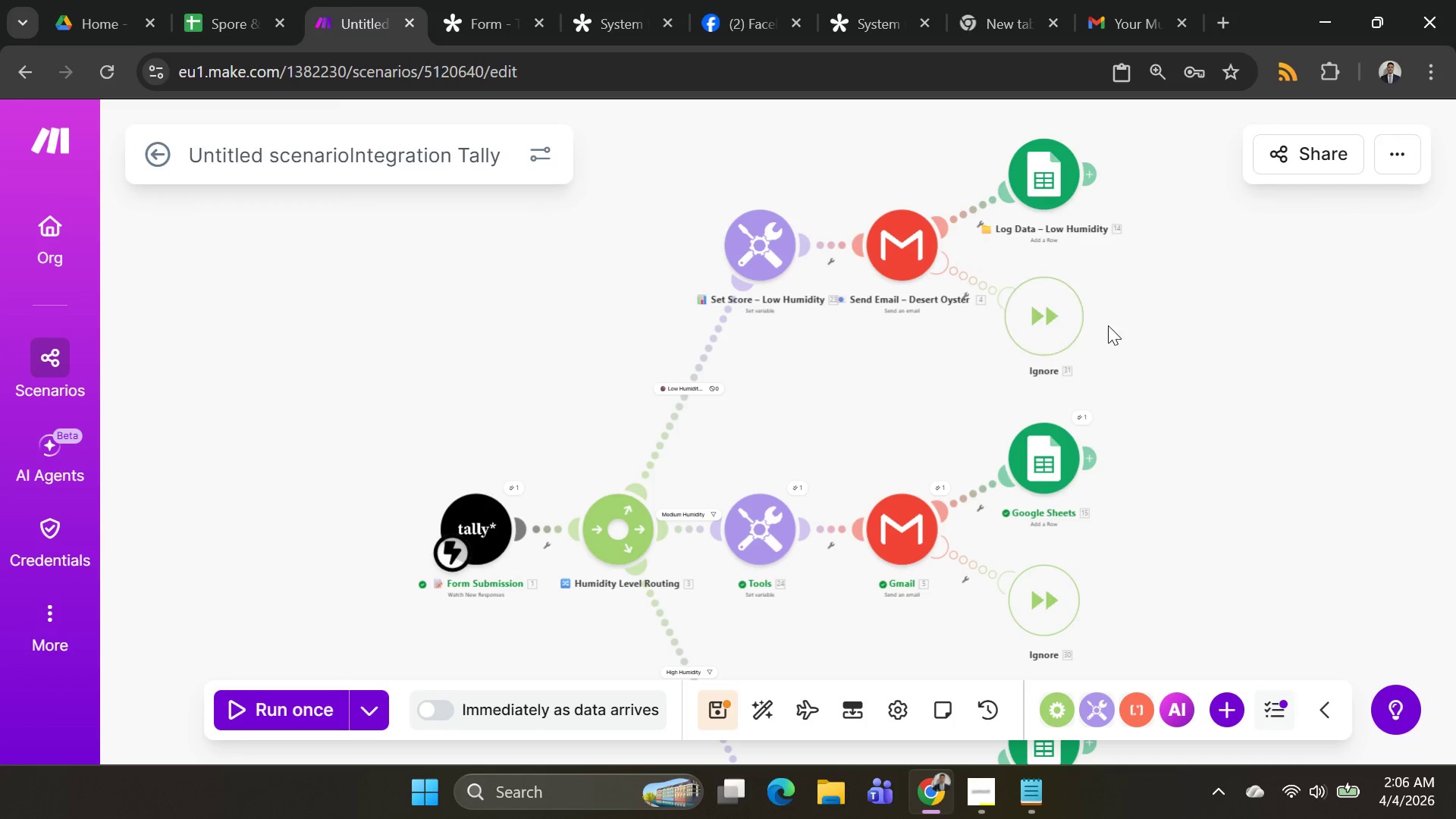 
key(Alt+AltLeft)
 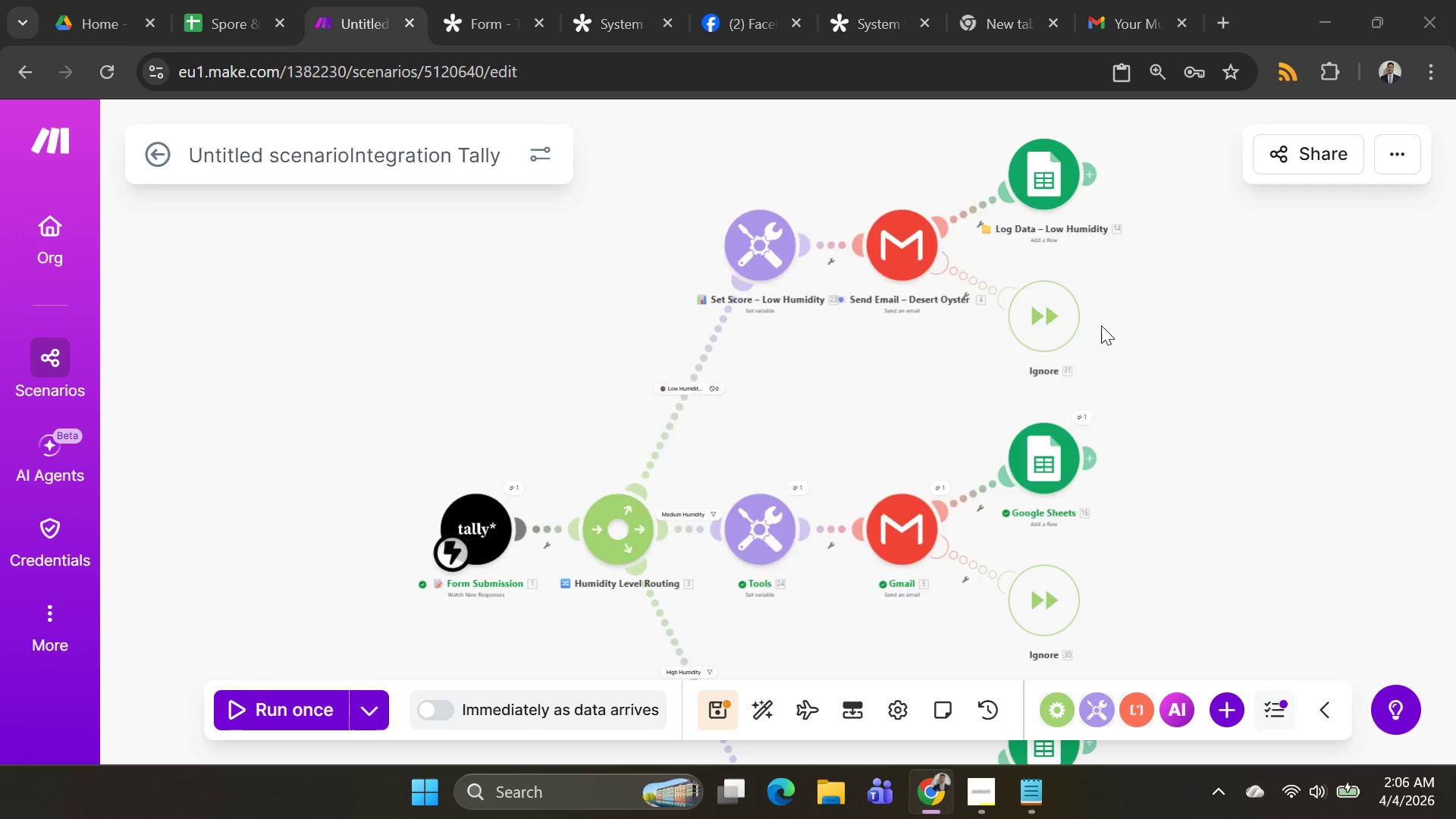 
key(Alt+Tab)
 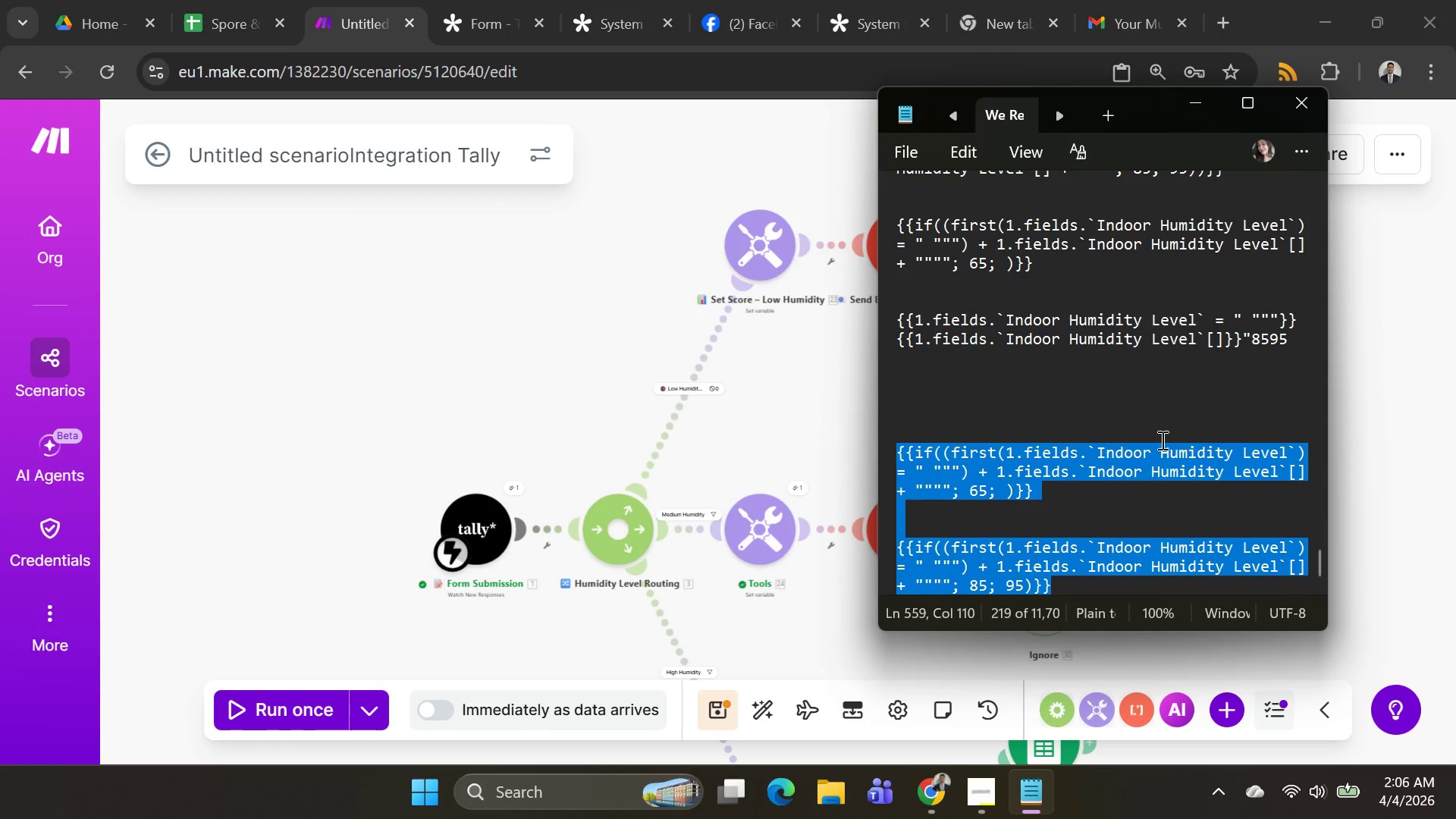 
key(Alt+AltLeft)
 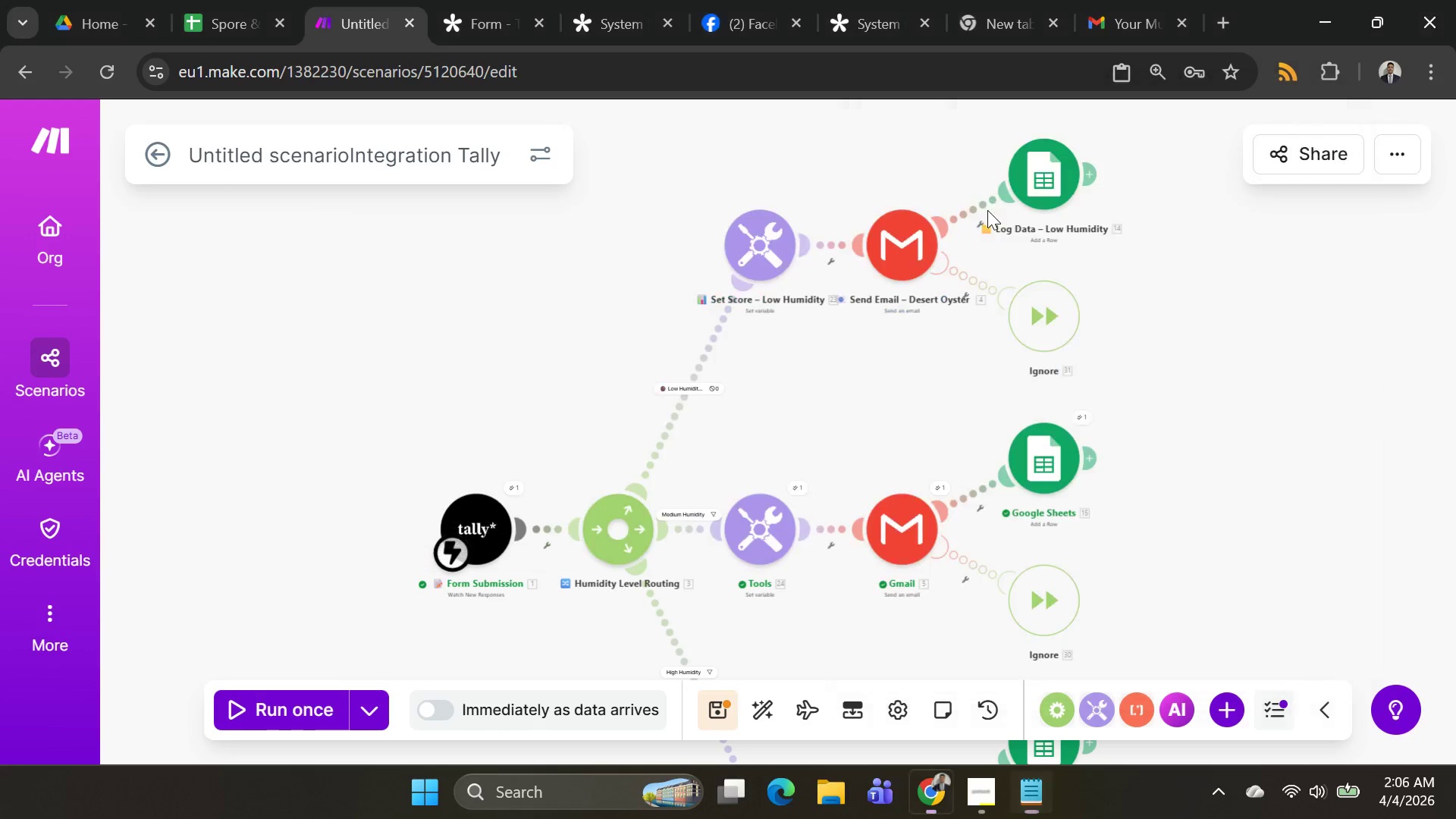 
key(Alt+Tab)
 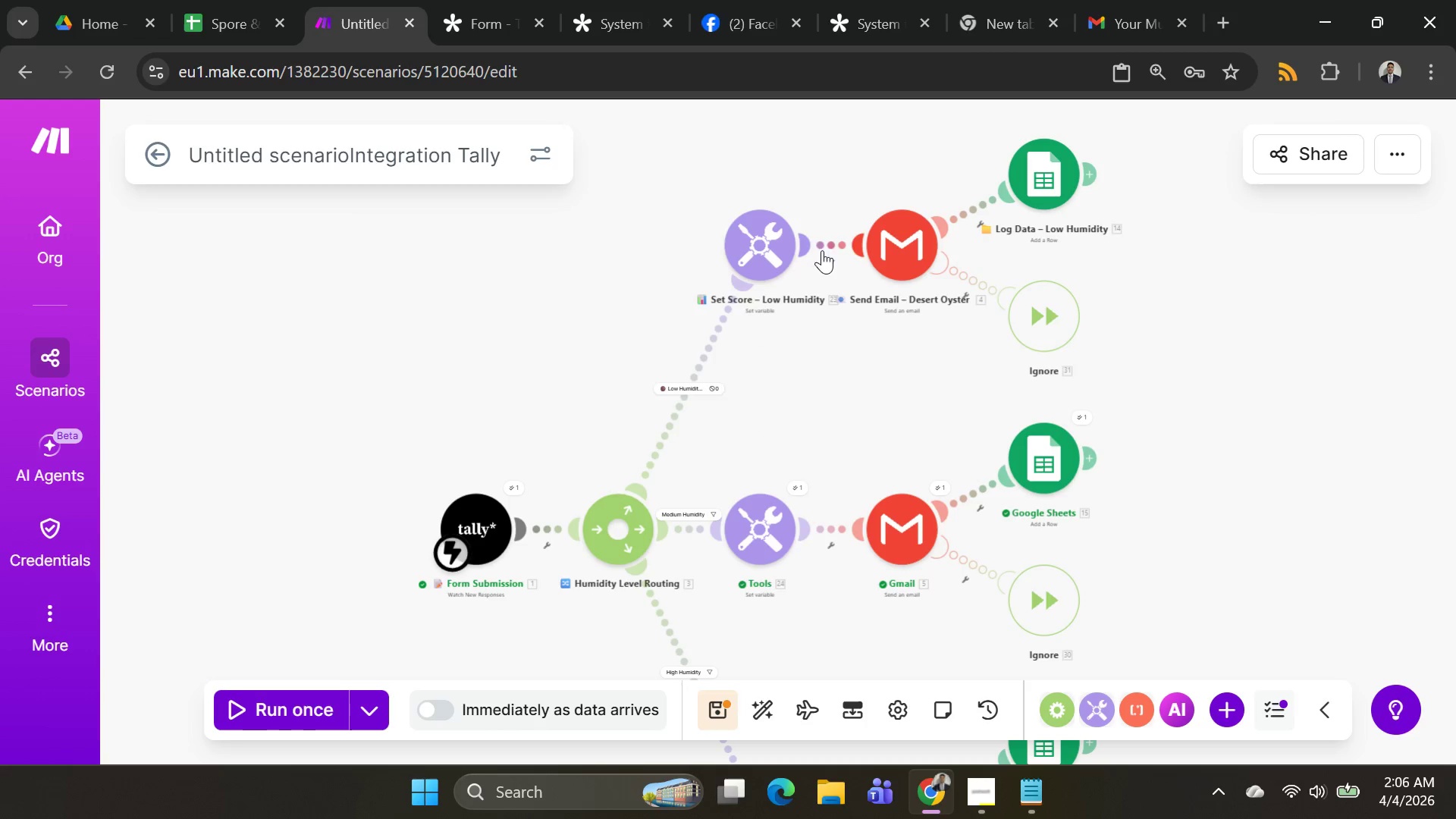 
wait(5.41)
 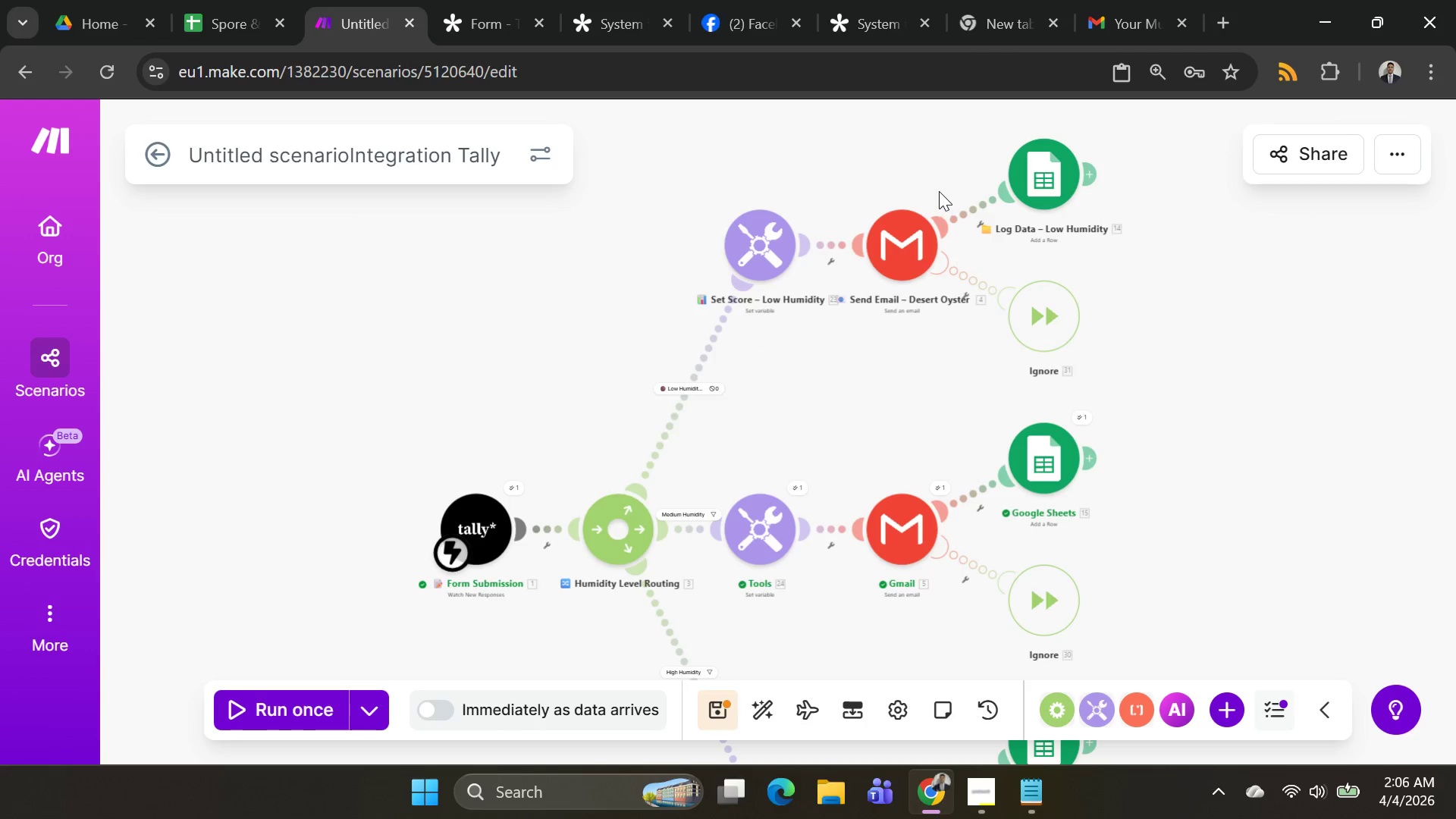 
key(Alt+AltLeft)
 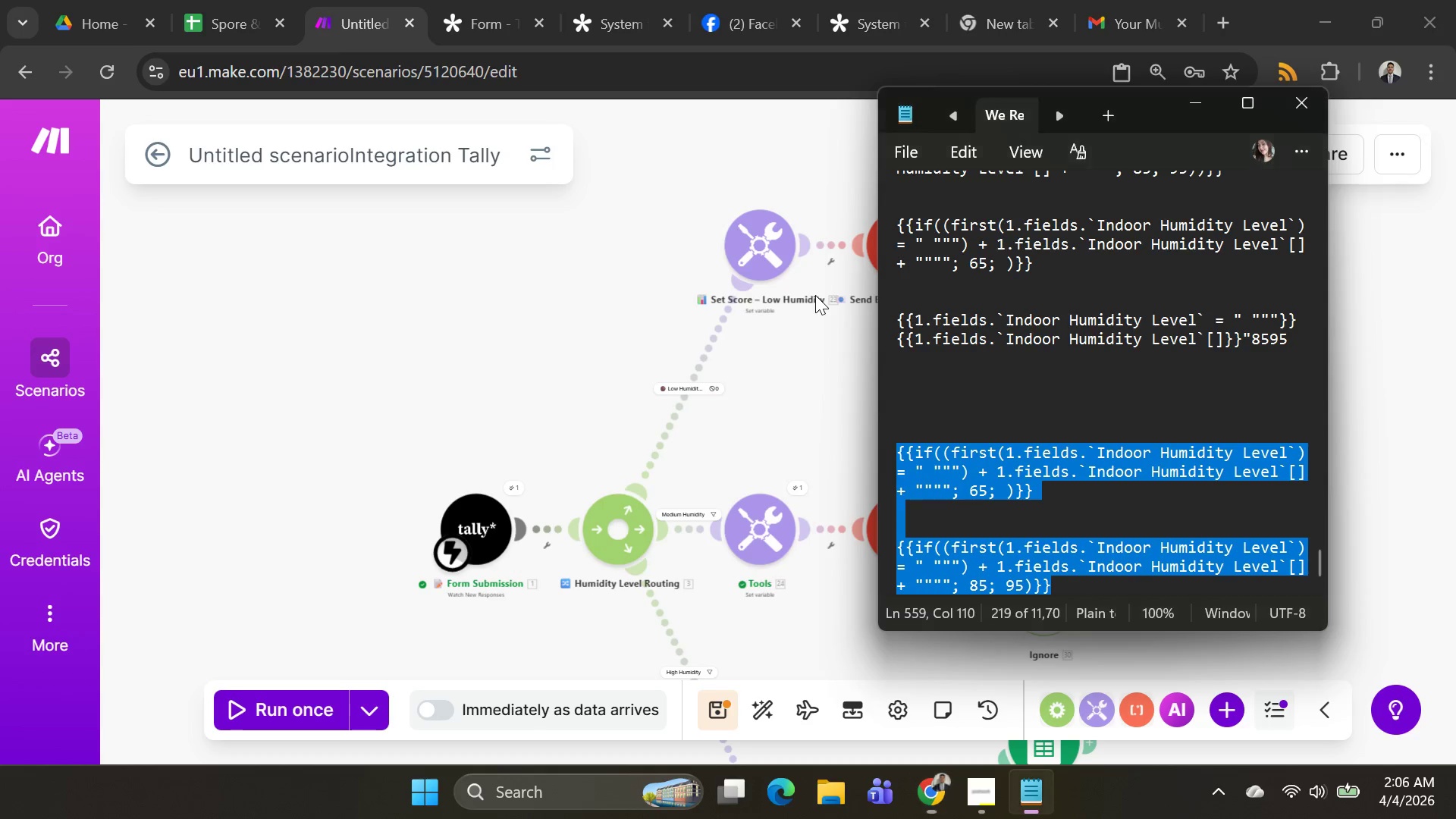 
key(Alt+Tab)
 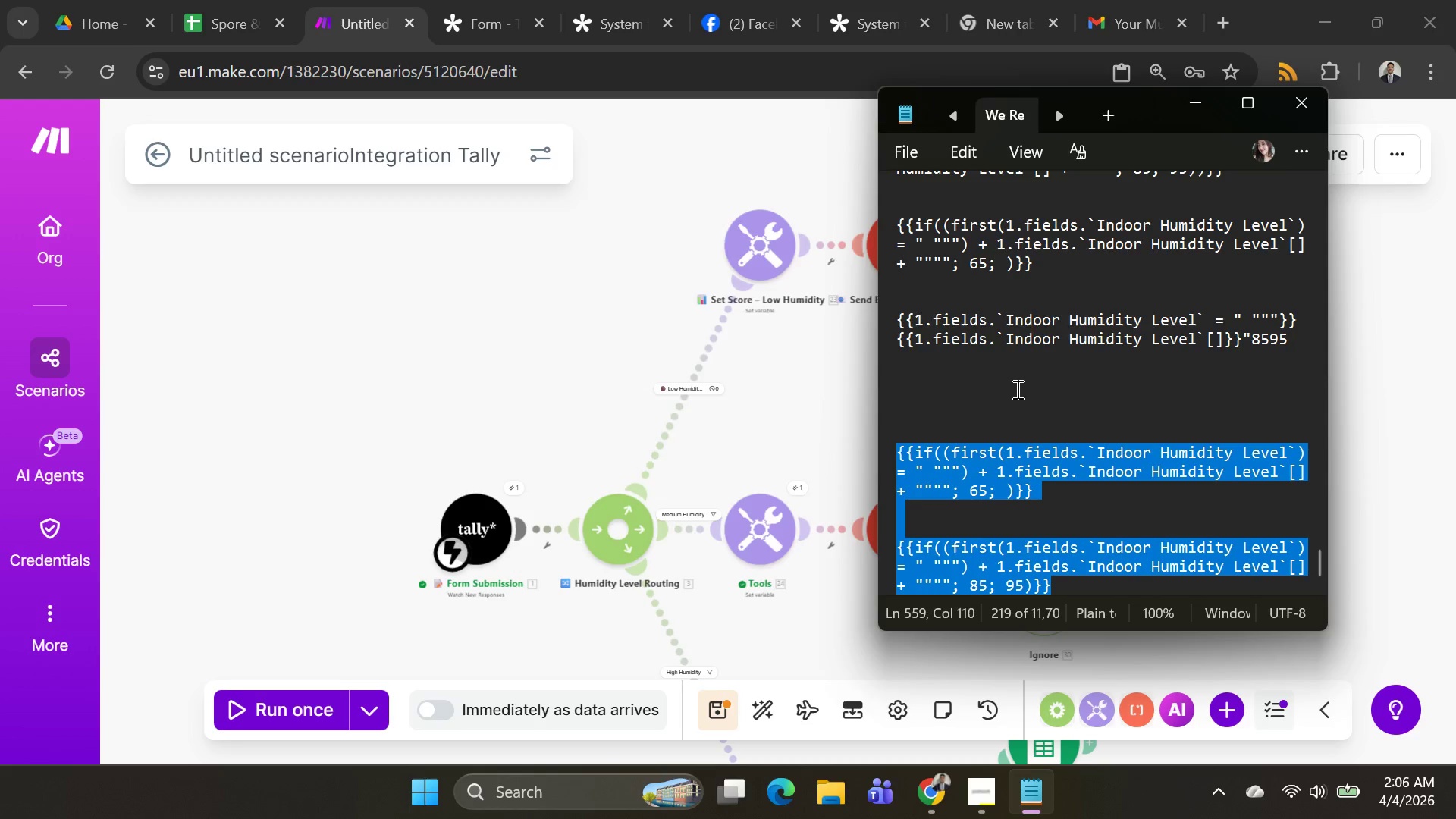 
key(Alt+AltLeft)
 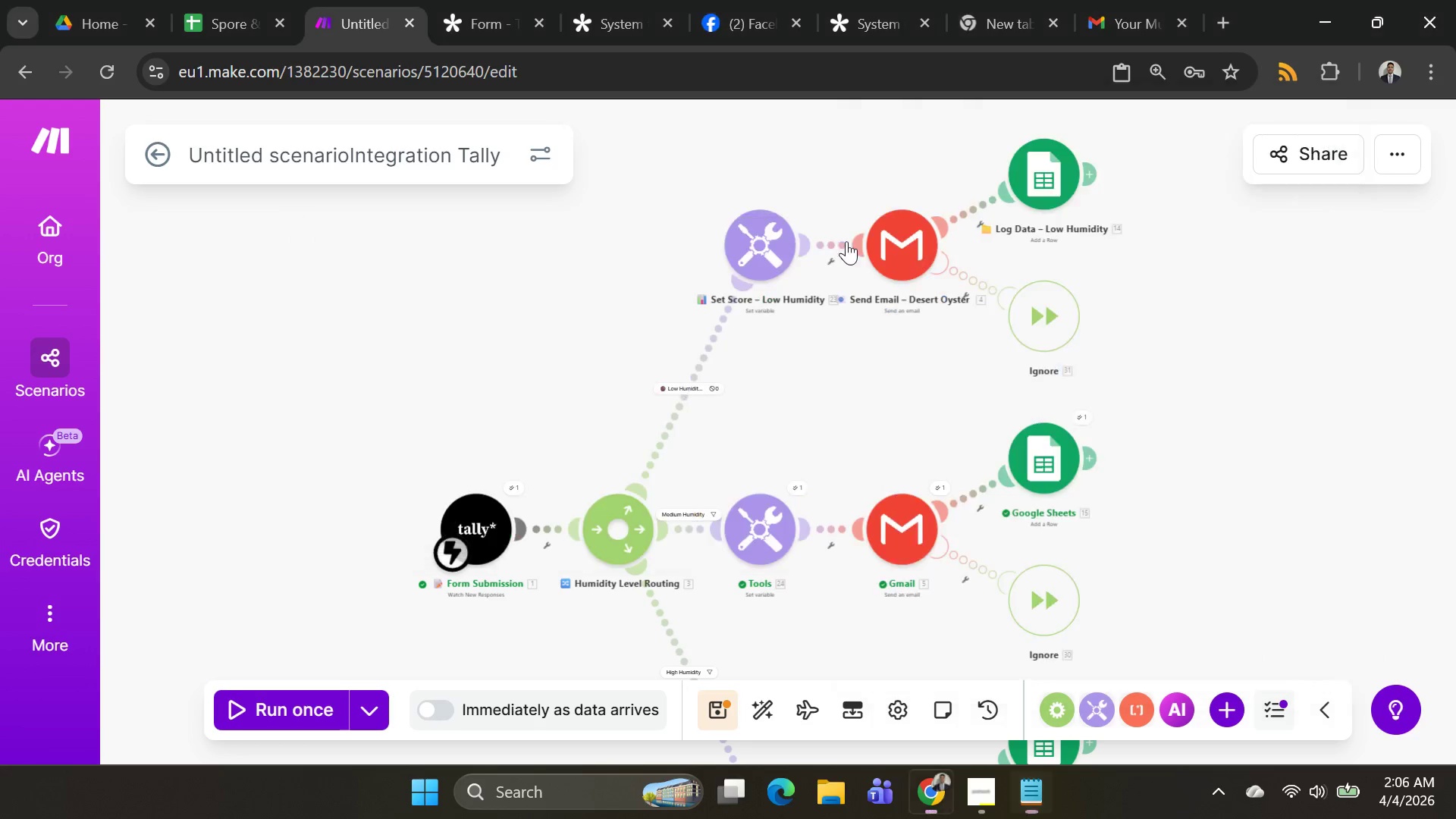 
key(Alt+Tab)
 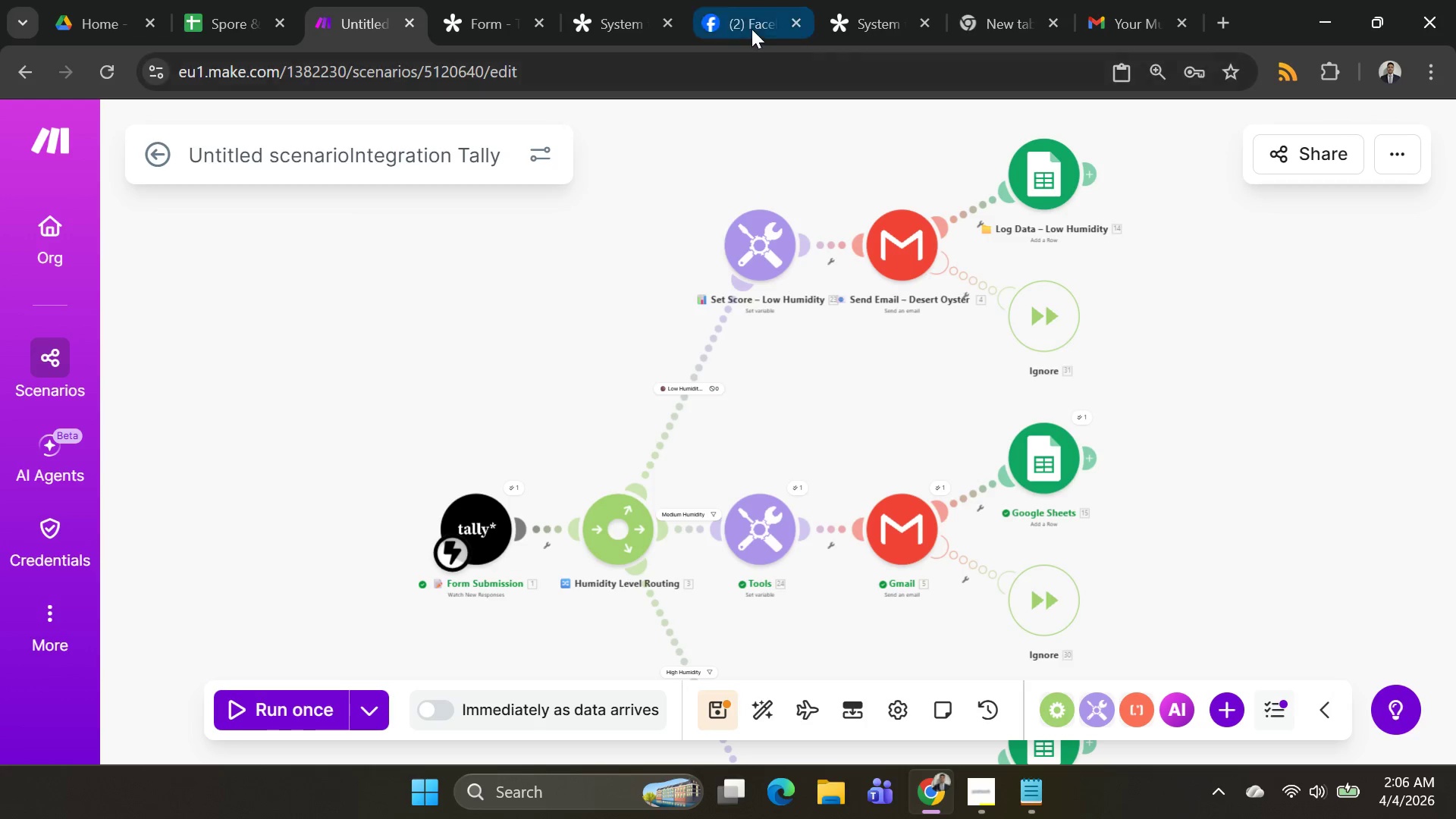 
left_click([752, 25])
 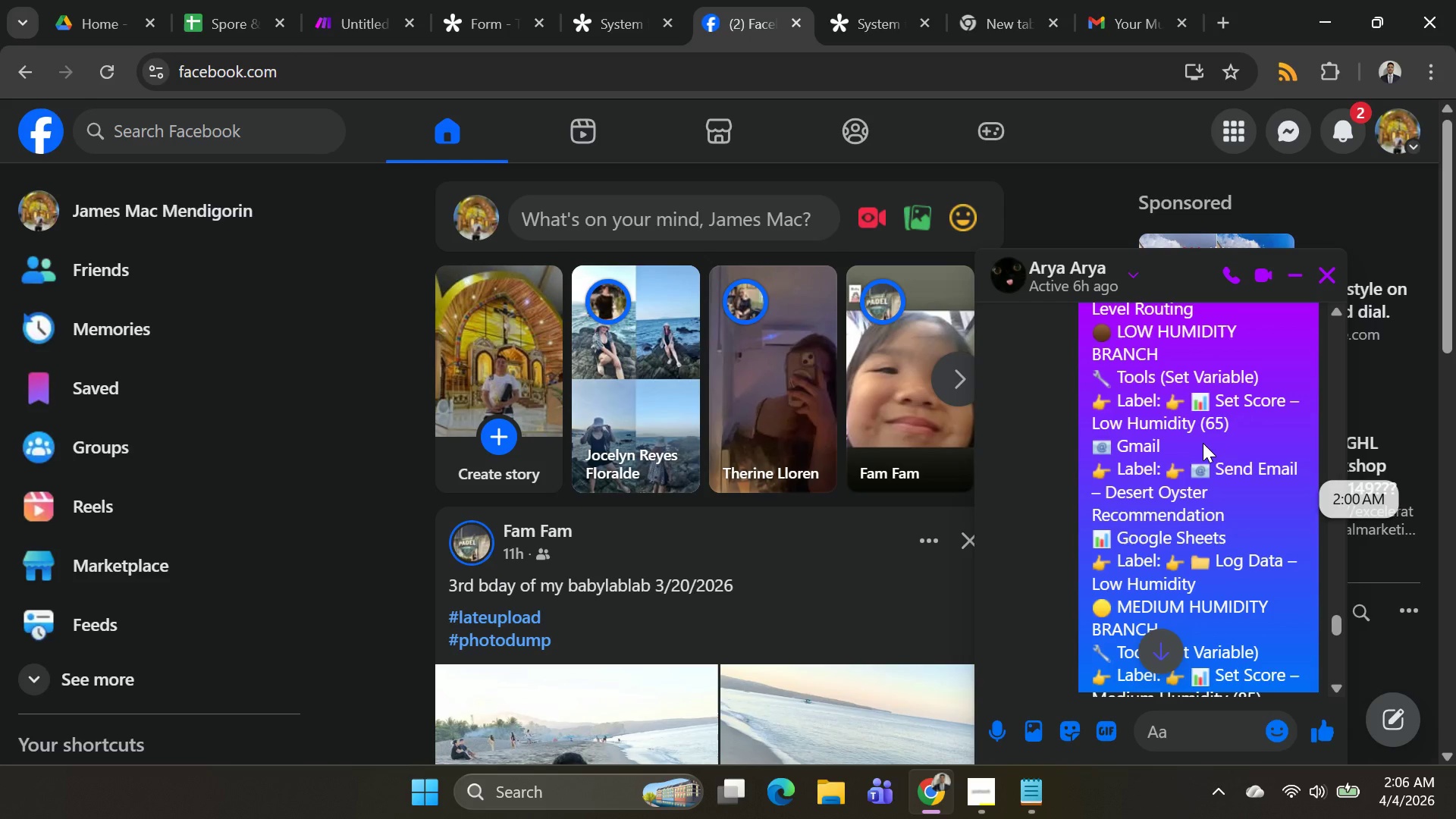 
scroll: coordinate [1204, 450], scroll_direction: down, amount: 2.0
 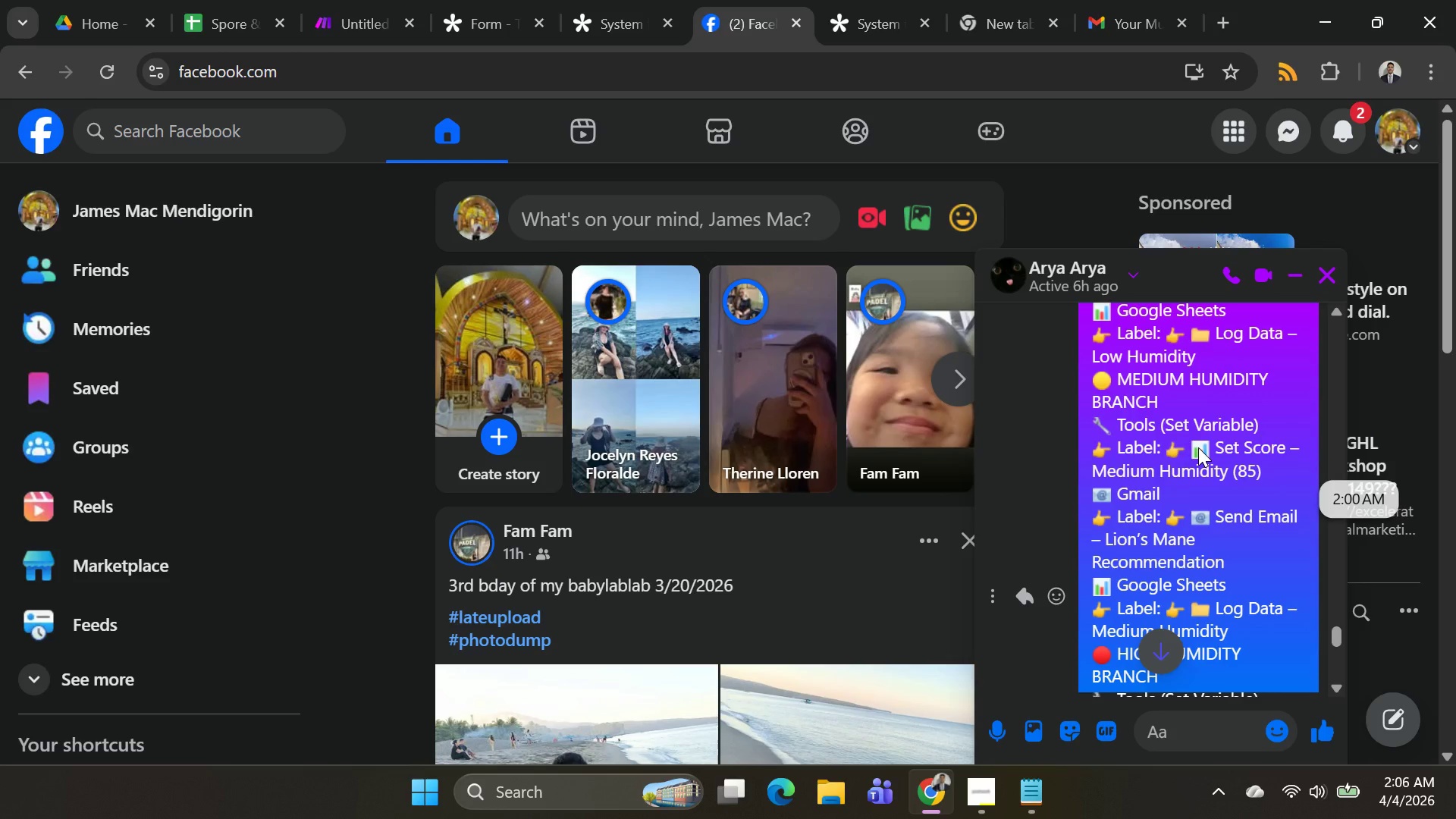 
scroll: coordinate [1198, 447], scroll_direction: none, amount: 0.0
 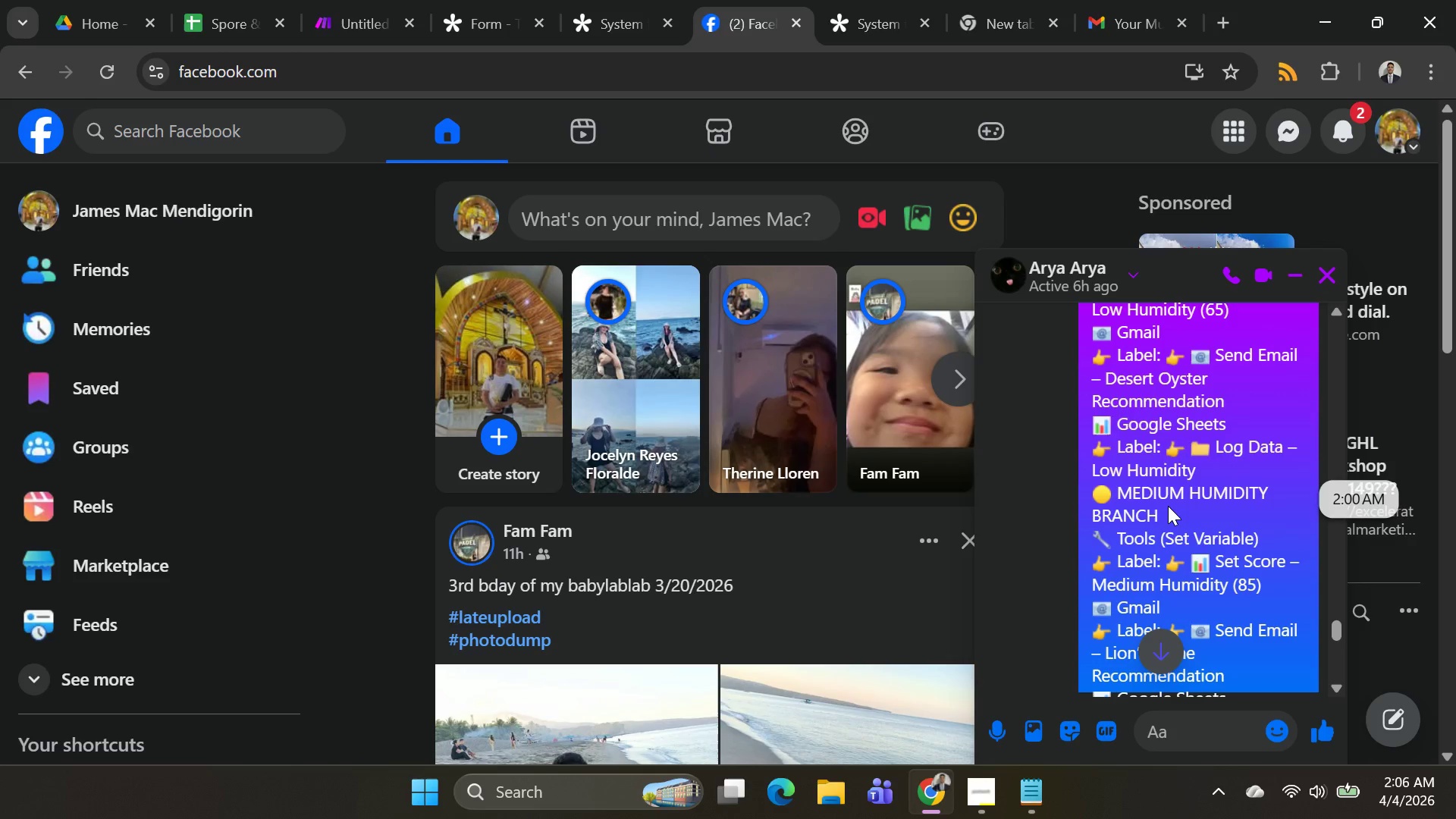 
wait(5.63)
 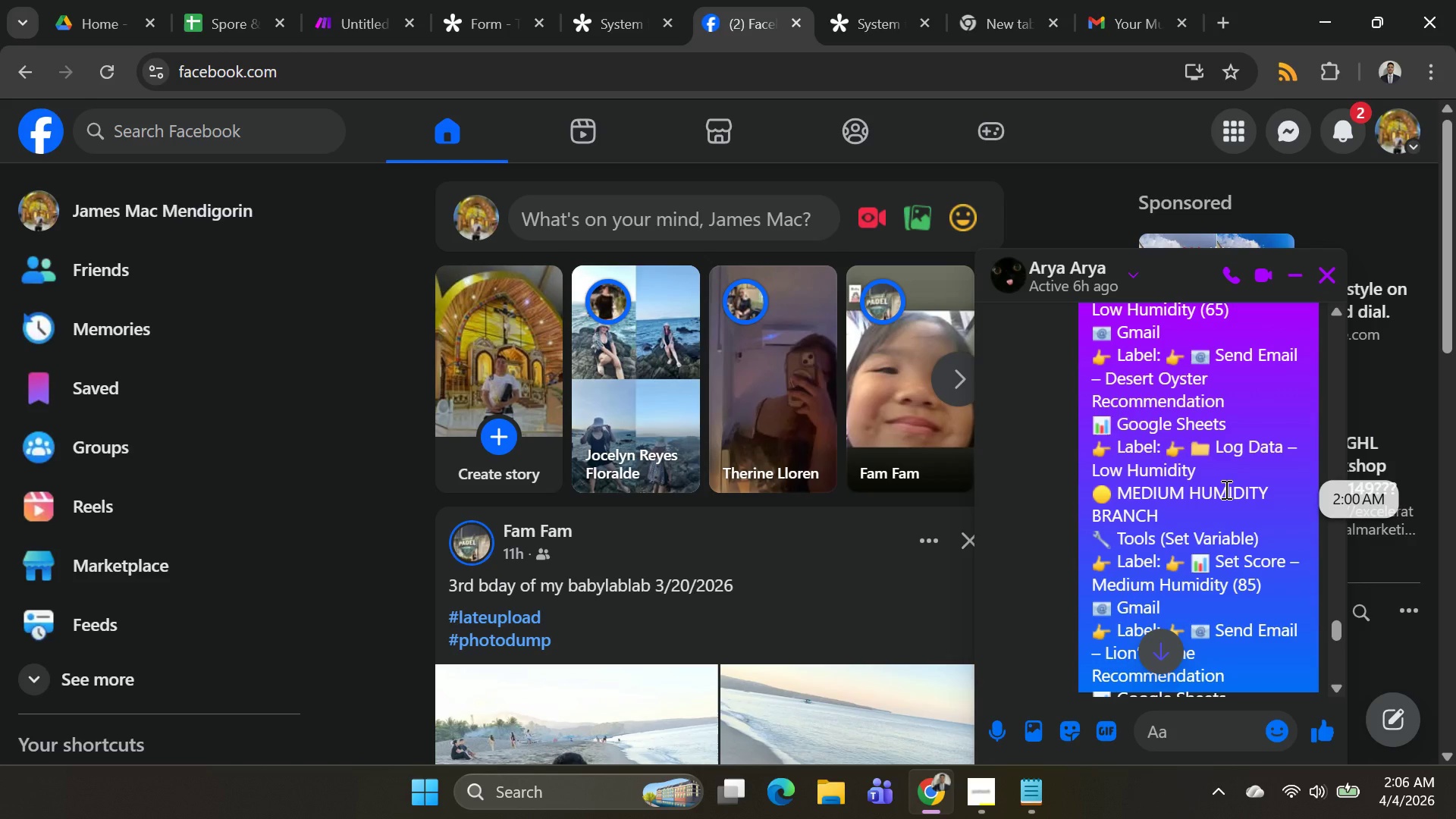 
scroll: coordinate [1157, 490], scroll_direction: up, amount: 1.0
 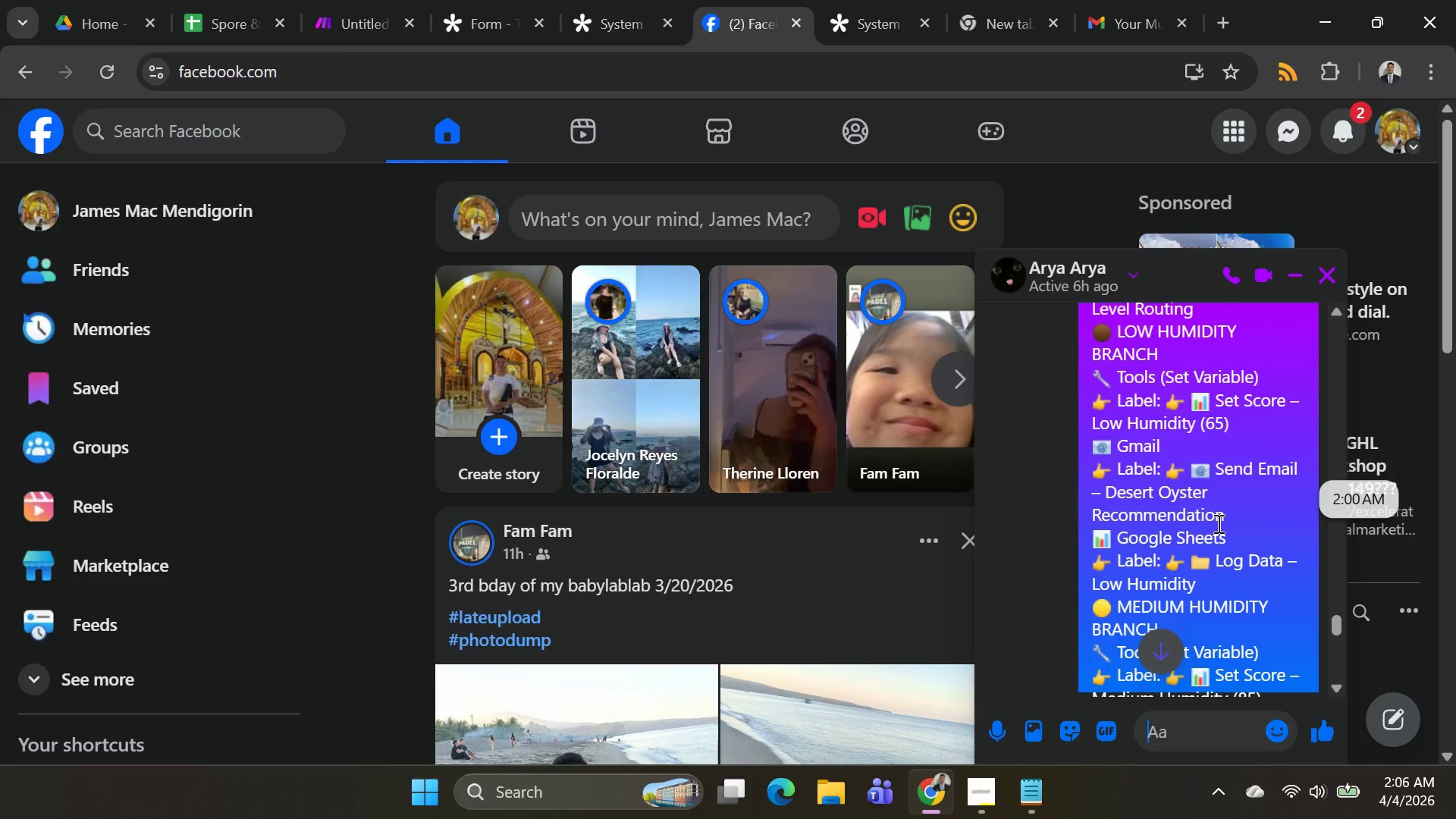 
scroll: coordinate [1217, 523], scroll_direction: none, amount: 0.0
 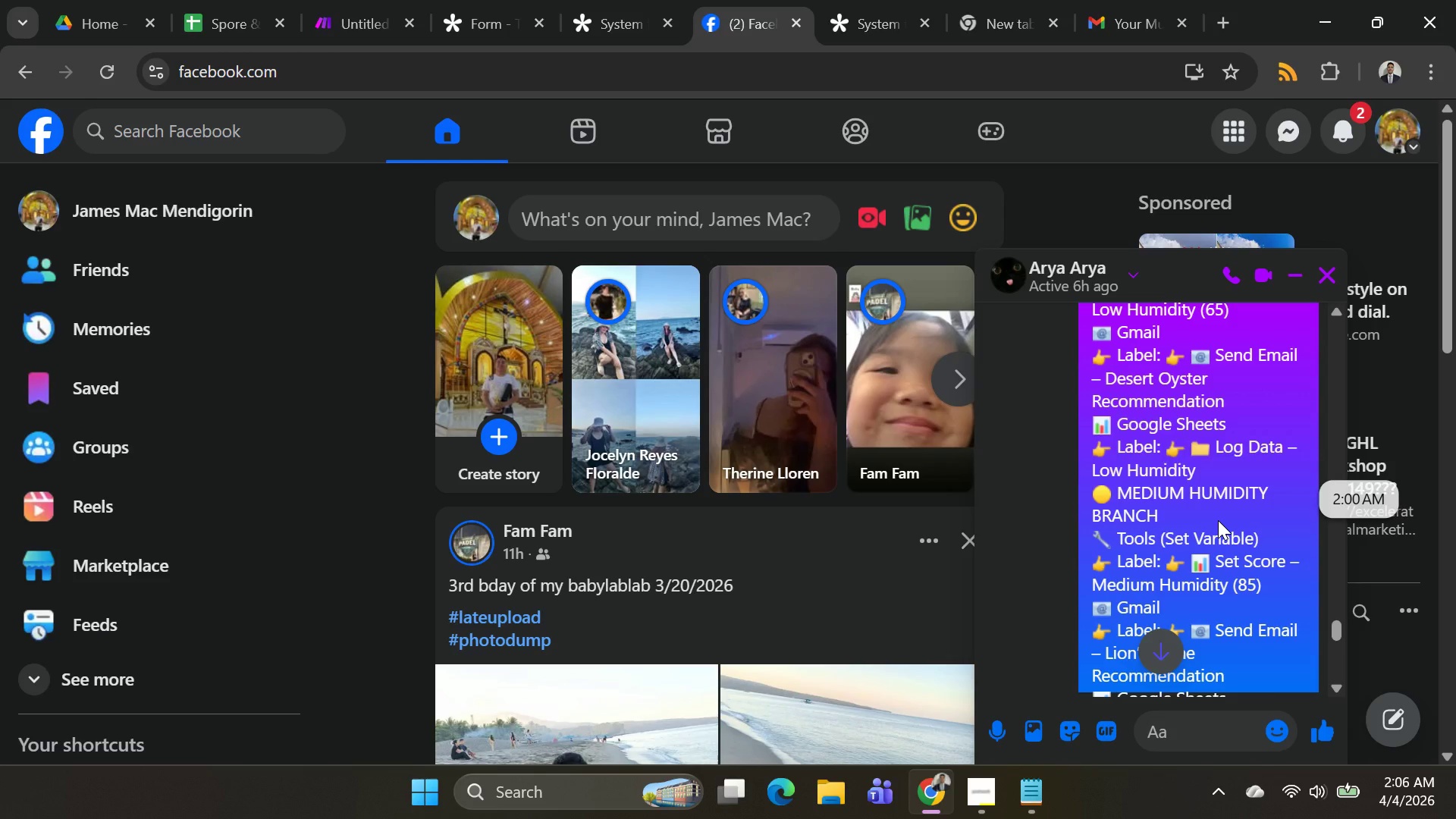 
scroll: coordinate [1218, 520], scroll_direction: down, amount: 2.0
 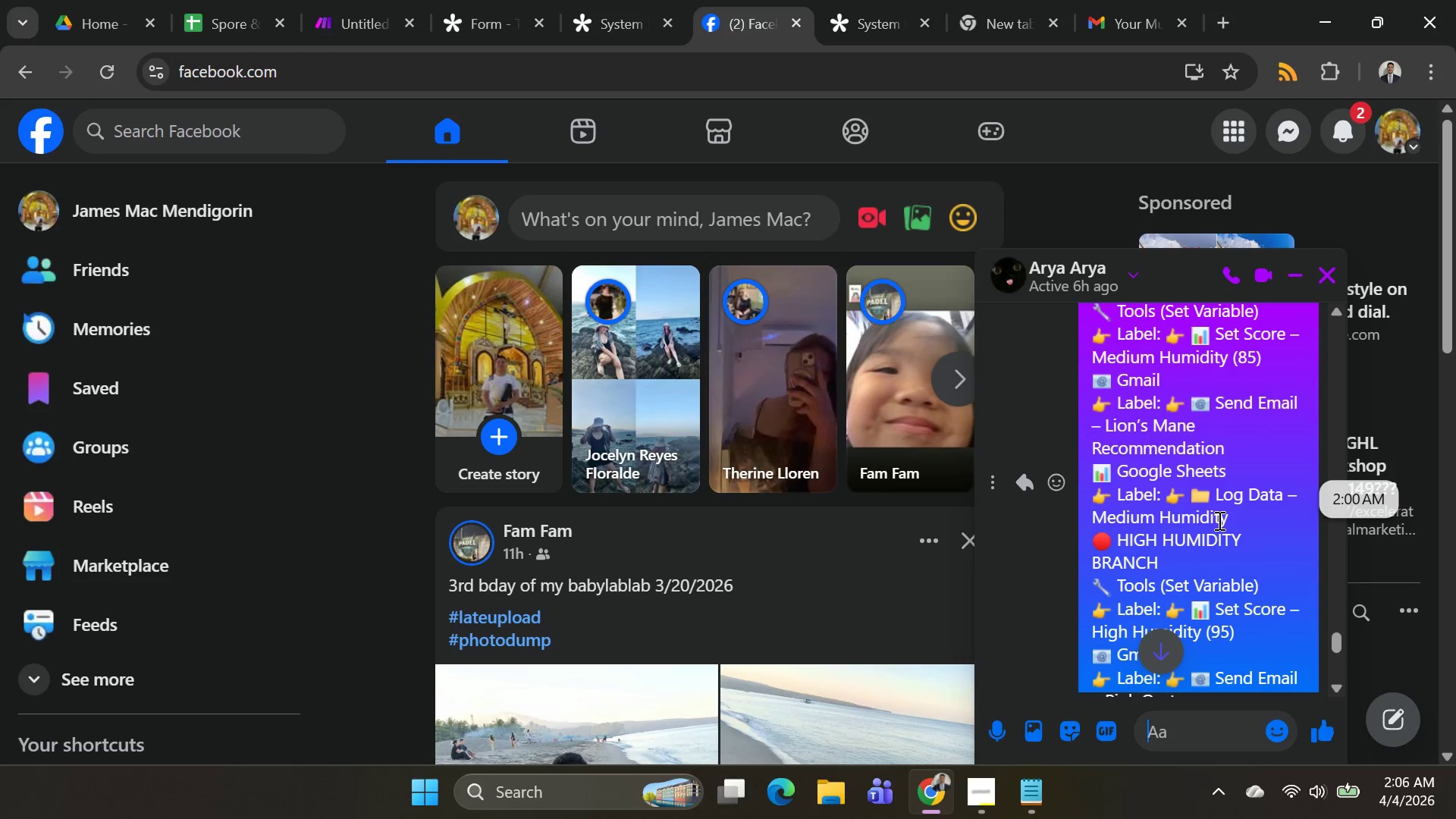 
scroll: coordinate [1218, 520], scroll_direction: up, amount: 1.0
 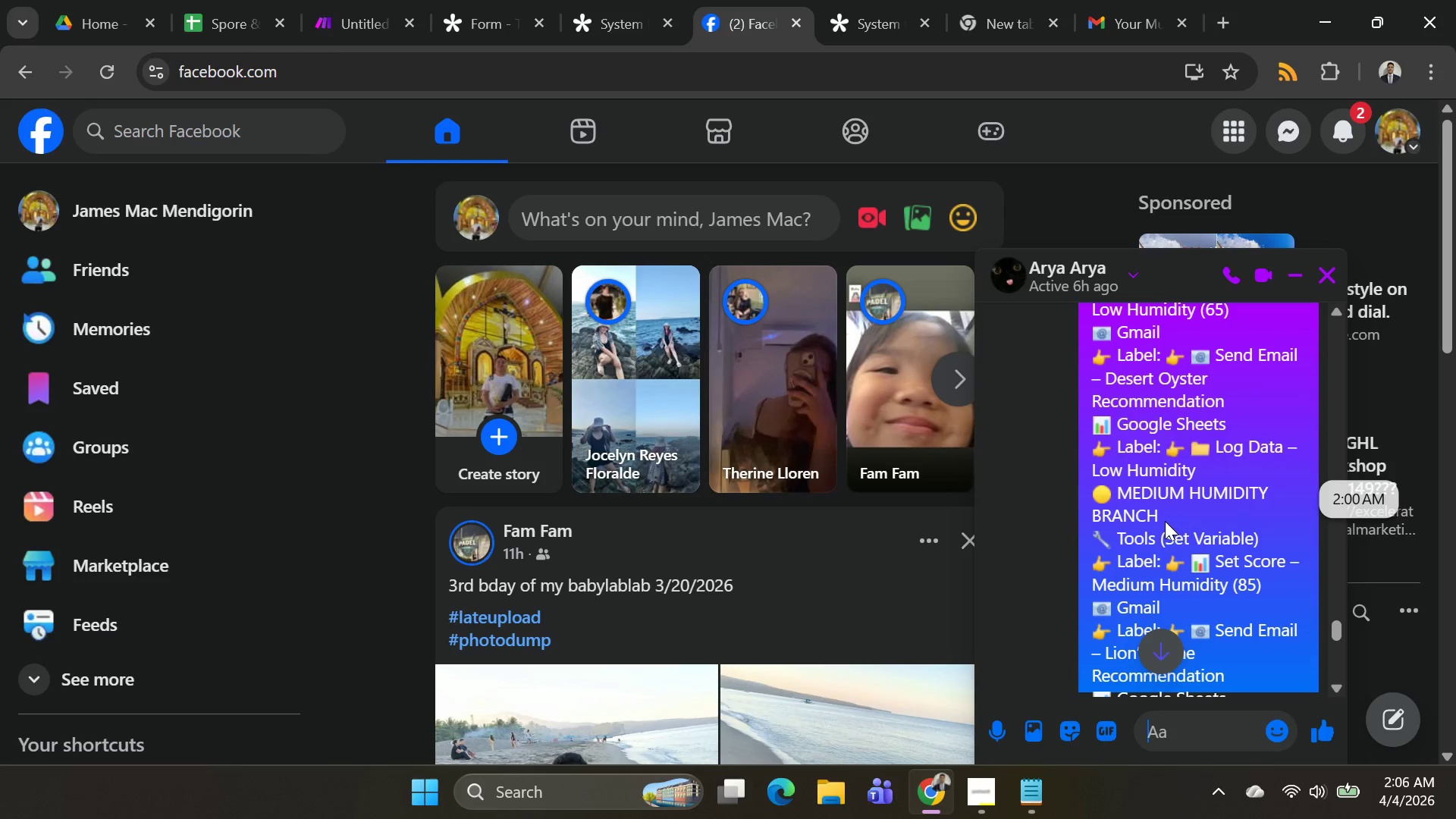 
key(Alt+AltLeft)
 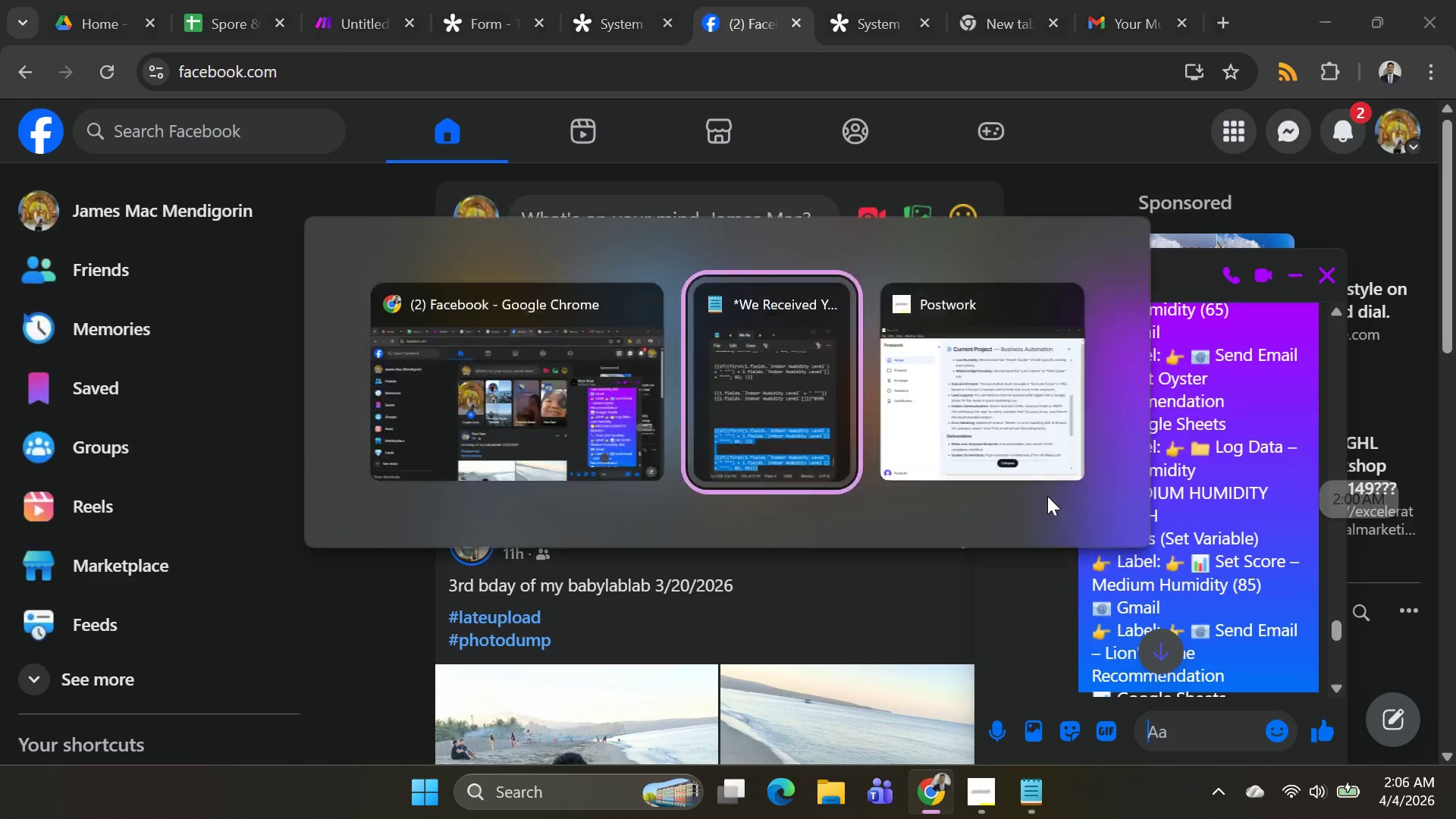 
key(Alt+Tab)
 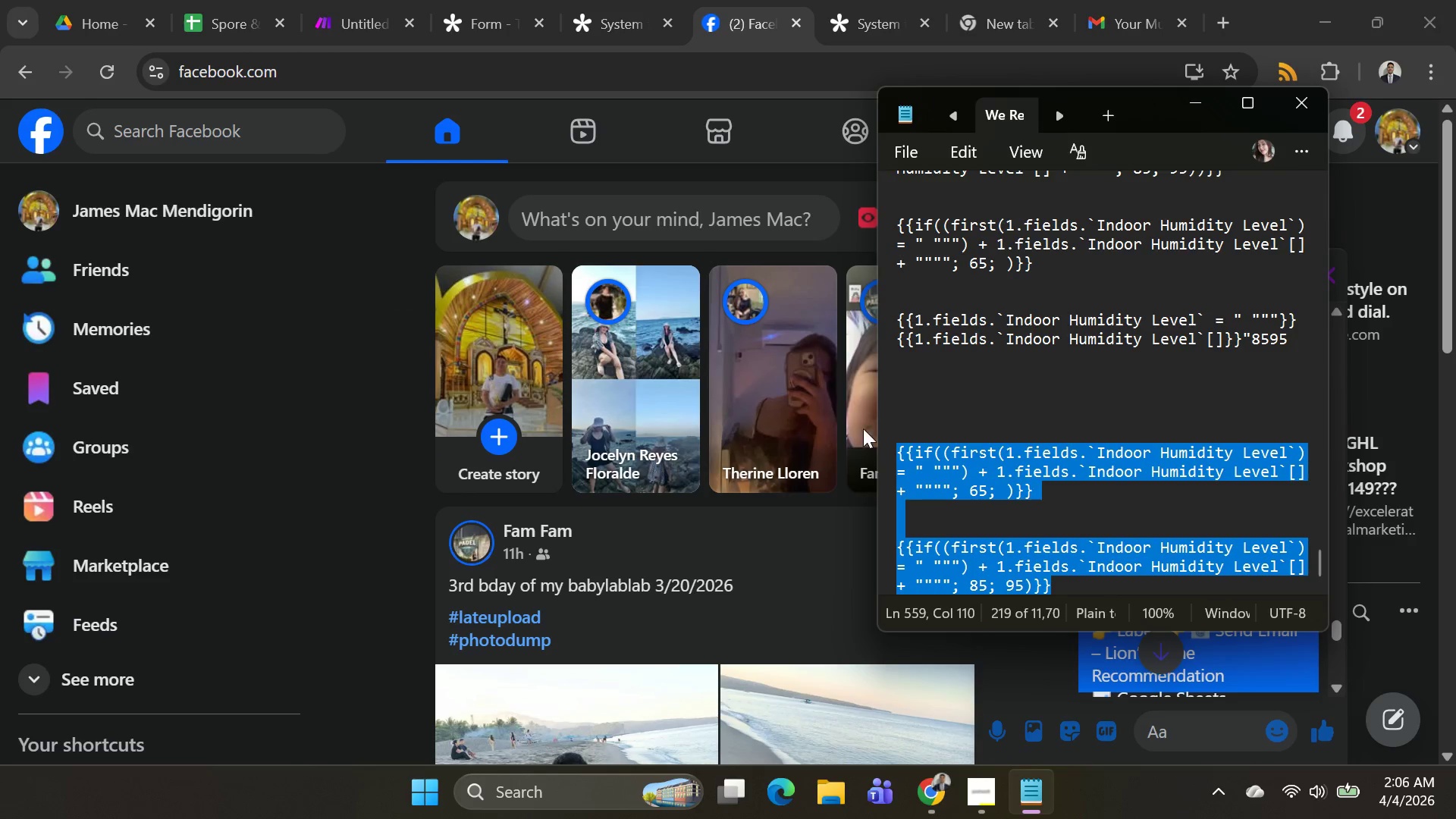 
key(Alt+AltLeft)
 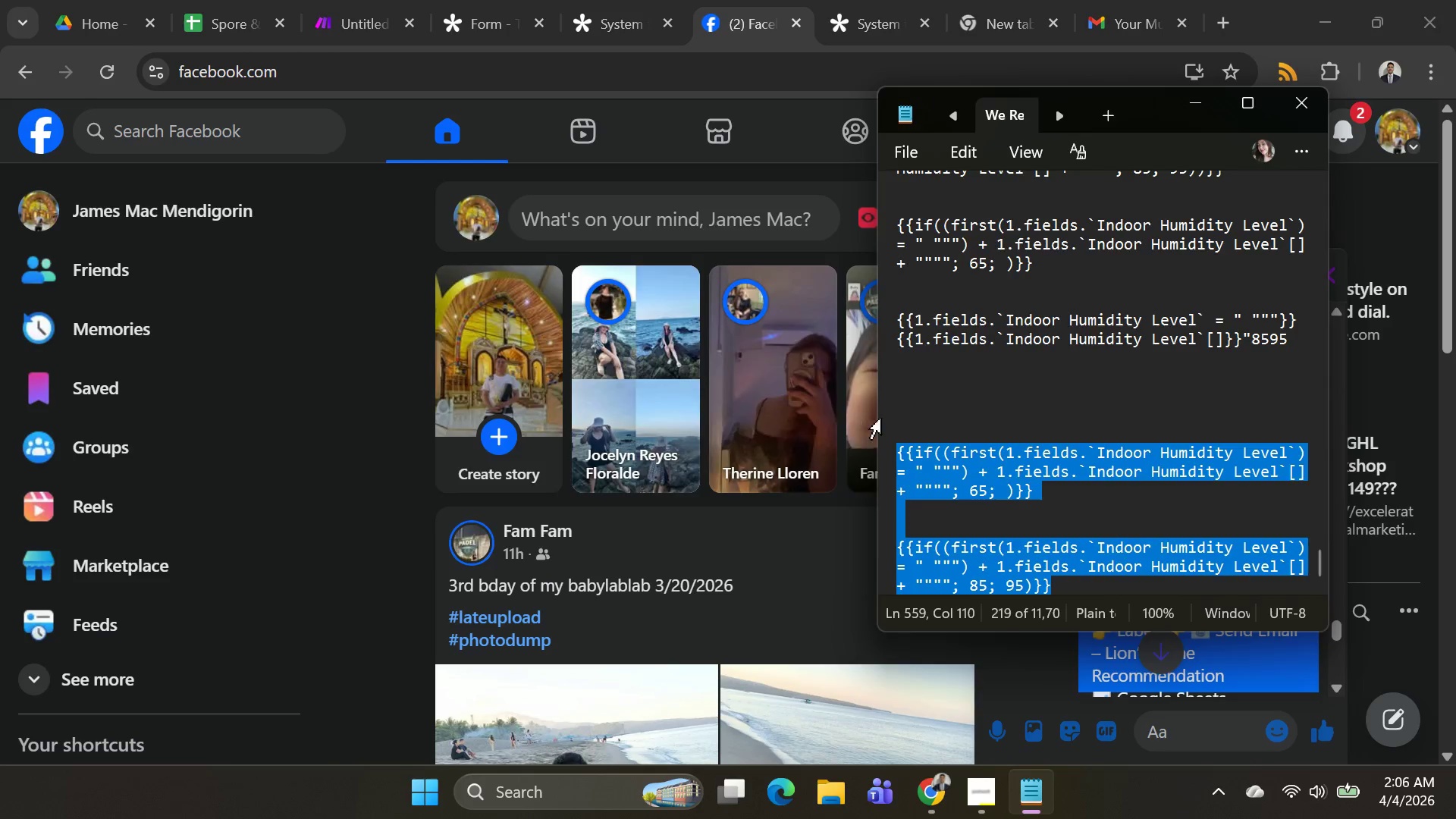 
key(Alt+Tab)
 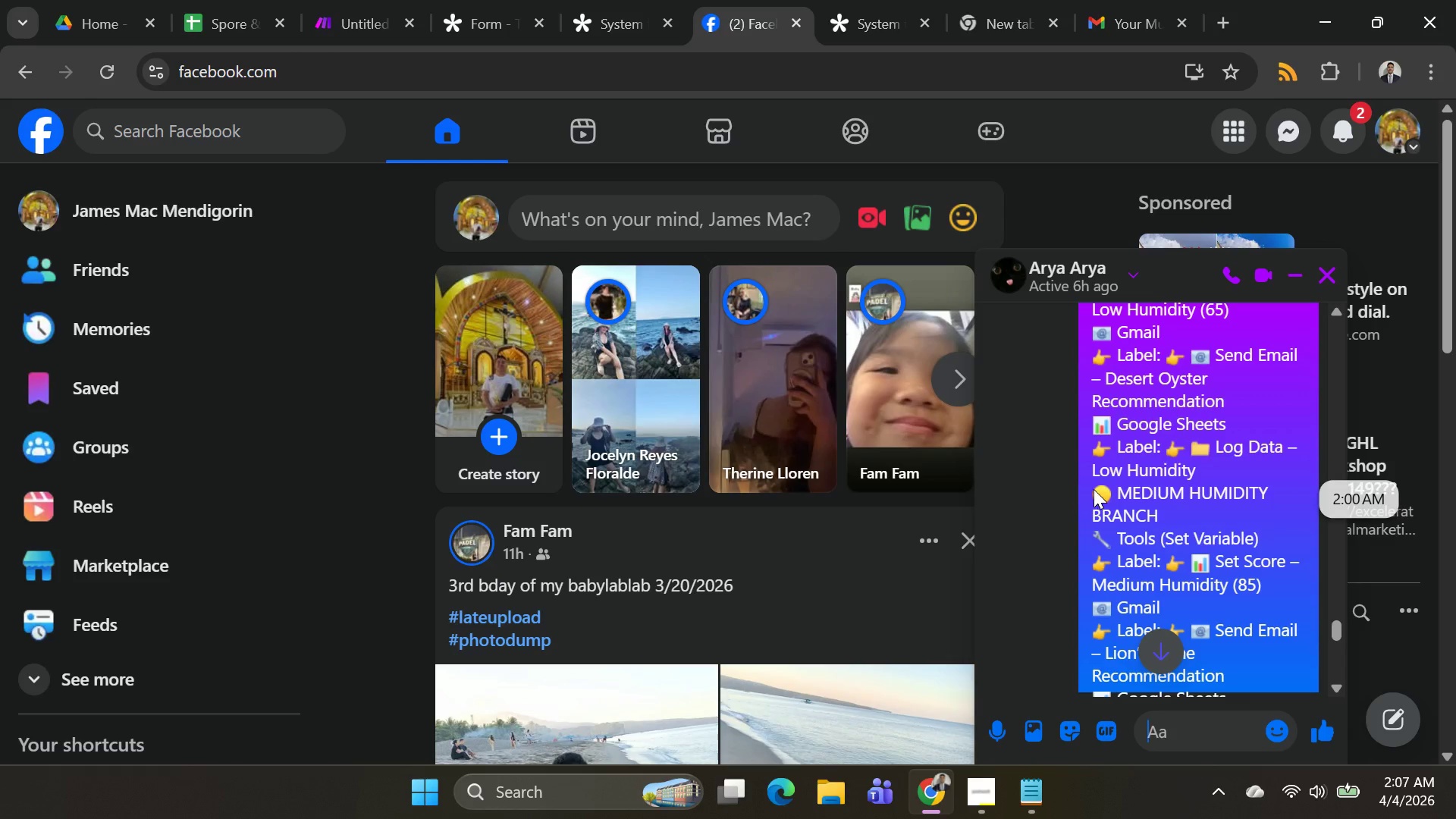 
wait(5.81)
 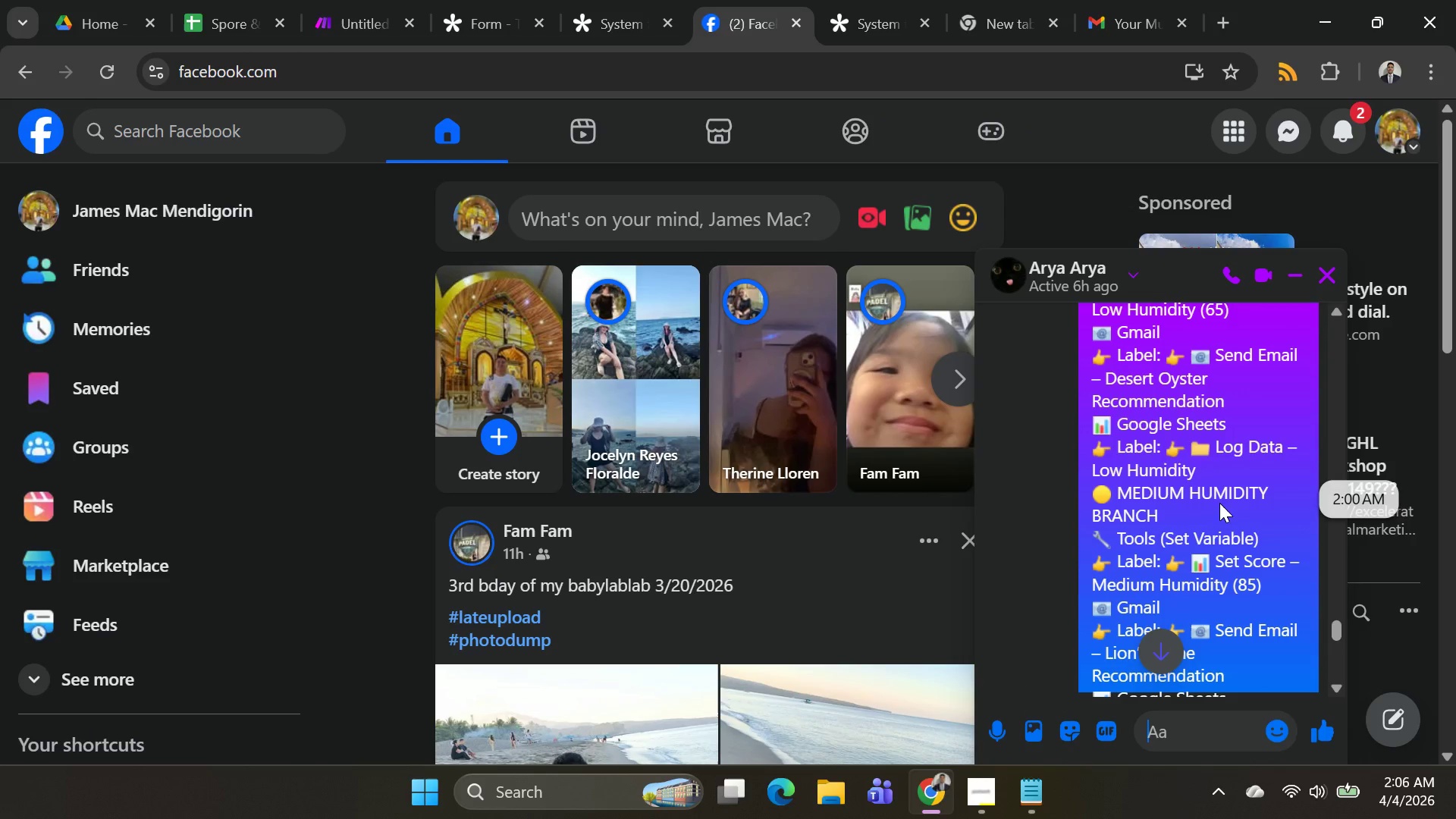 
left_click_drag(start_coordinate=[1082, 483], to_coordinate=[1176, 511])
 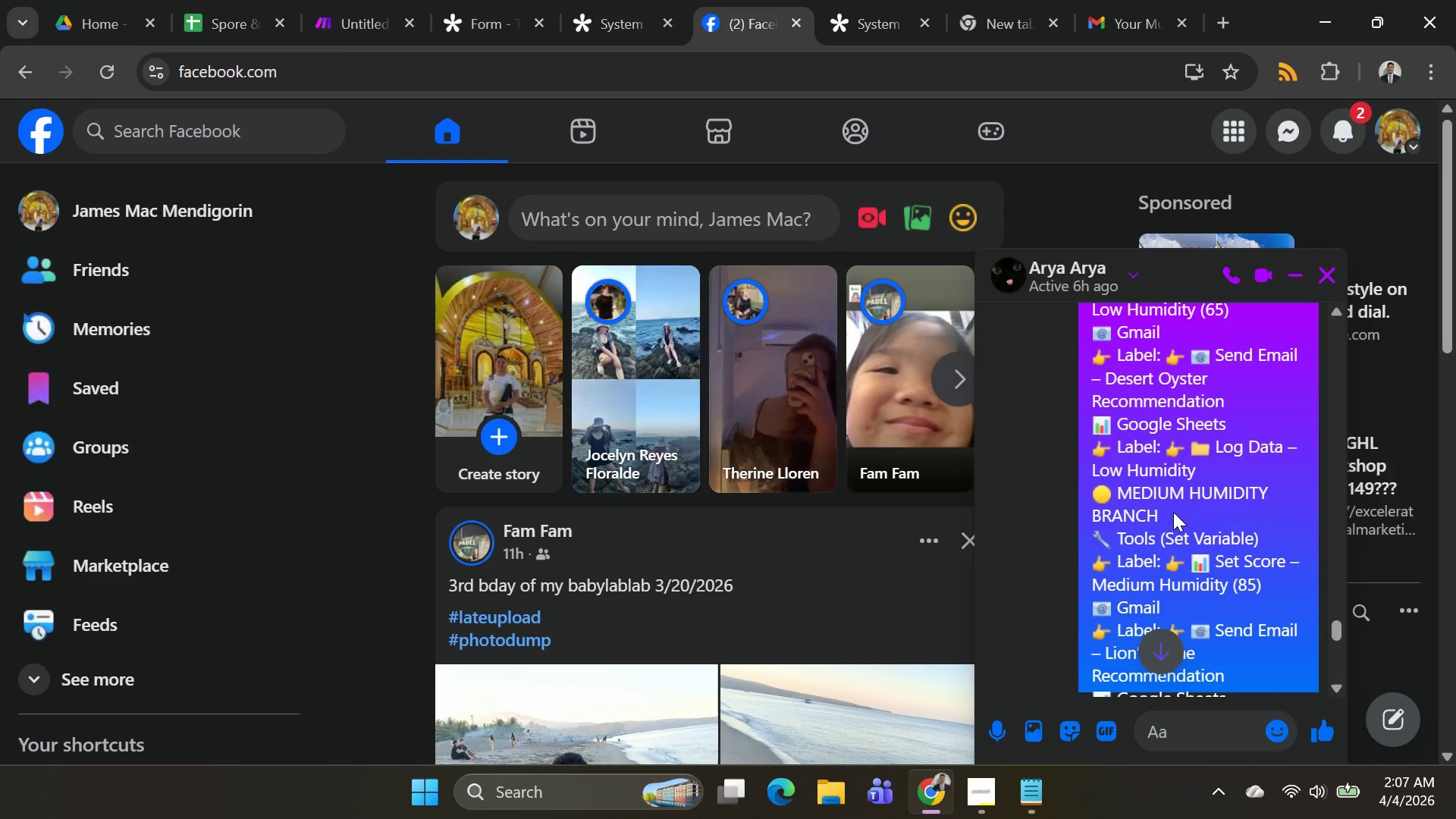 
hold_key(key=ControlLeft, duration=0.52)
 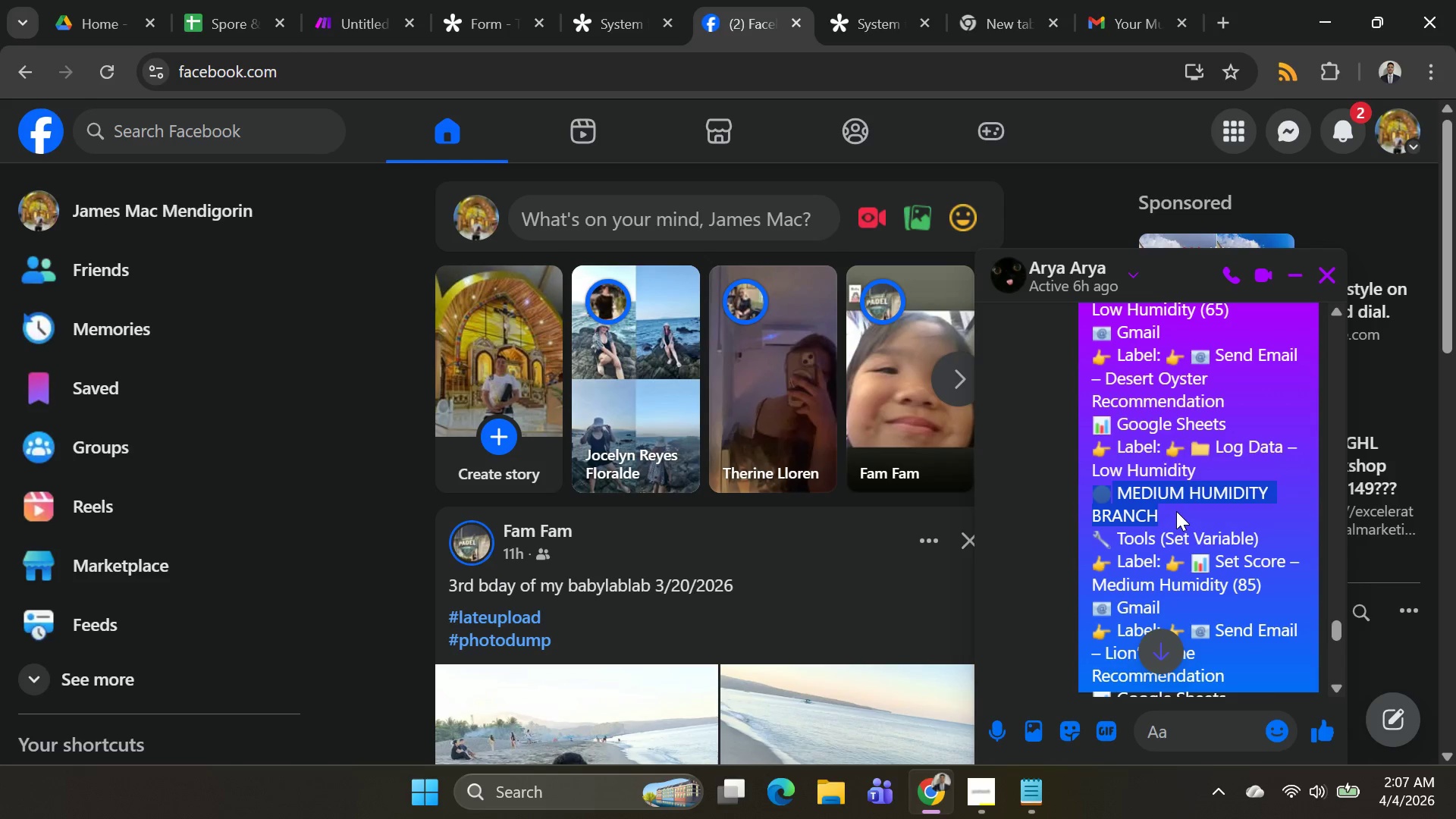 
left_click([1176, 511])
 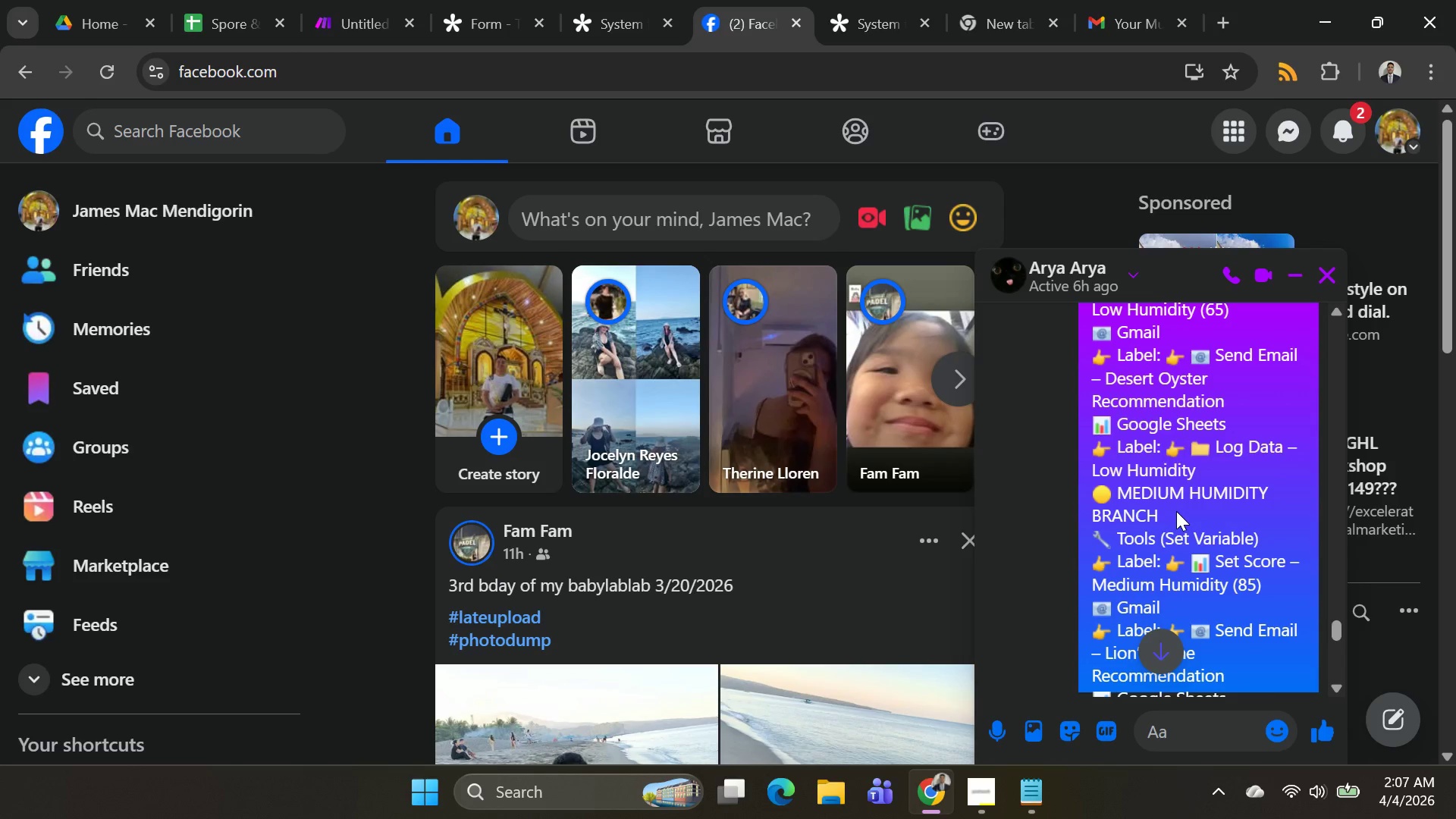 
hold_key(key=ControlLeft, duration=0.38)
 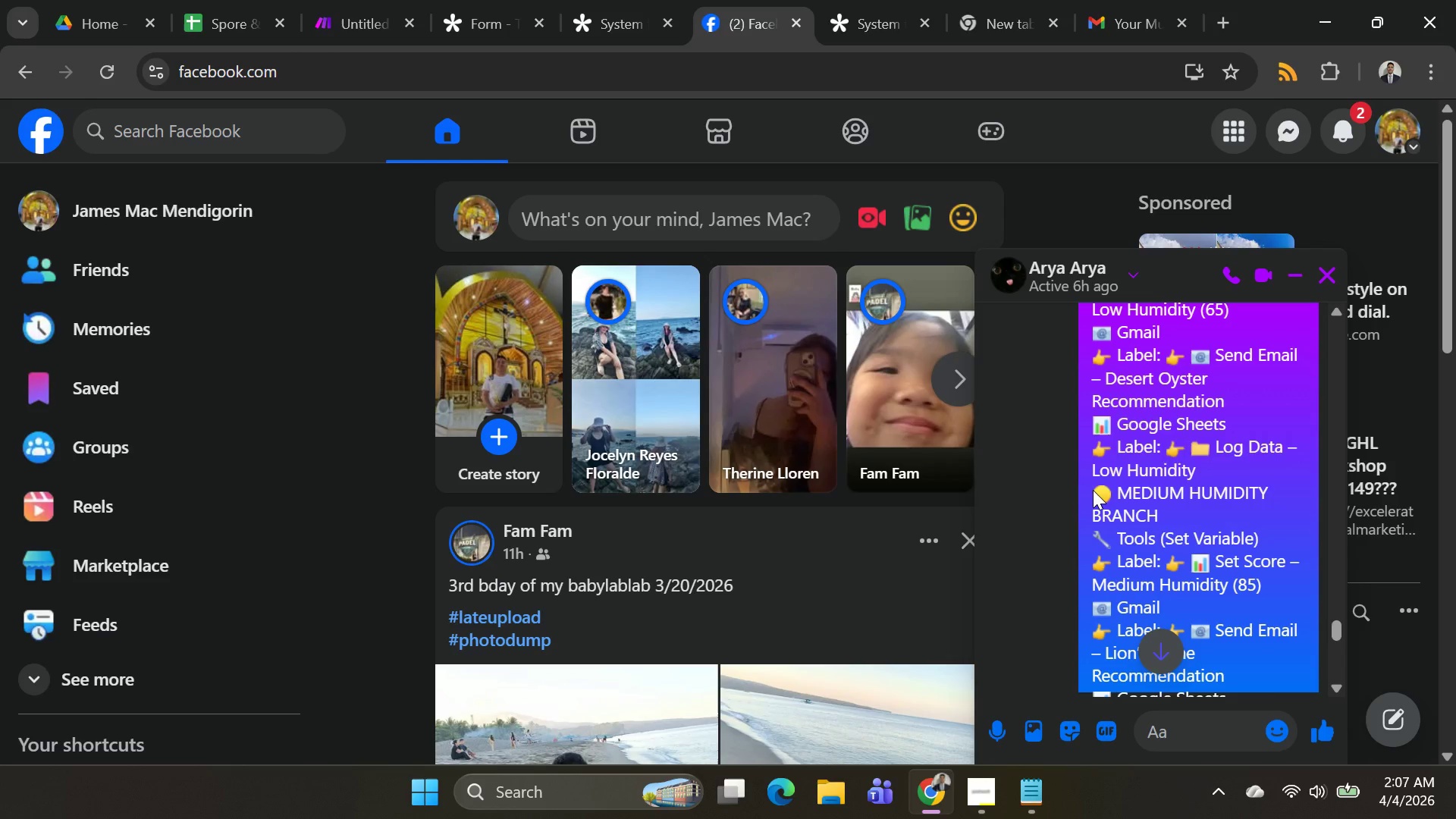 
left_click_drag(start_coordinate=[1093, 490], to_coordinate=[1147, 491])
 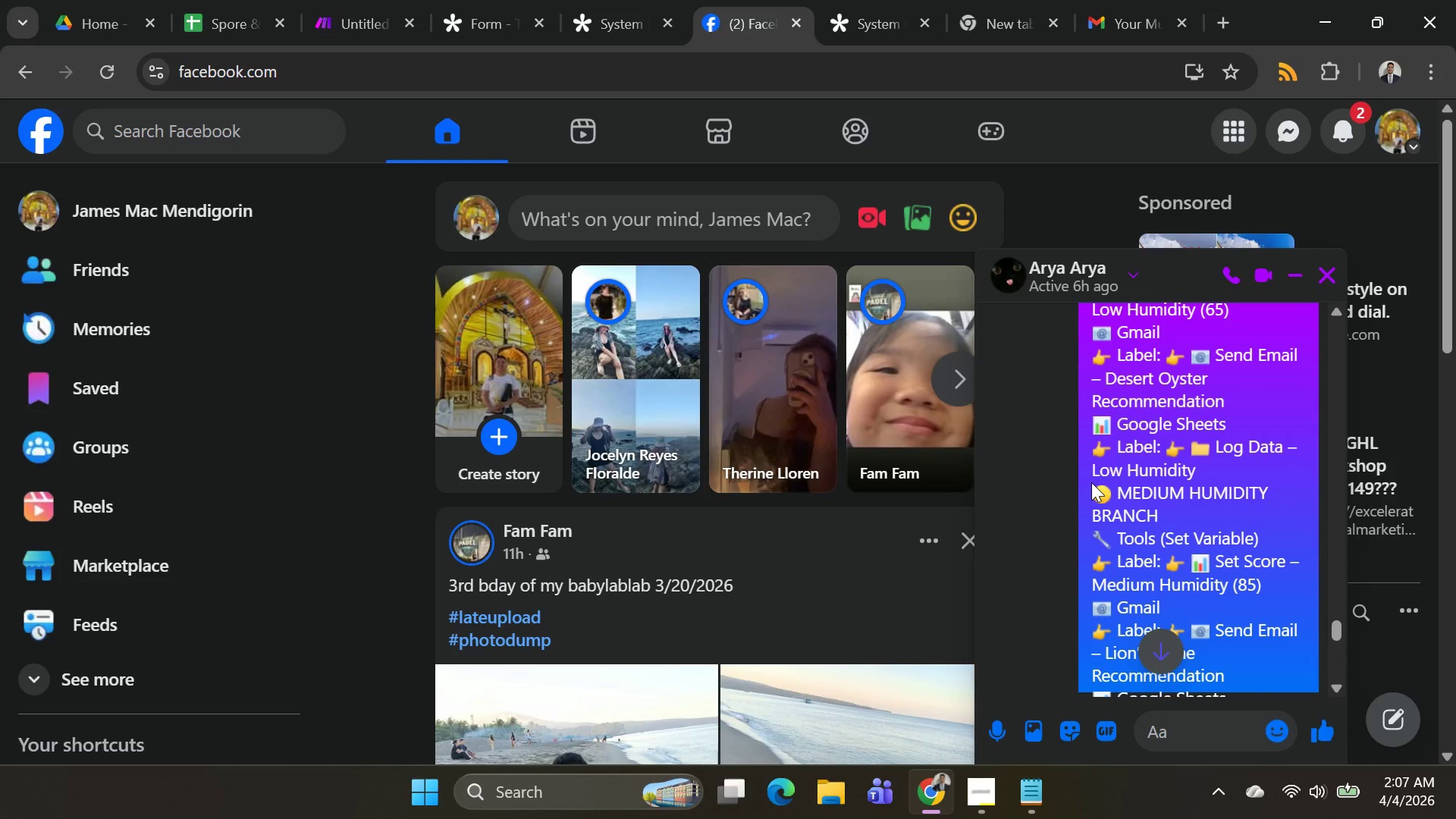 
left_click_drag(start_coordinate=[1091, 482], to_coordinate=[1172, 510])
 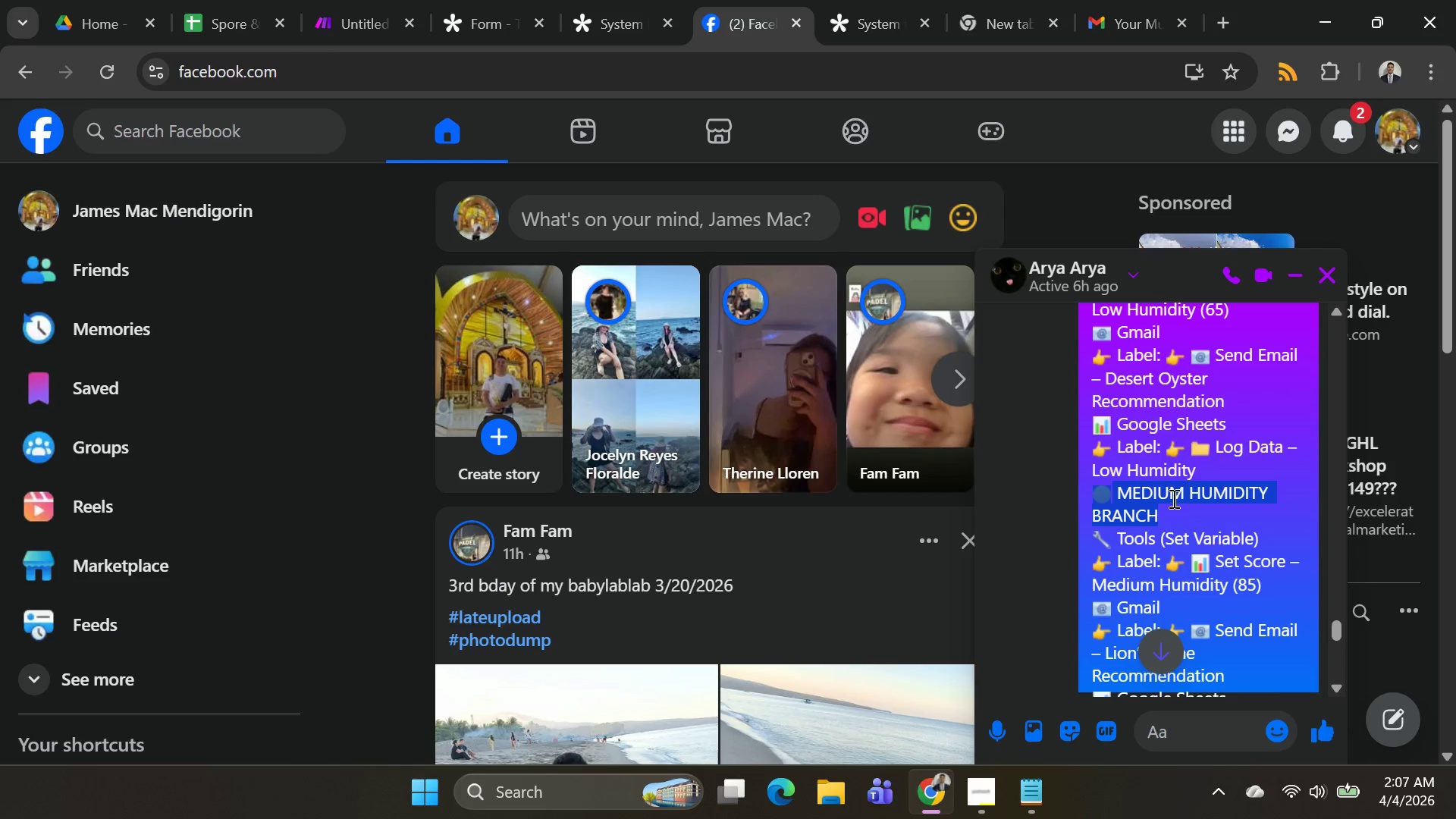 
key(Control+C)
 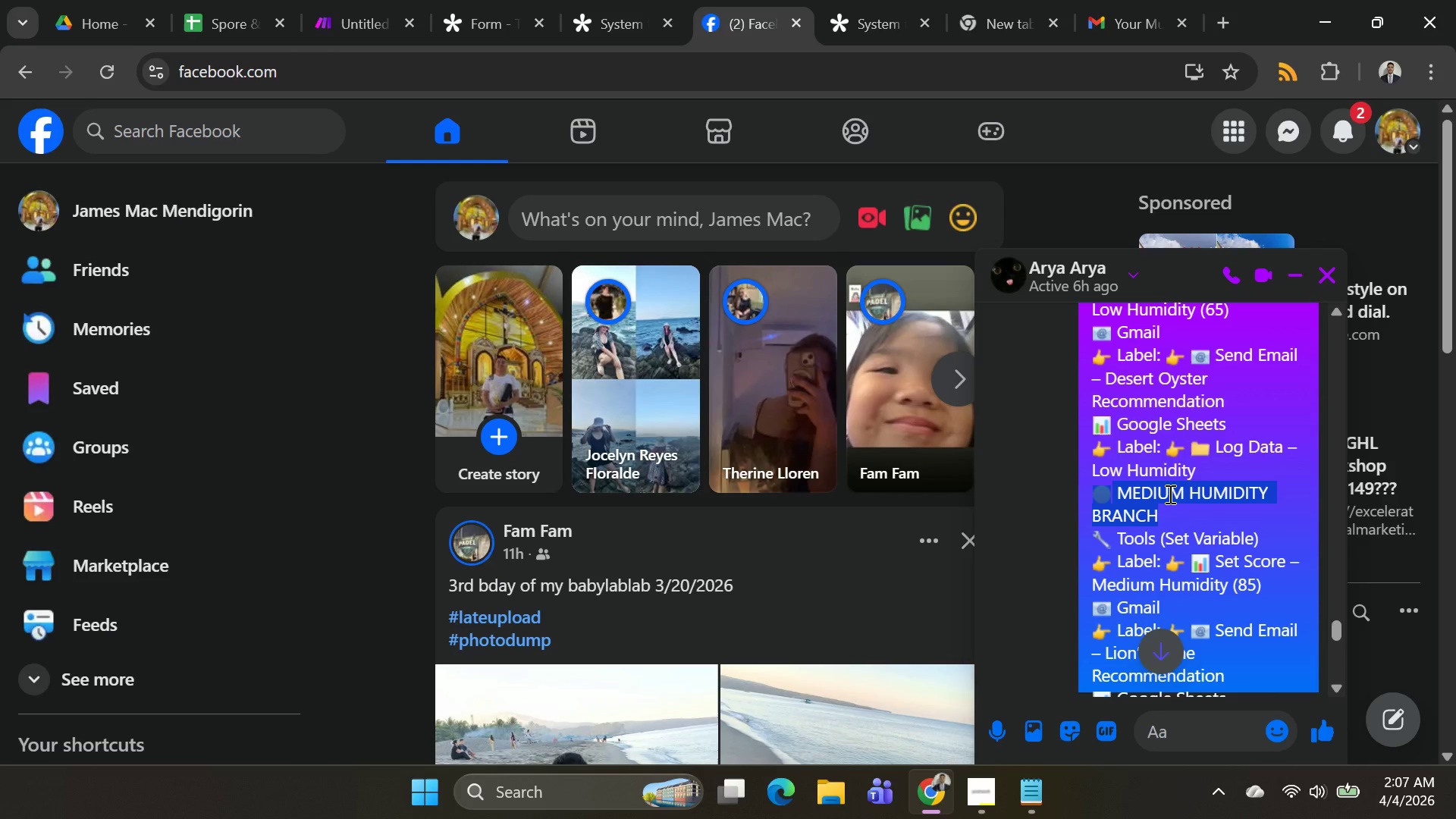 
left_click_drag(start_coordinate=[1172, 496], to_coordinate=[1169, 494])
 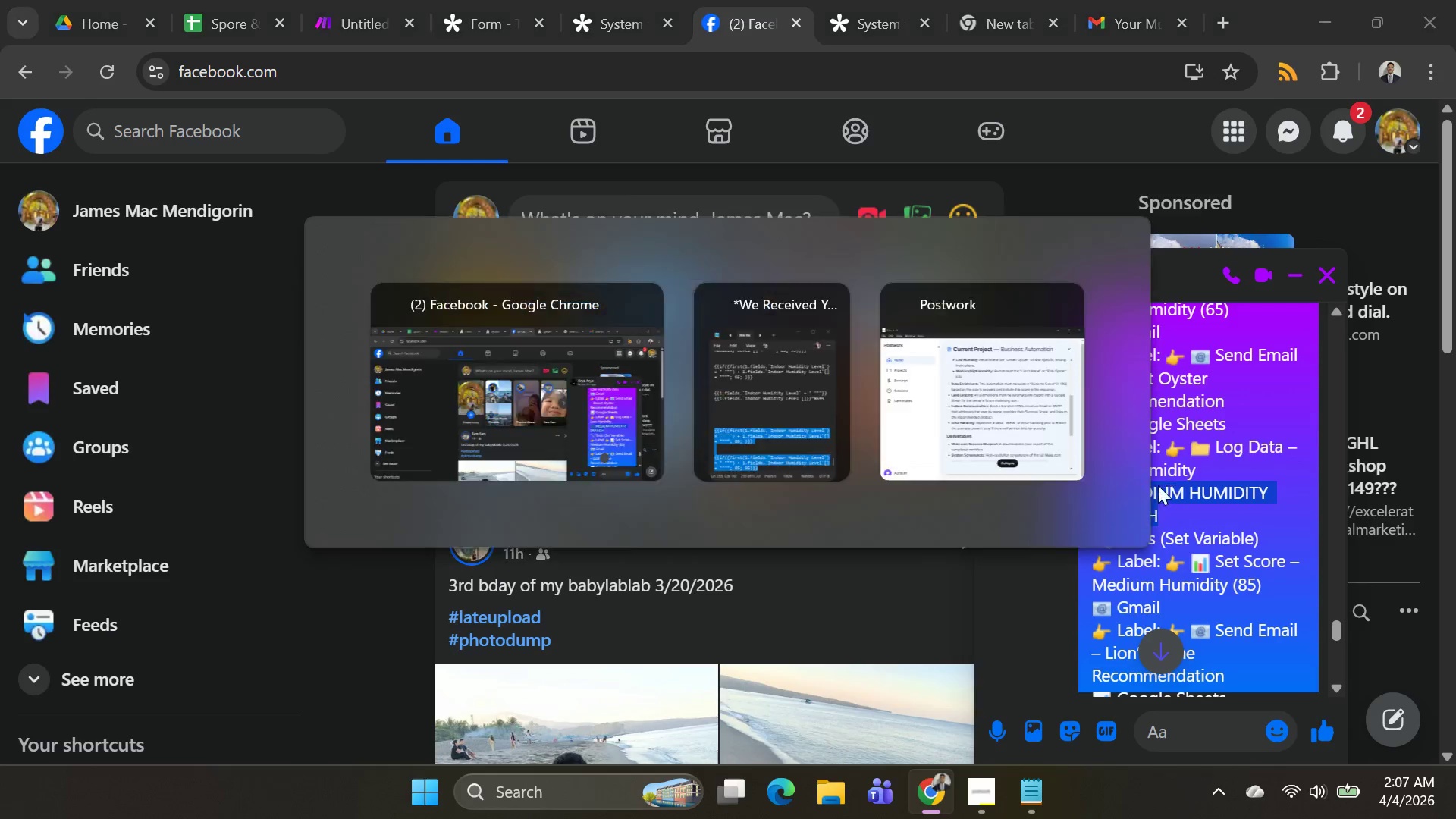 
key(Alt+AltLeft)
 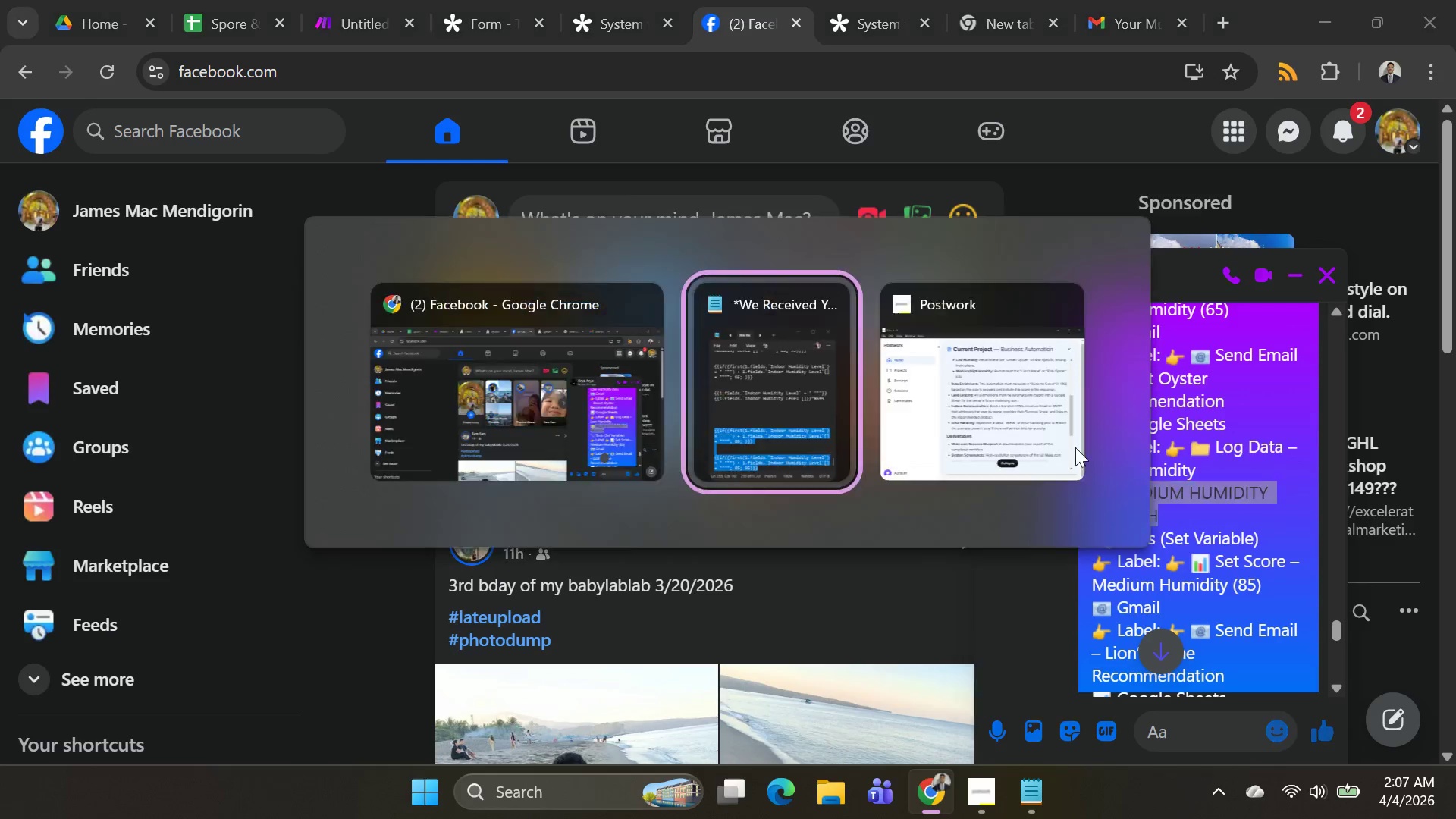 
key(Alt+Tab)
 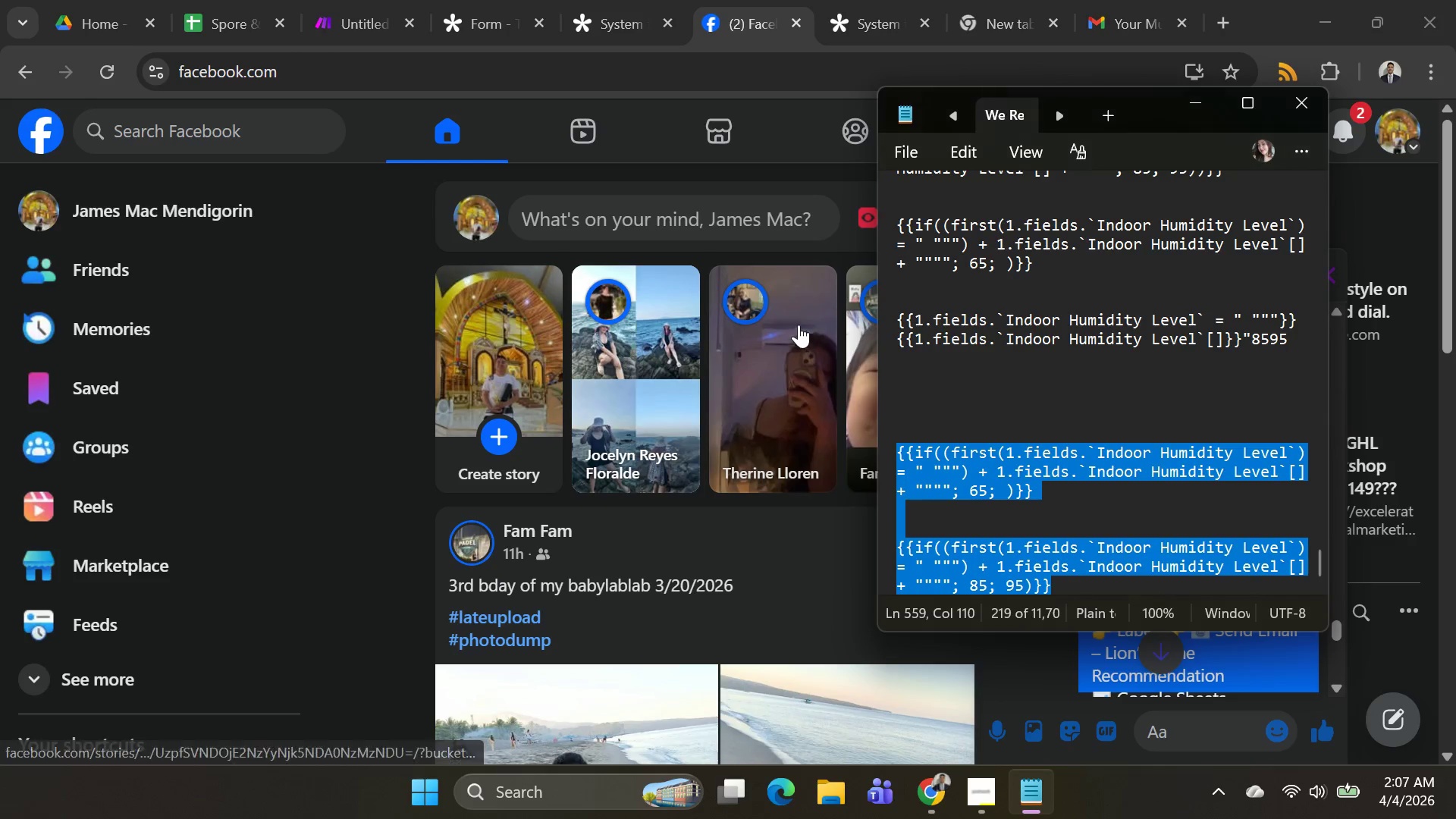 
key(Alt+AltLeft)
 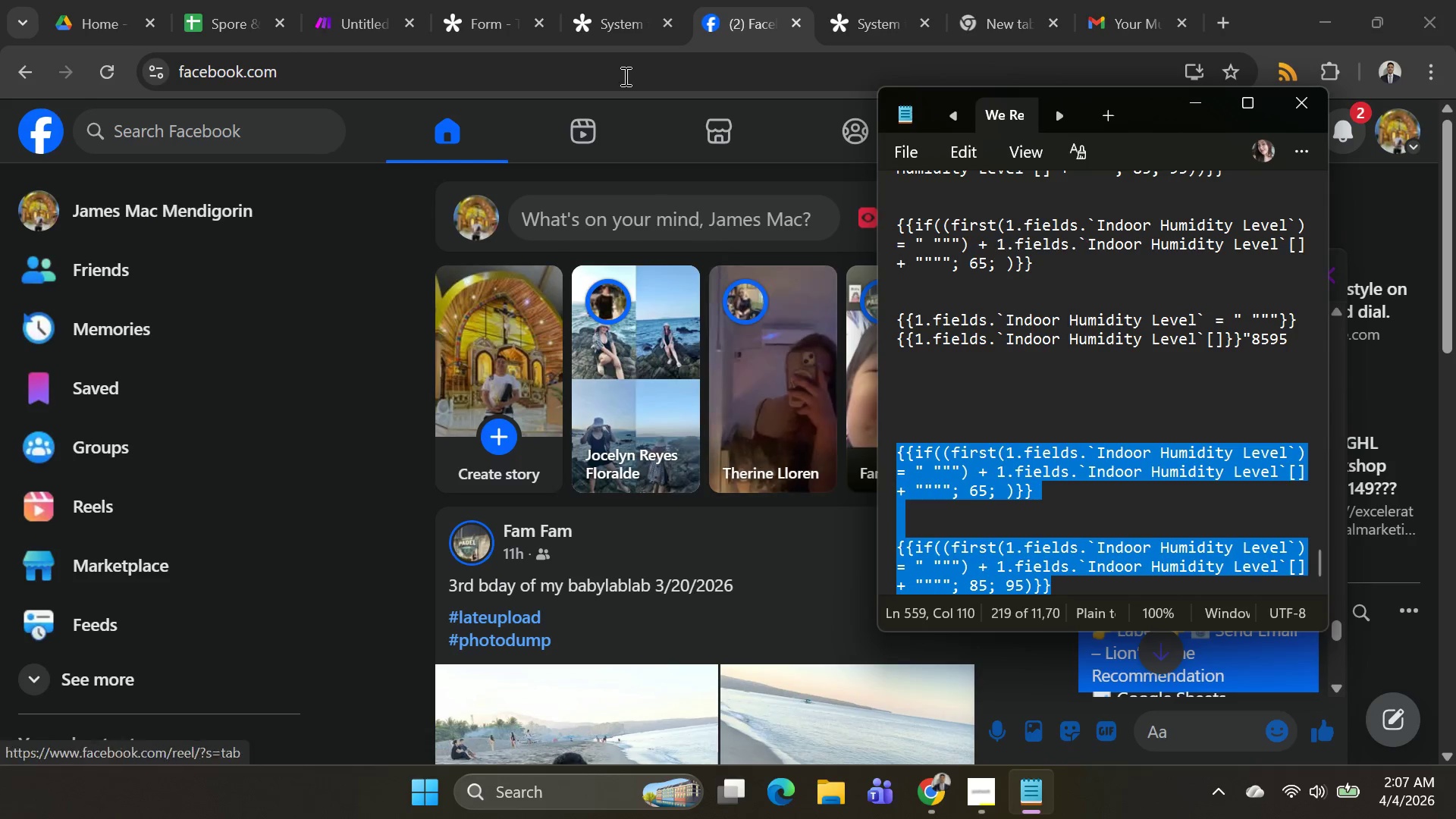 
key(Alt+Tab)
 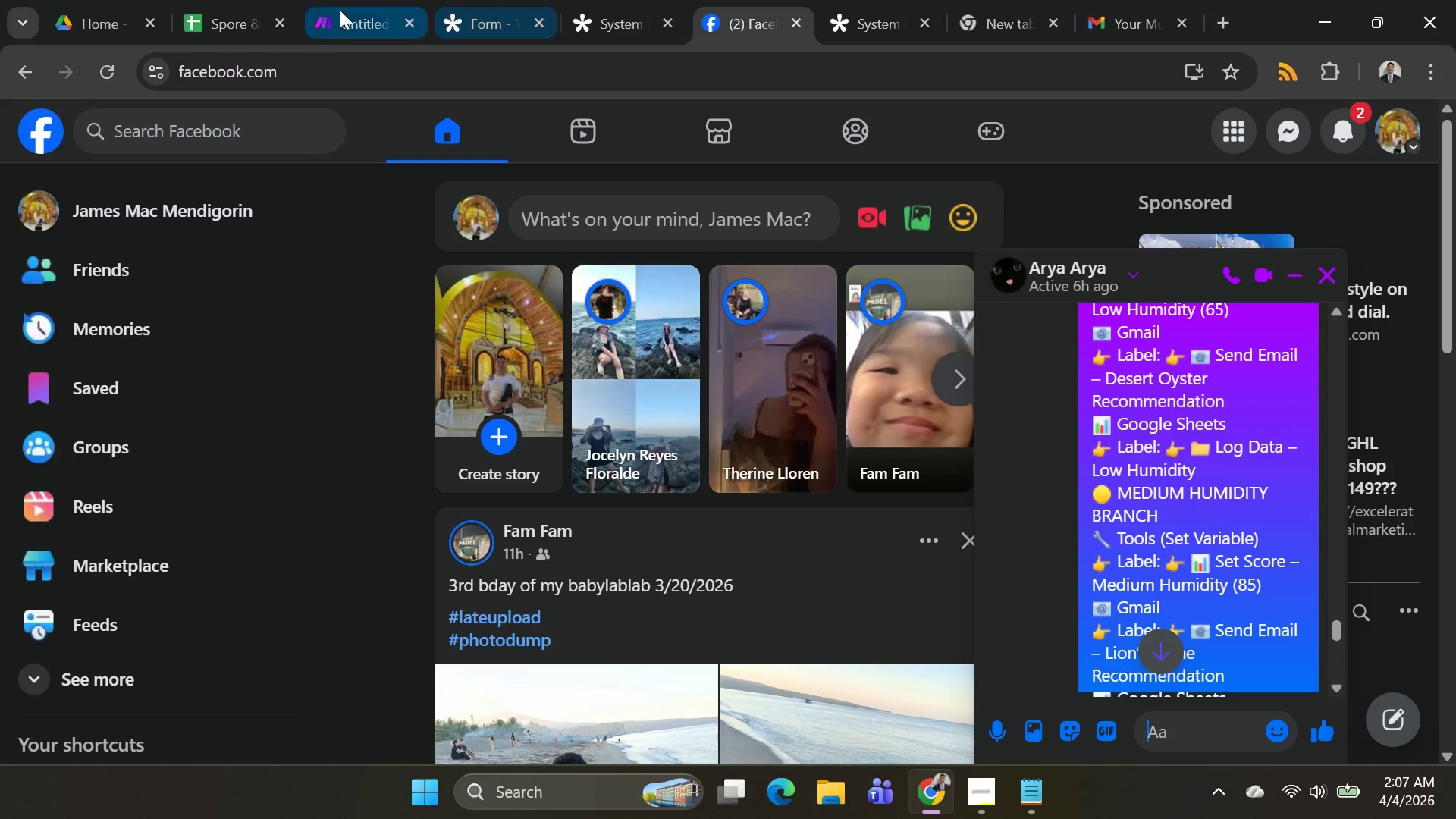 
left_click([336, 11])
 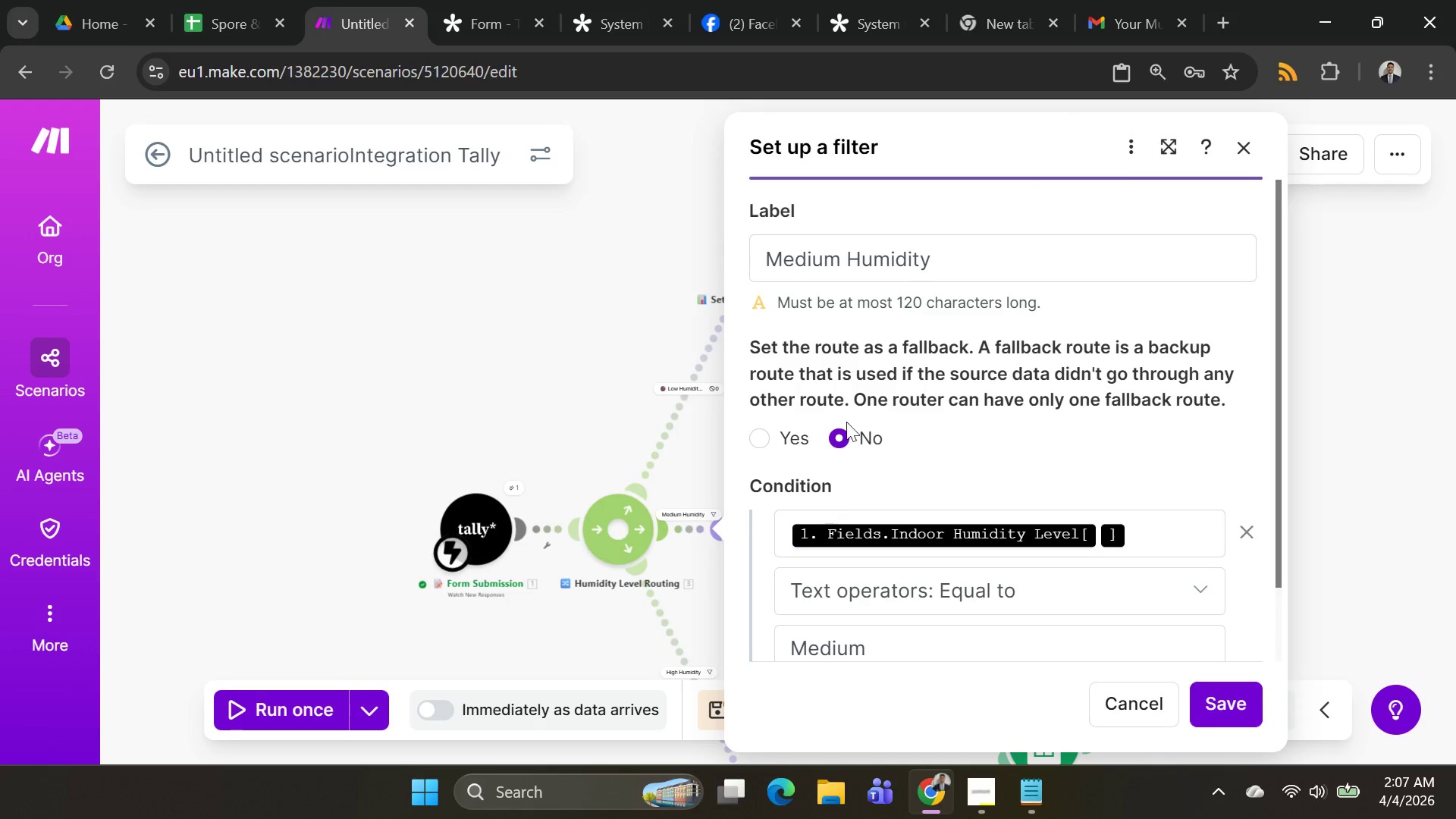 
left_click_drag(start_coordinate=[937, 263], to_coordinate=[630, 263])
 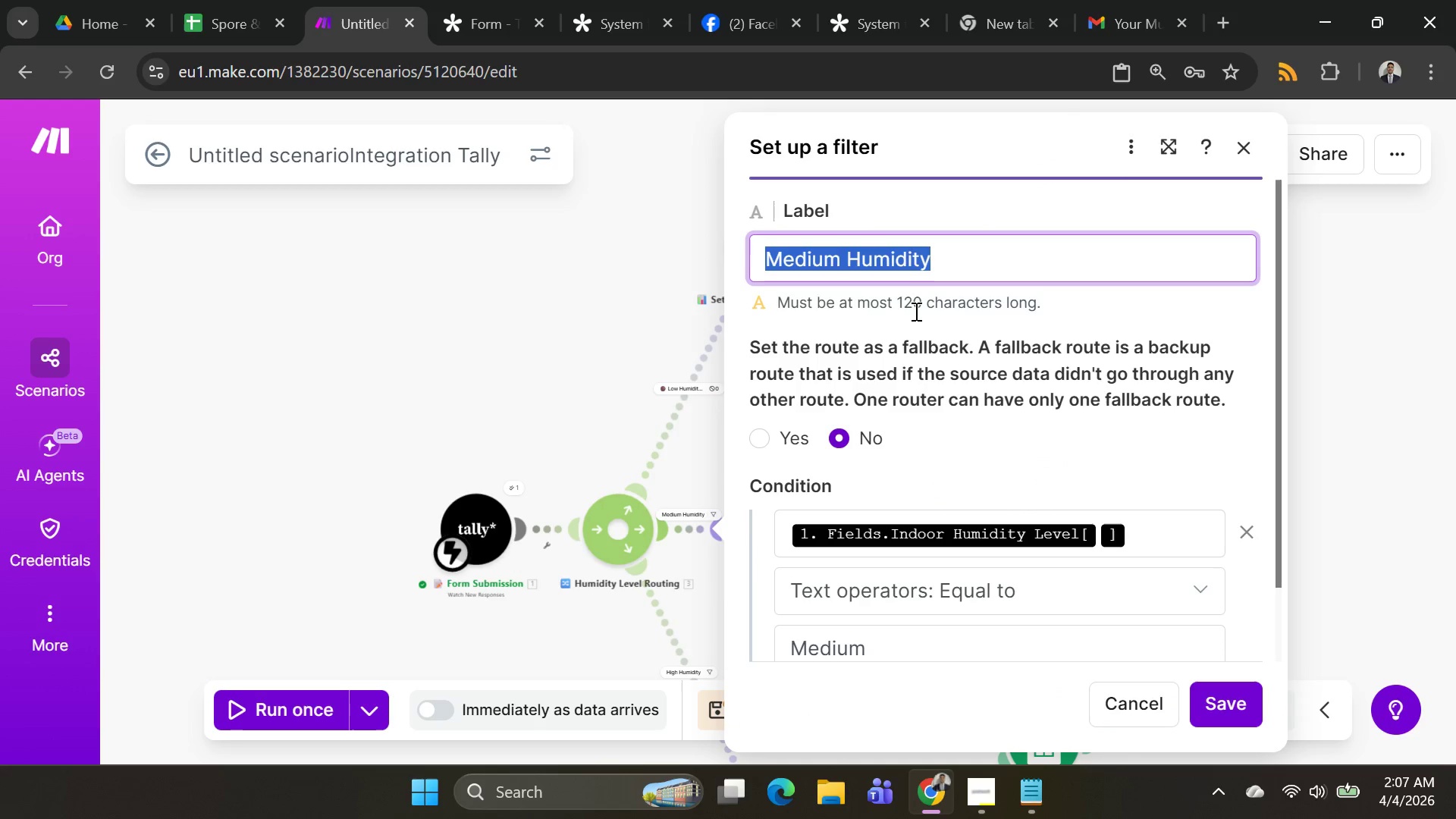 
key(Control+V)
 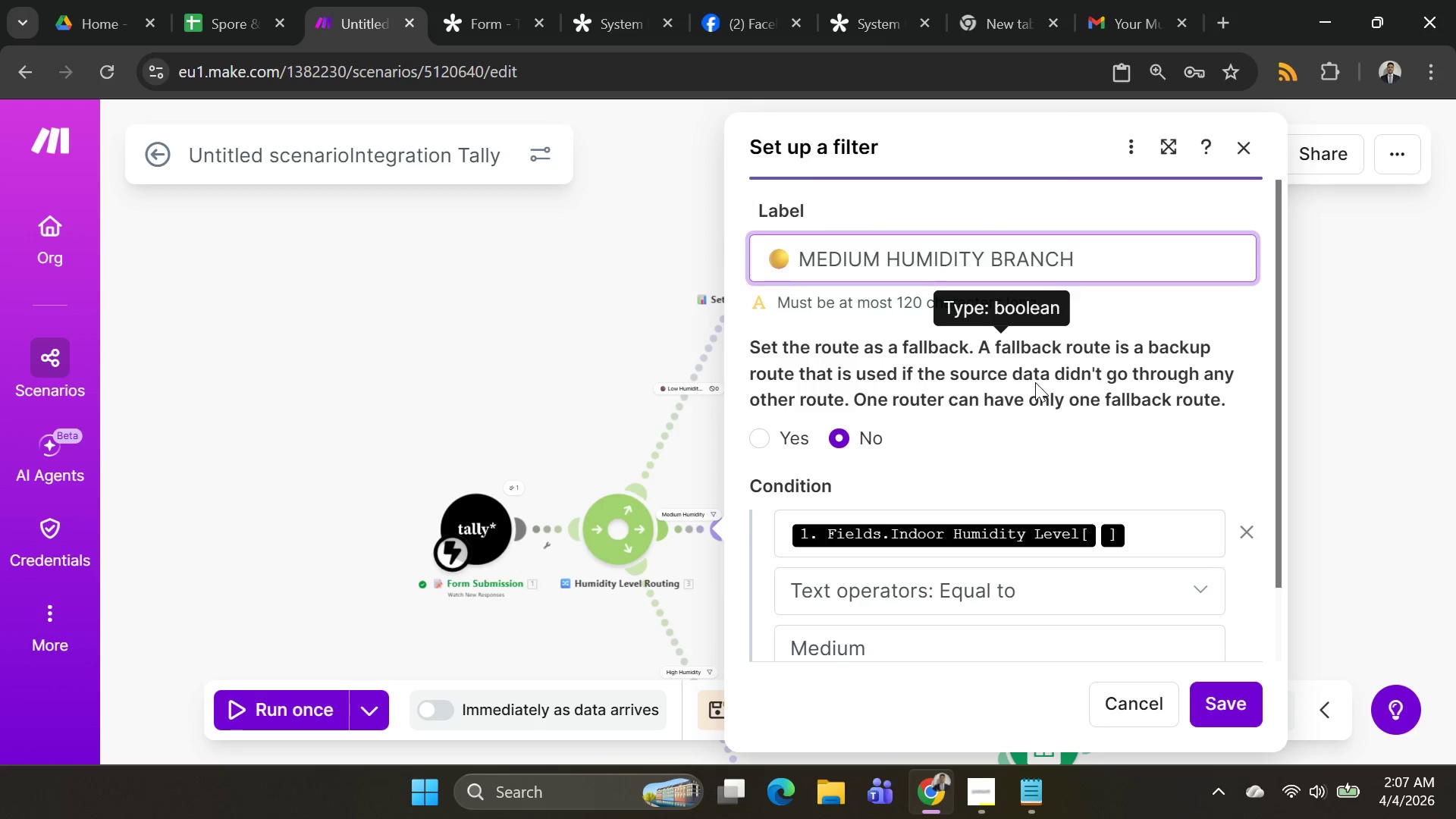 
left_click_drag(start_coordinate=[1035, 382], to_coordinate=[1172, 397])
 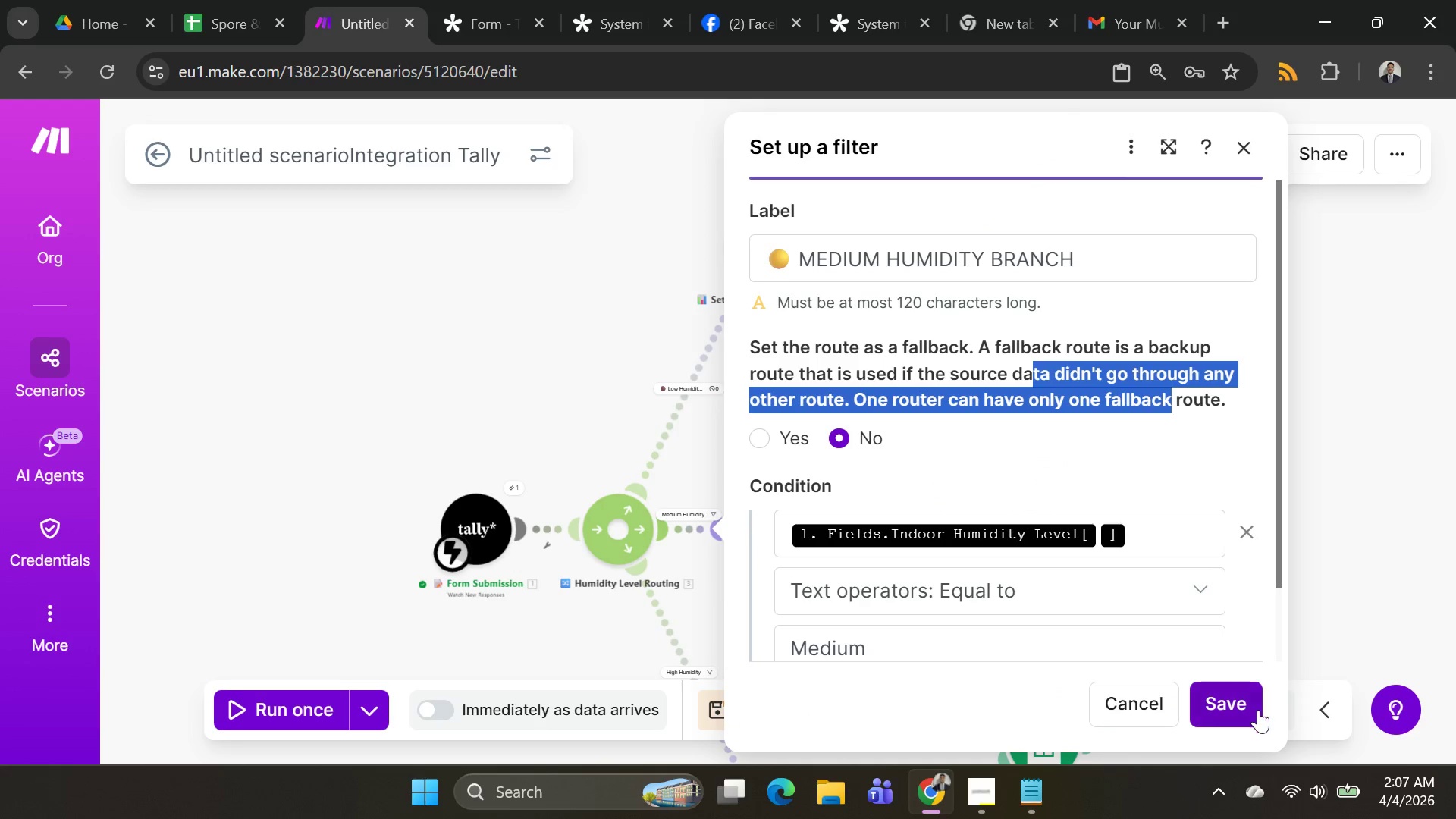 
left_click([1237, 701])
 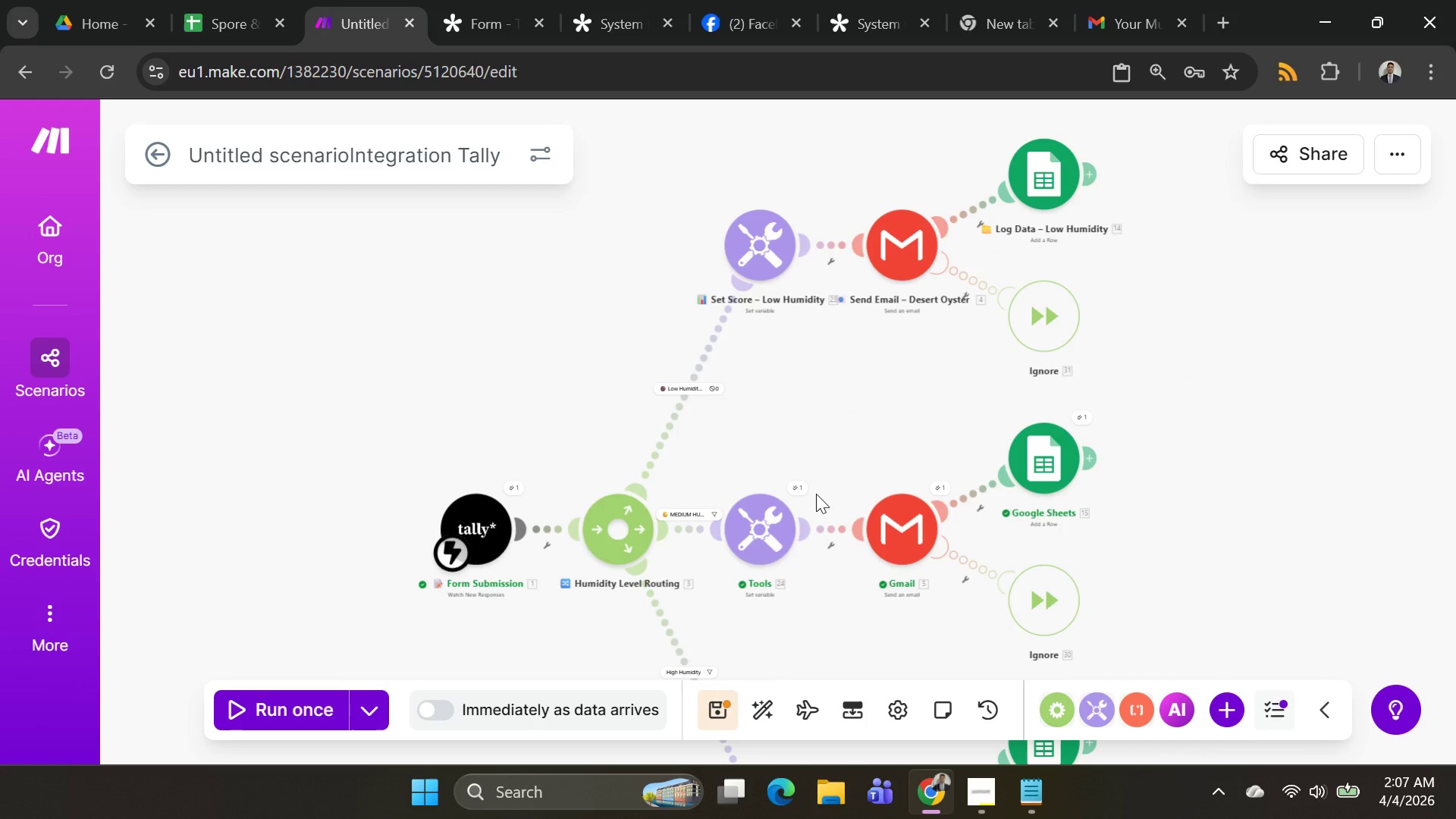 
key(Alt+AltLeft)
 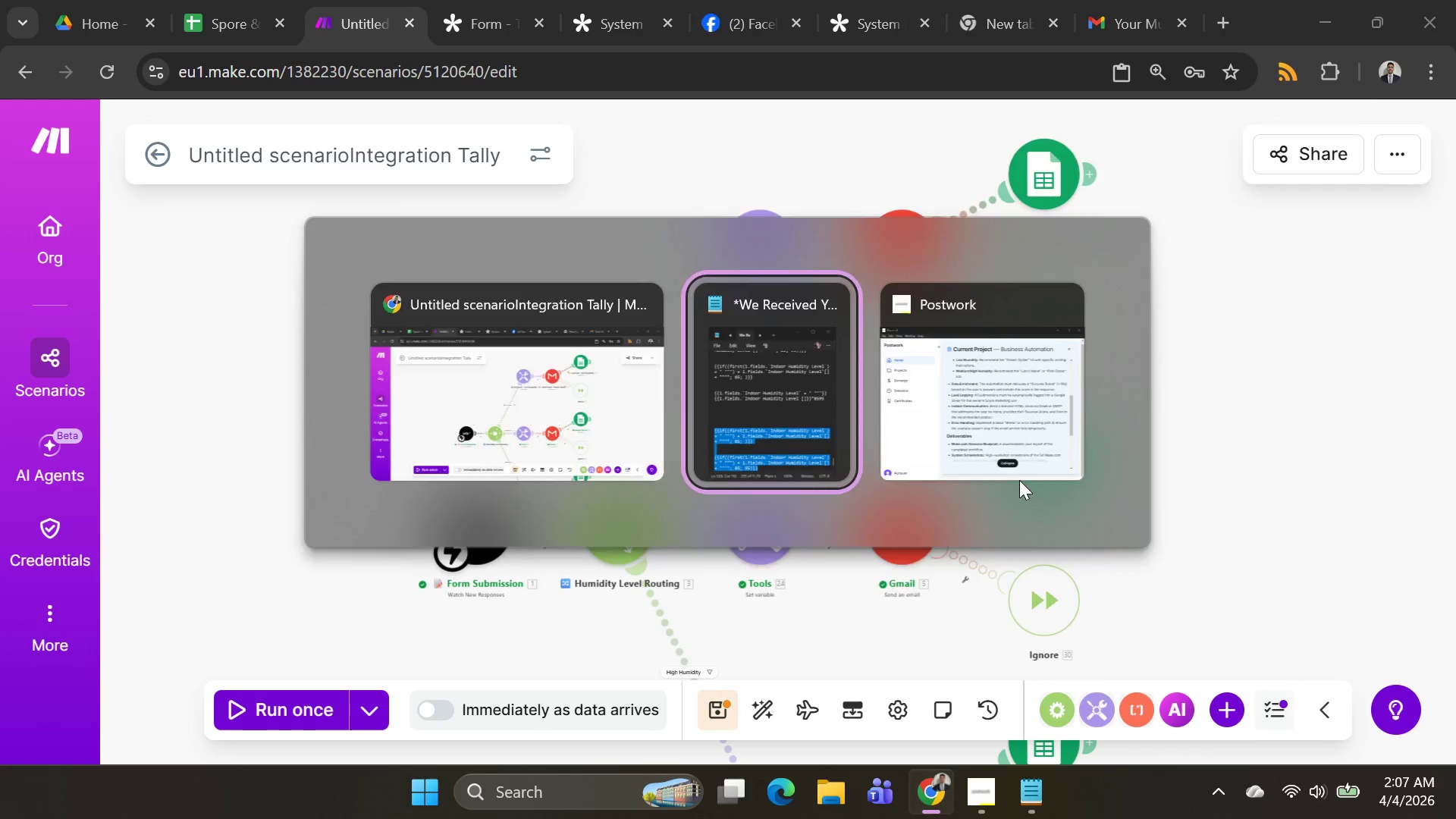 
key(Alt+Tab)
 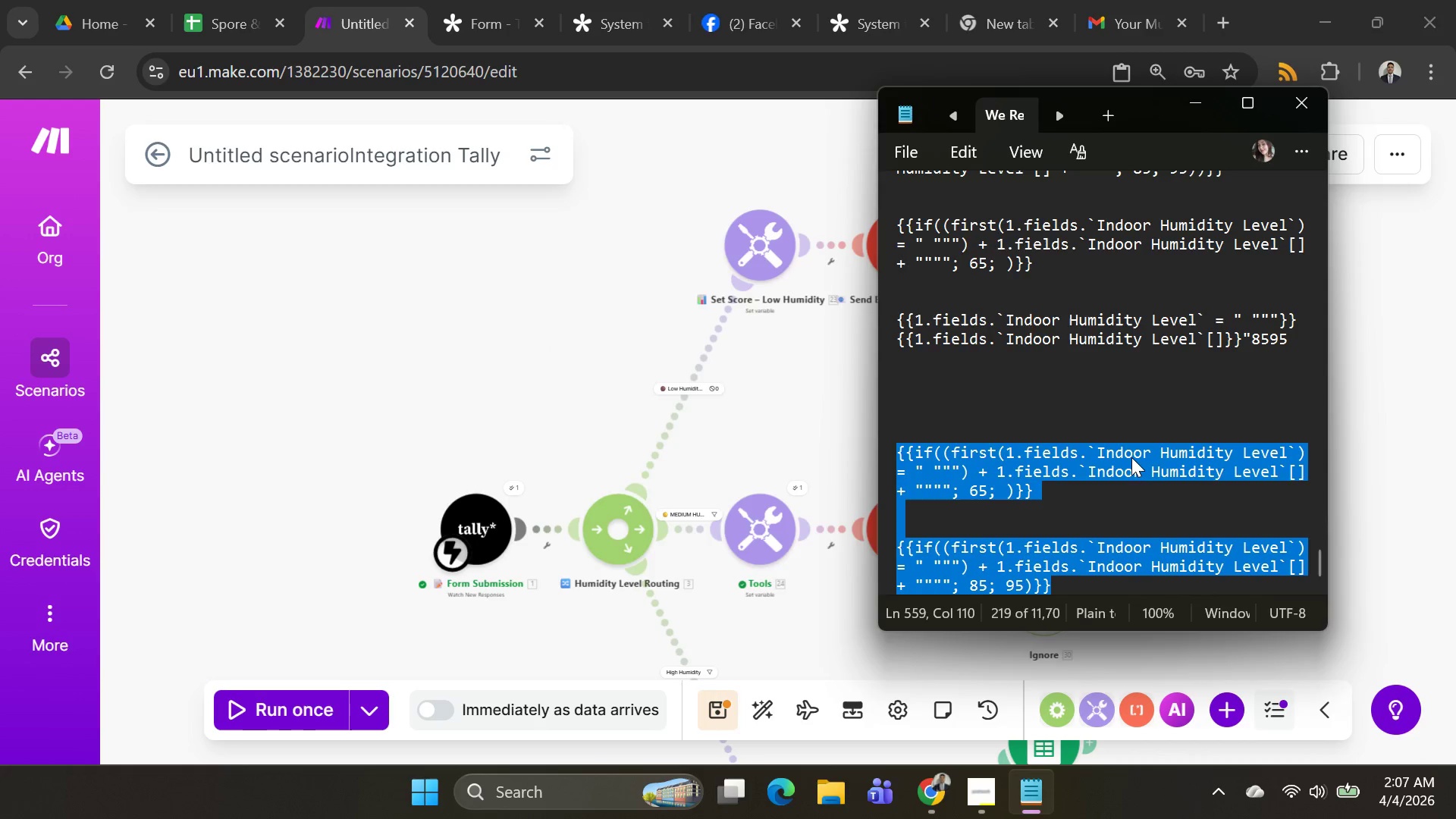 
key(Alt+AltLeft)
 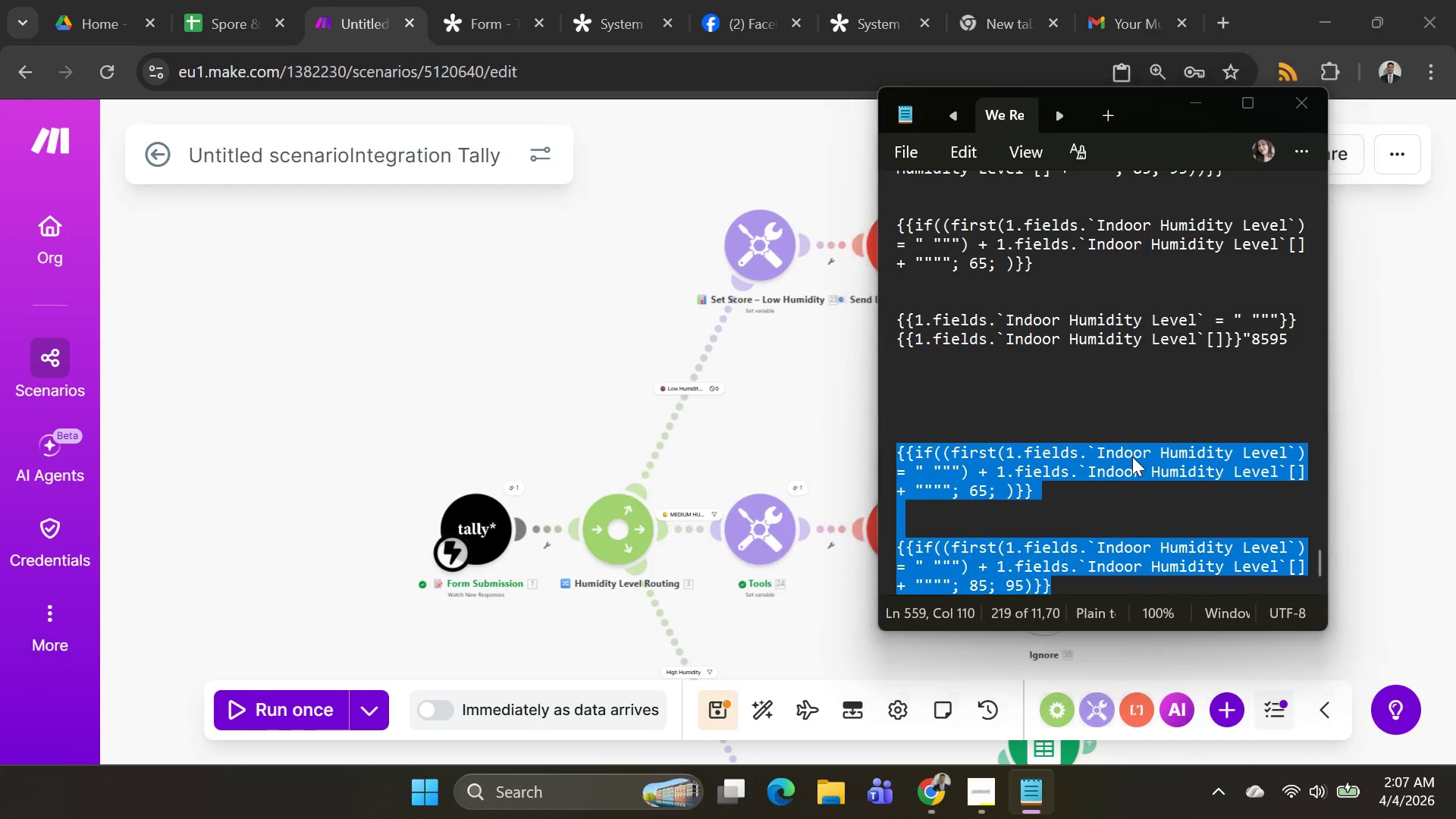 
key(Alt+Tab)
 